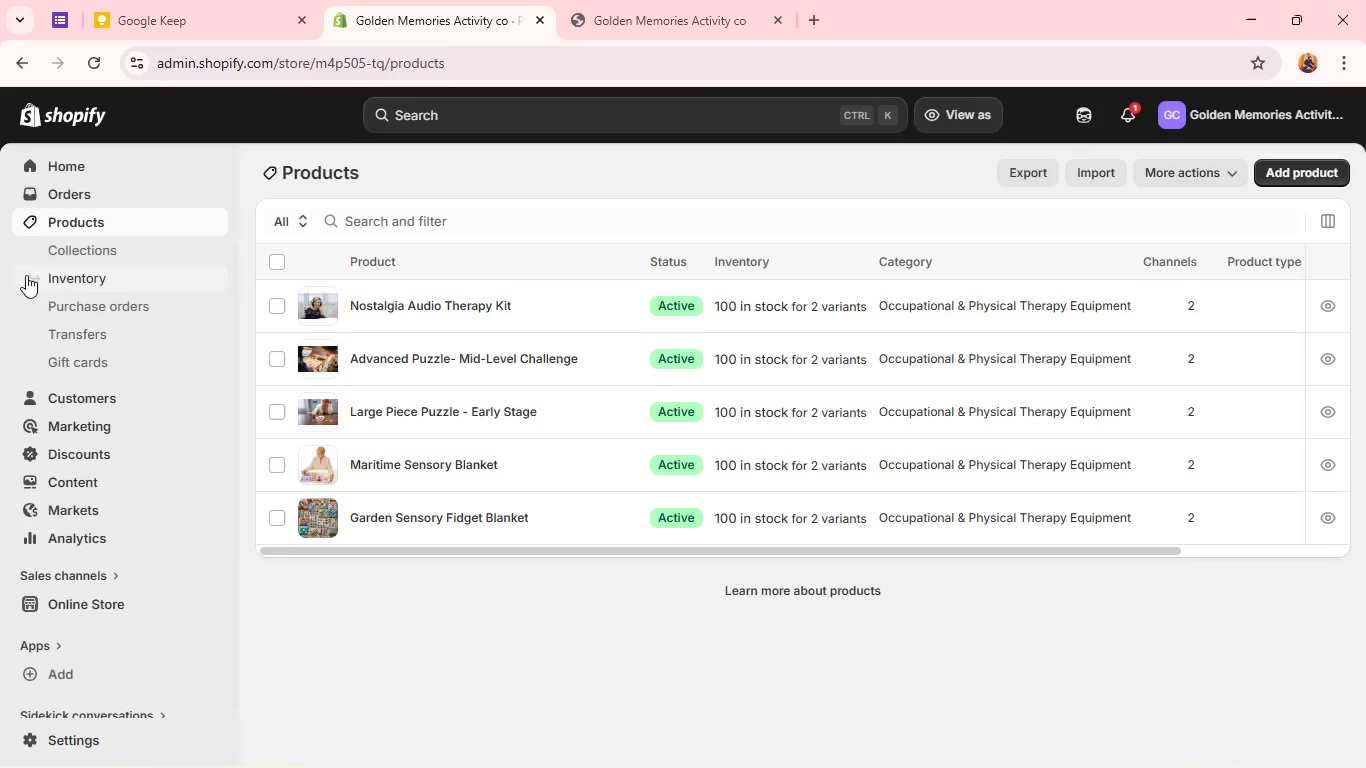 
wait(6.31)
 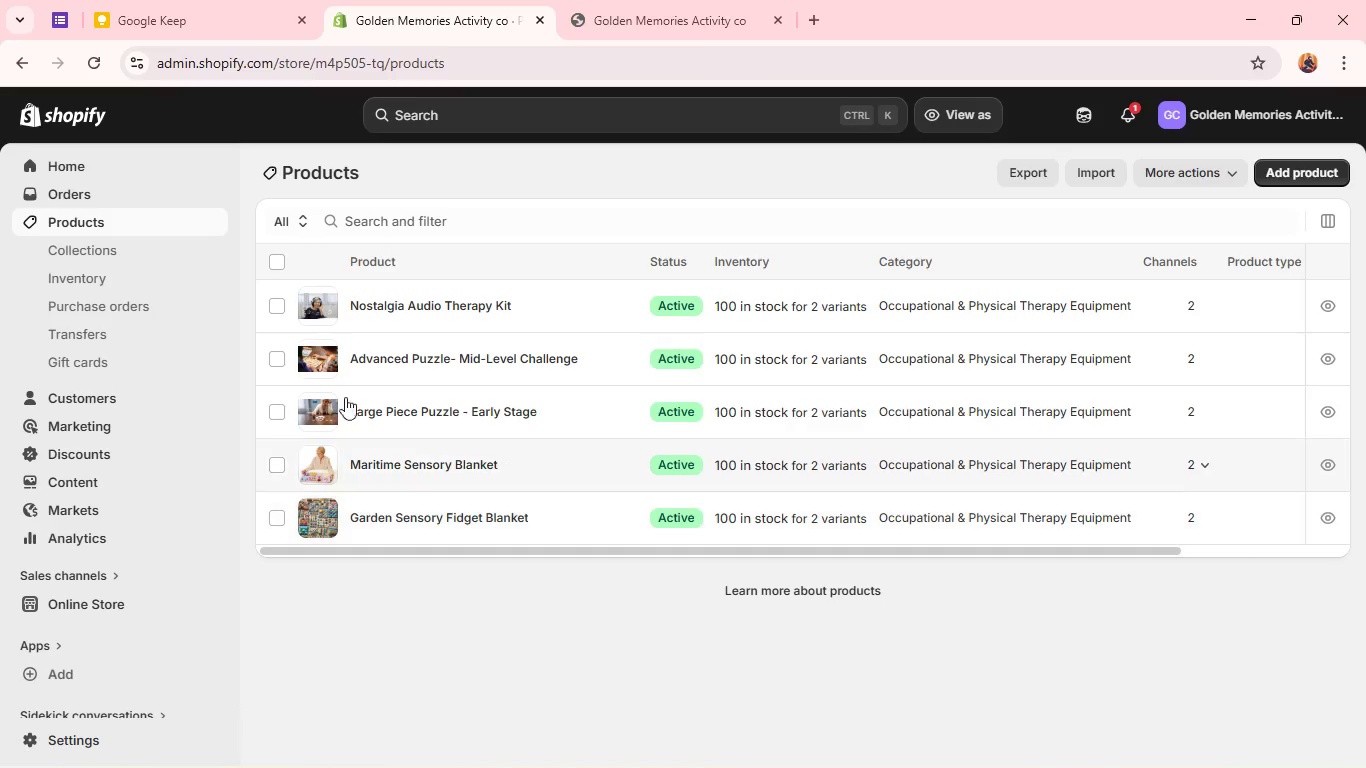 
left_click([64, 251])
 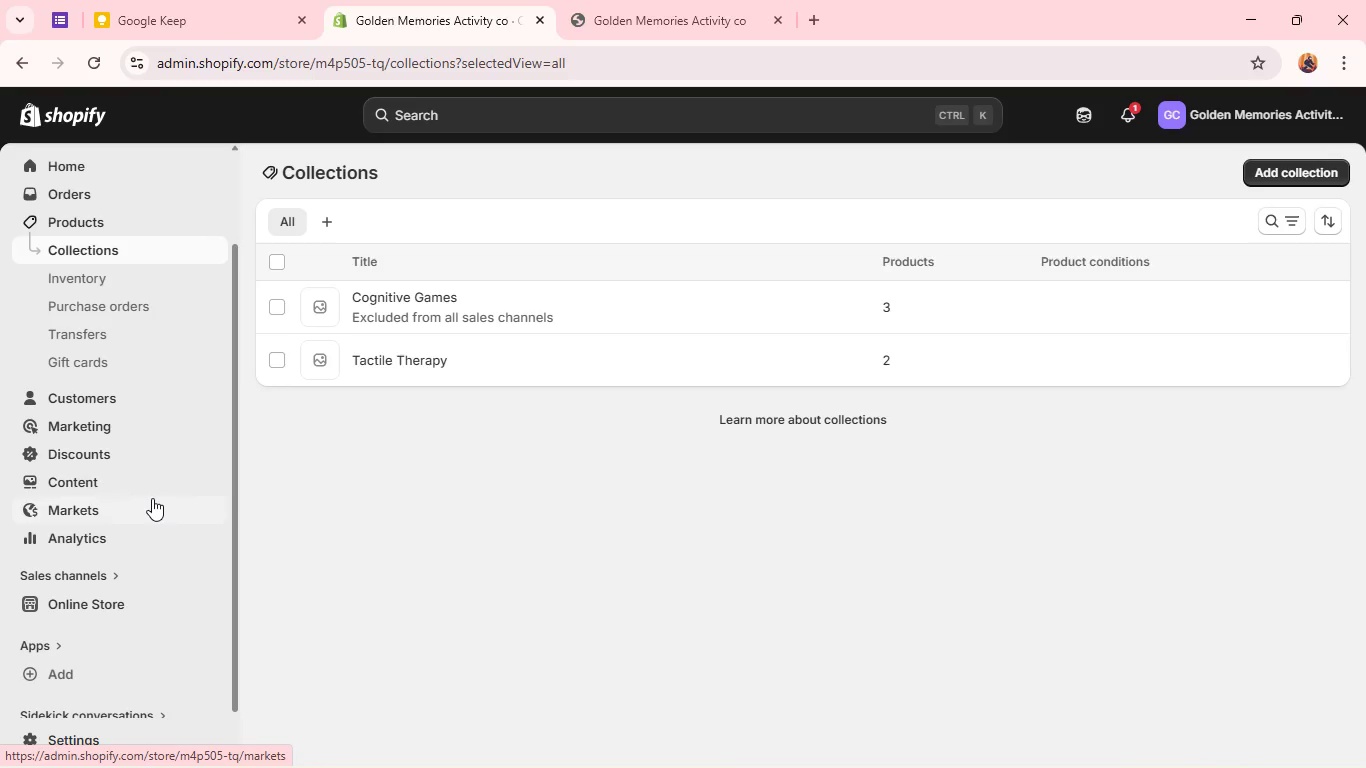 
wait(29.36)
 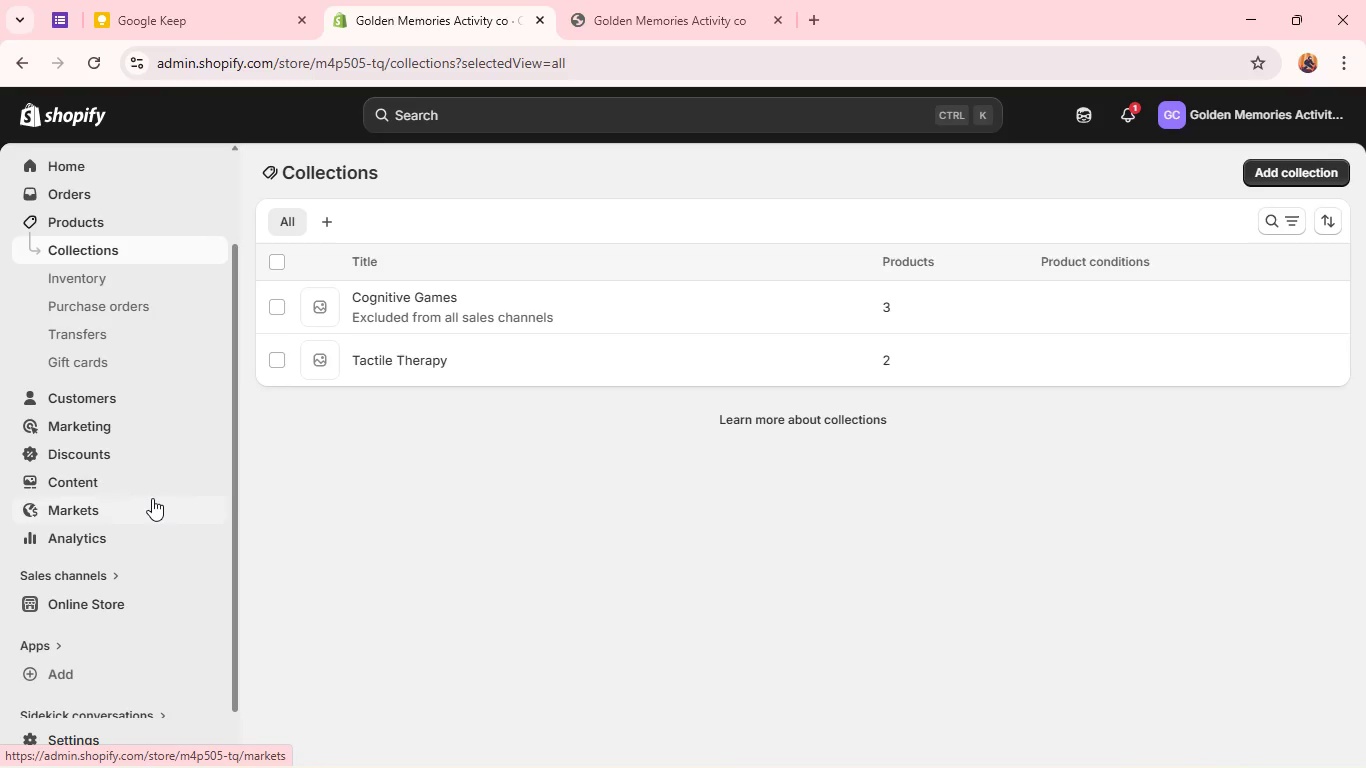 
left_click([79, 229])
 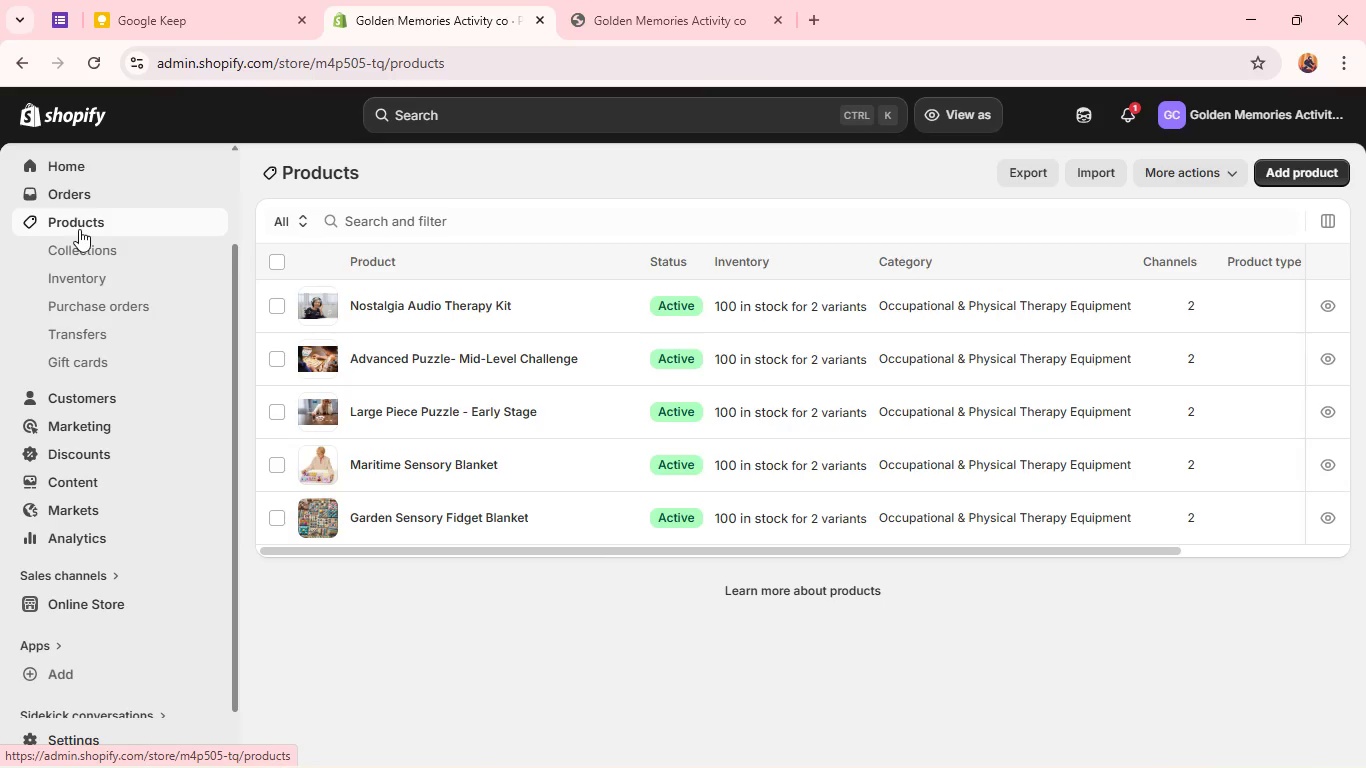 
wait(21.31)
 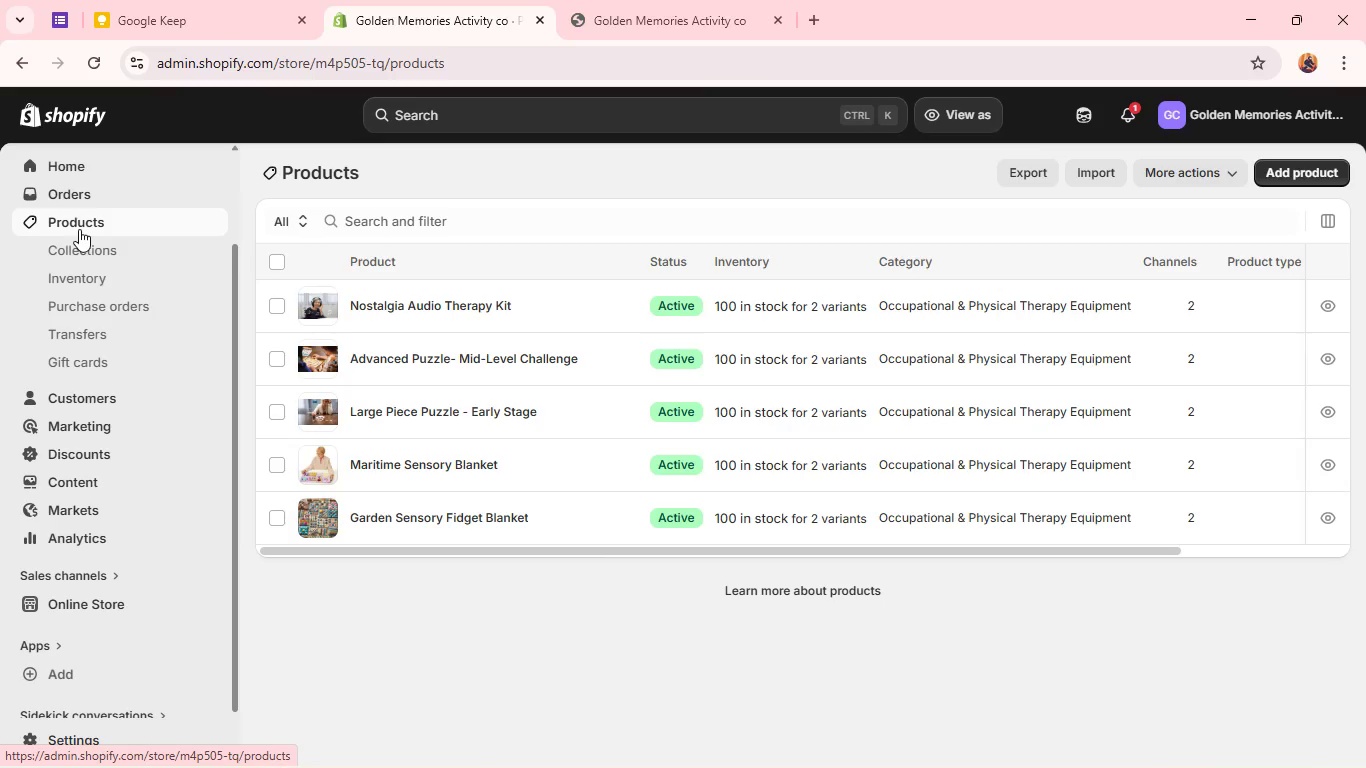 
left_click([1033, 177])
 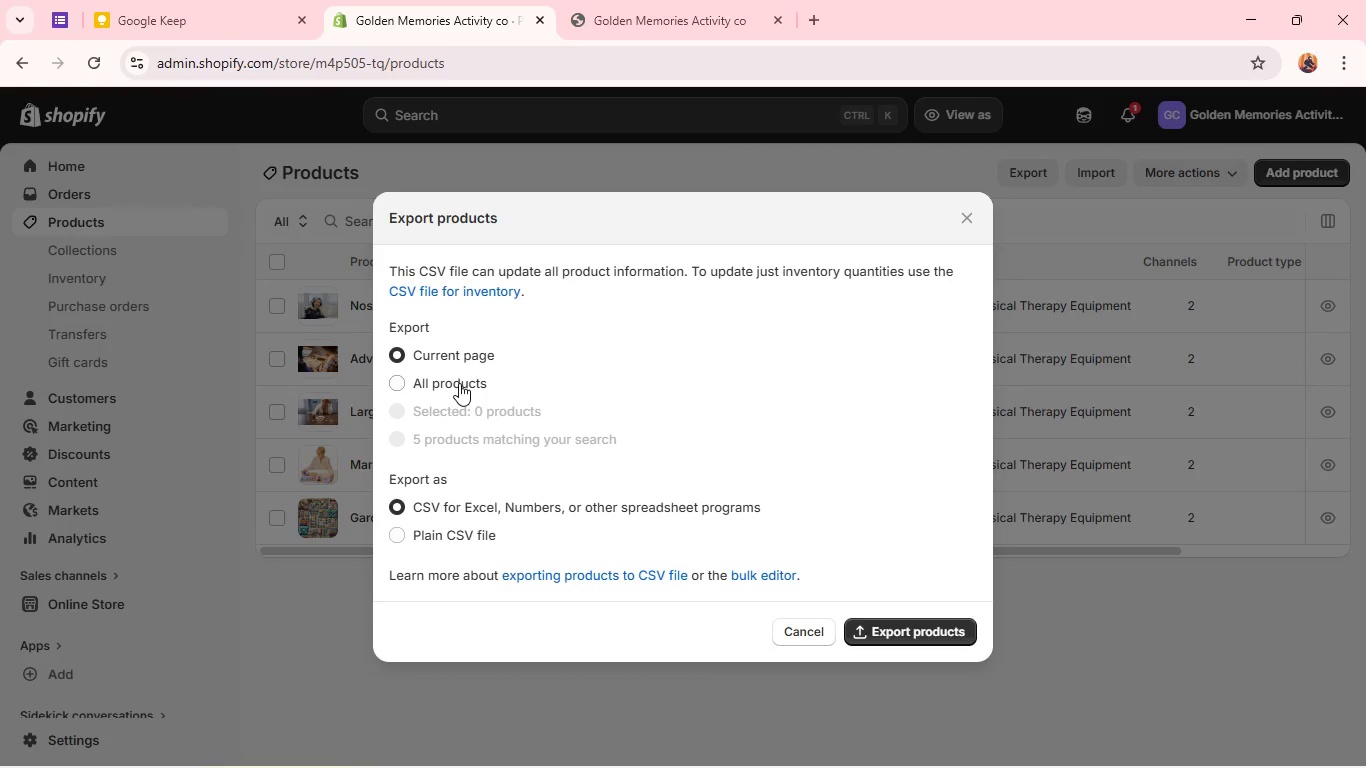 
left_click([459, 383])
 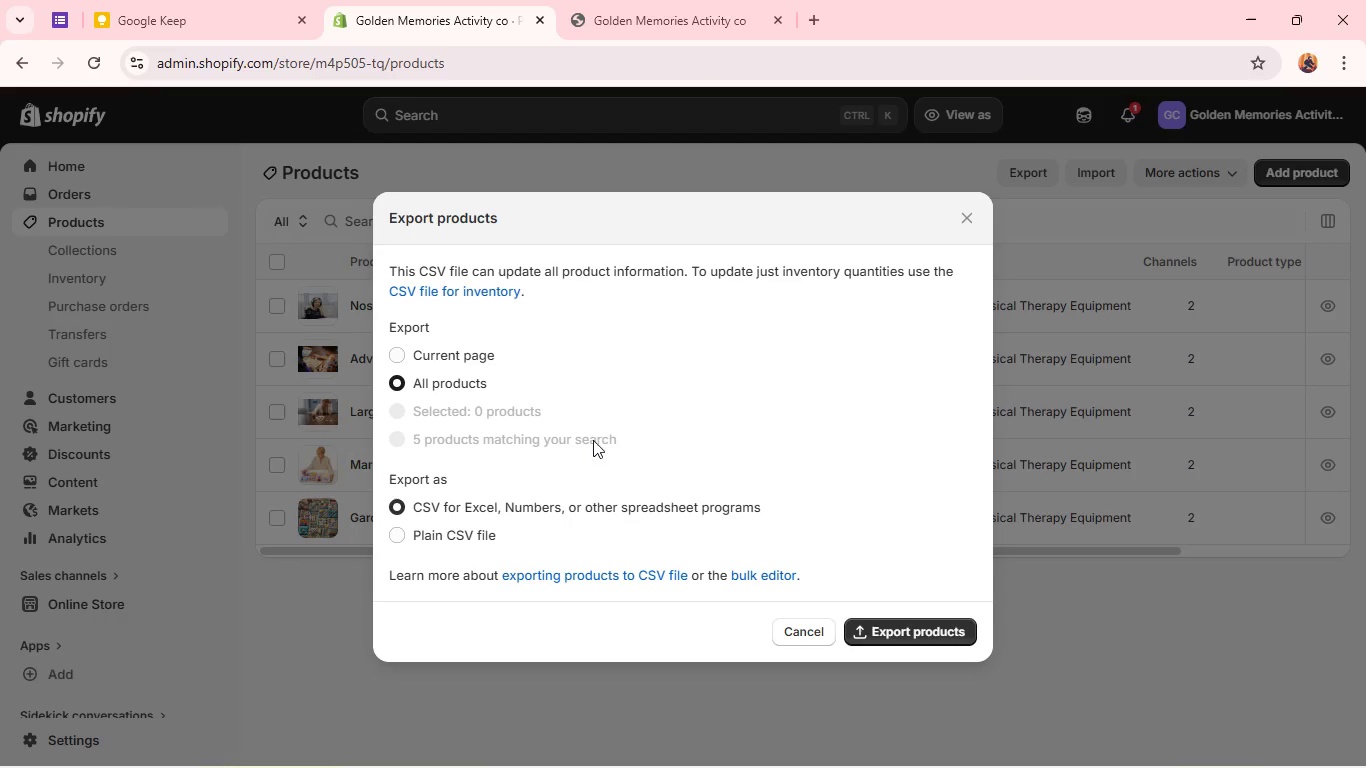 
wait(6.17)
 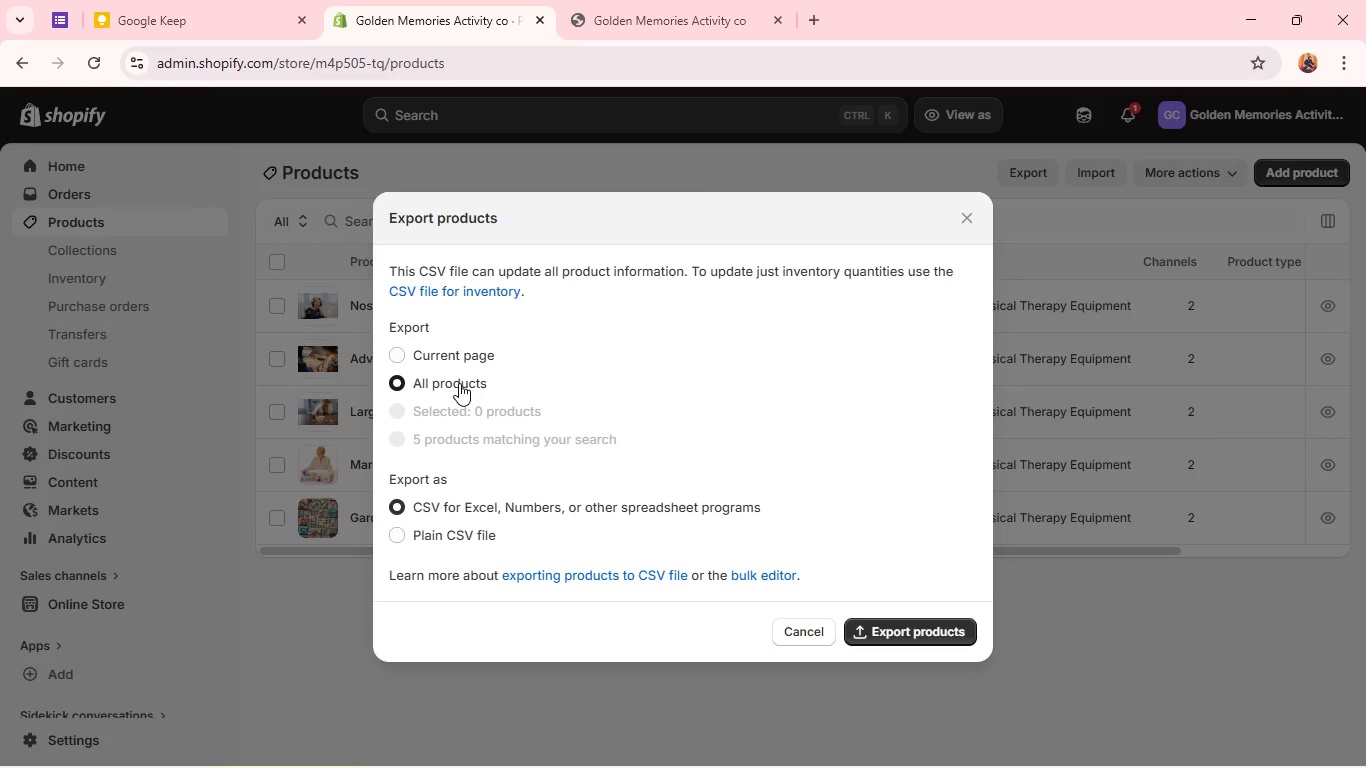 
left_click([883, 629])
 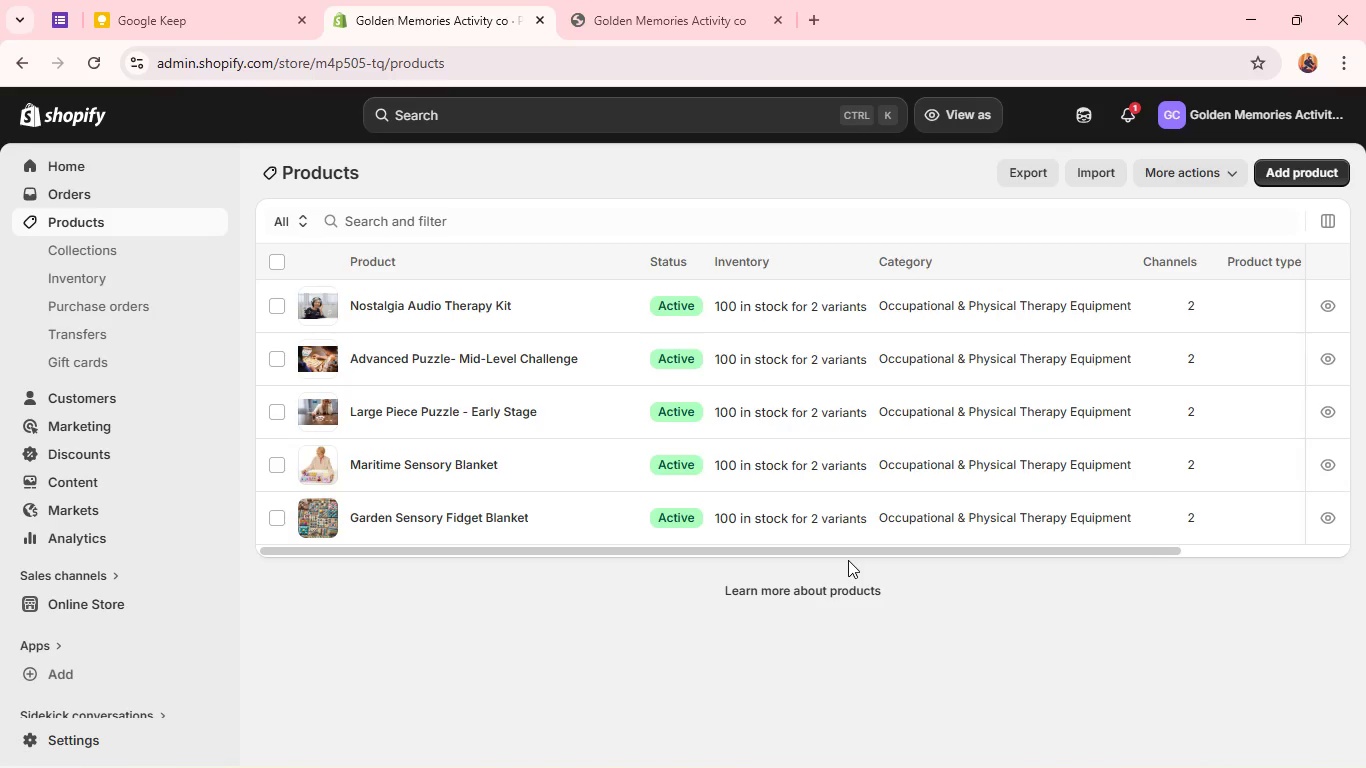 
wait(39.77)
 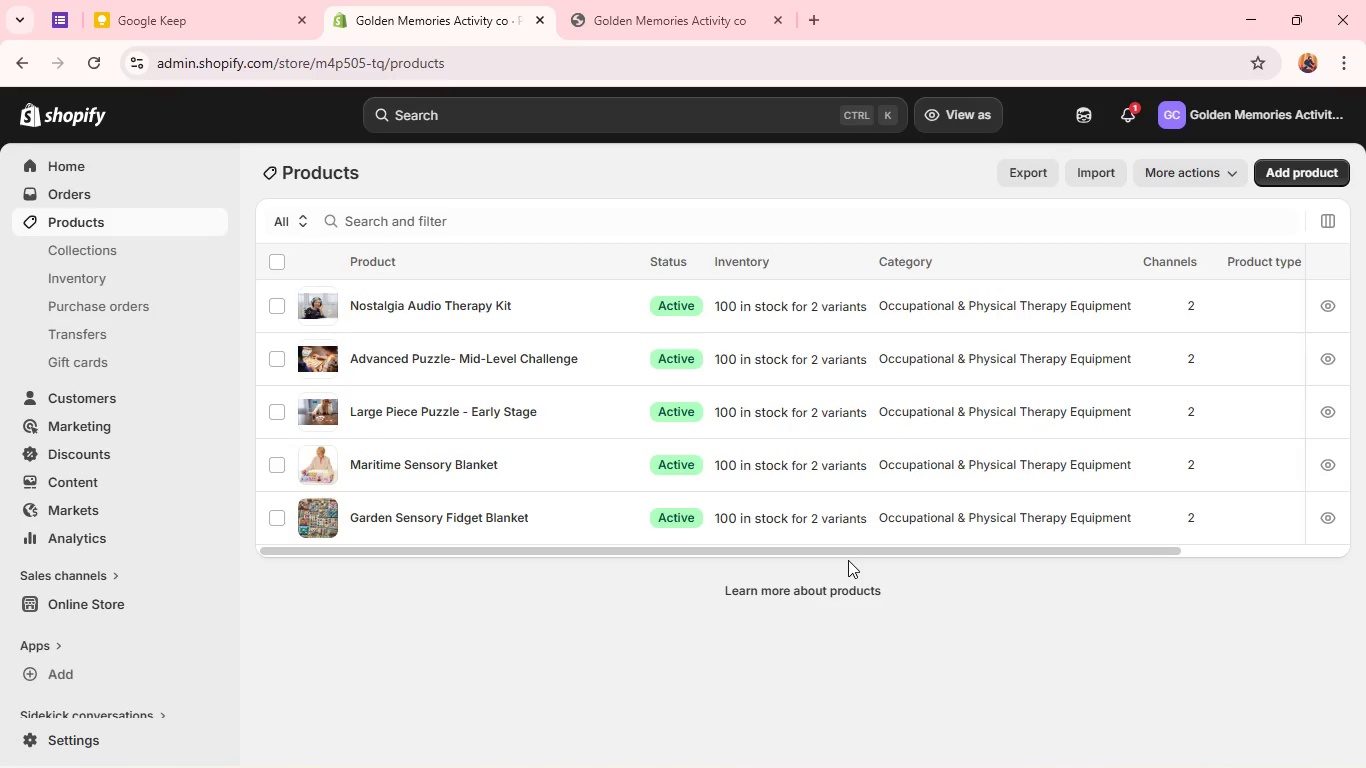 
scroll: coordinate [636, 386], scroll_direction: up, amount: 2.0
 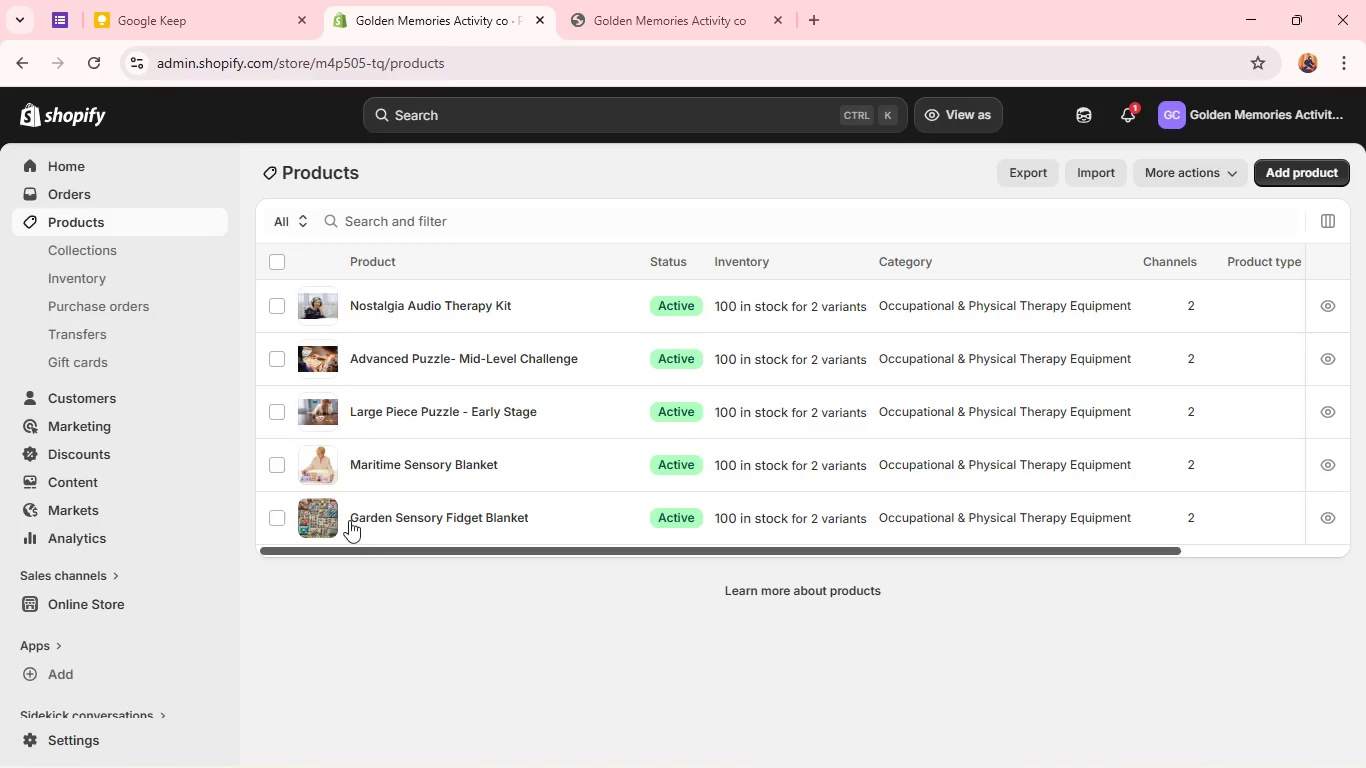 
left_click([371, 516])
 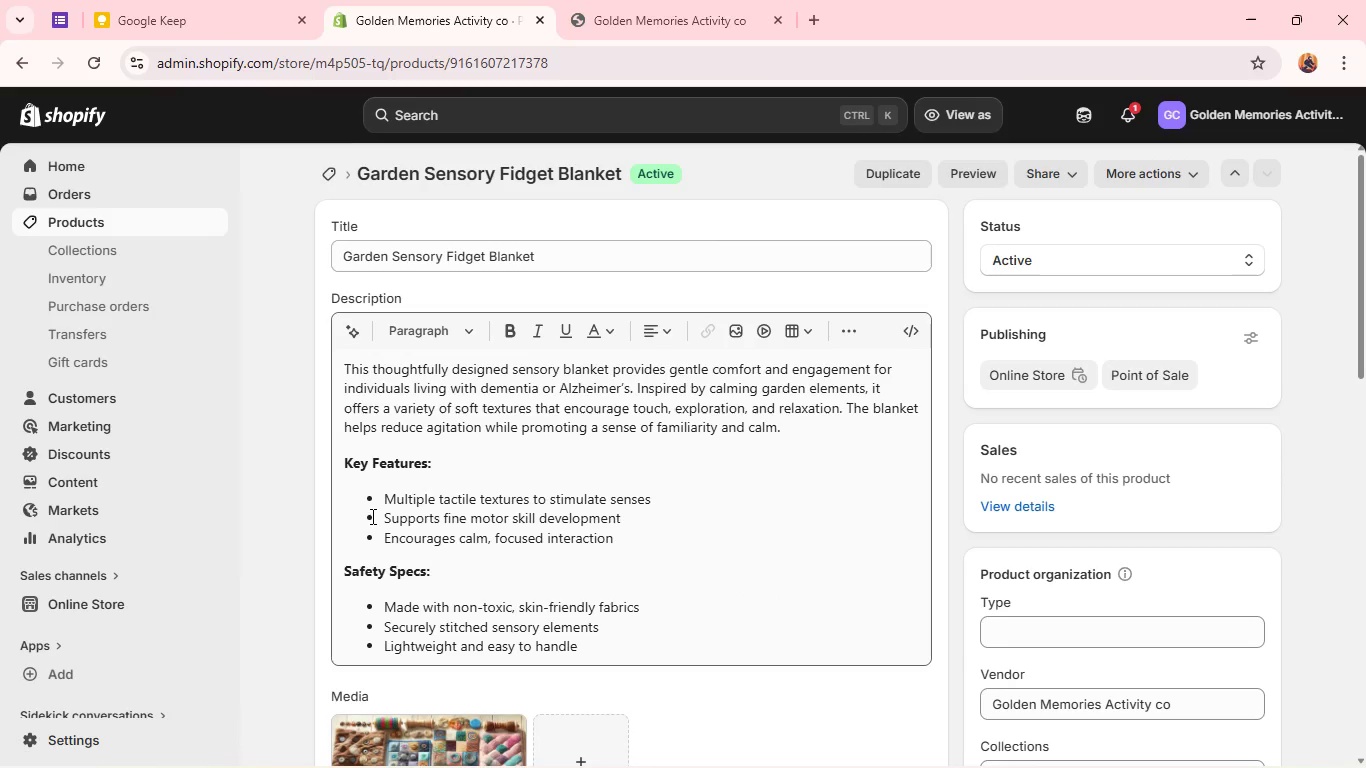 
wait(6.53)
 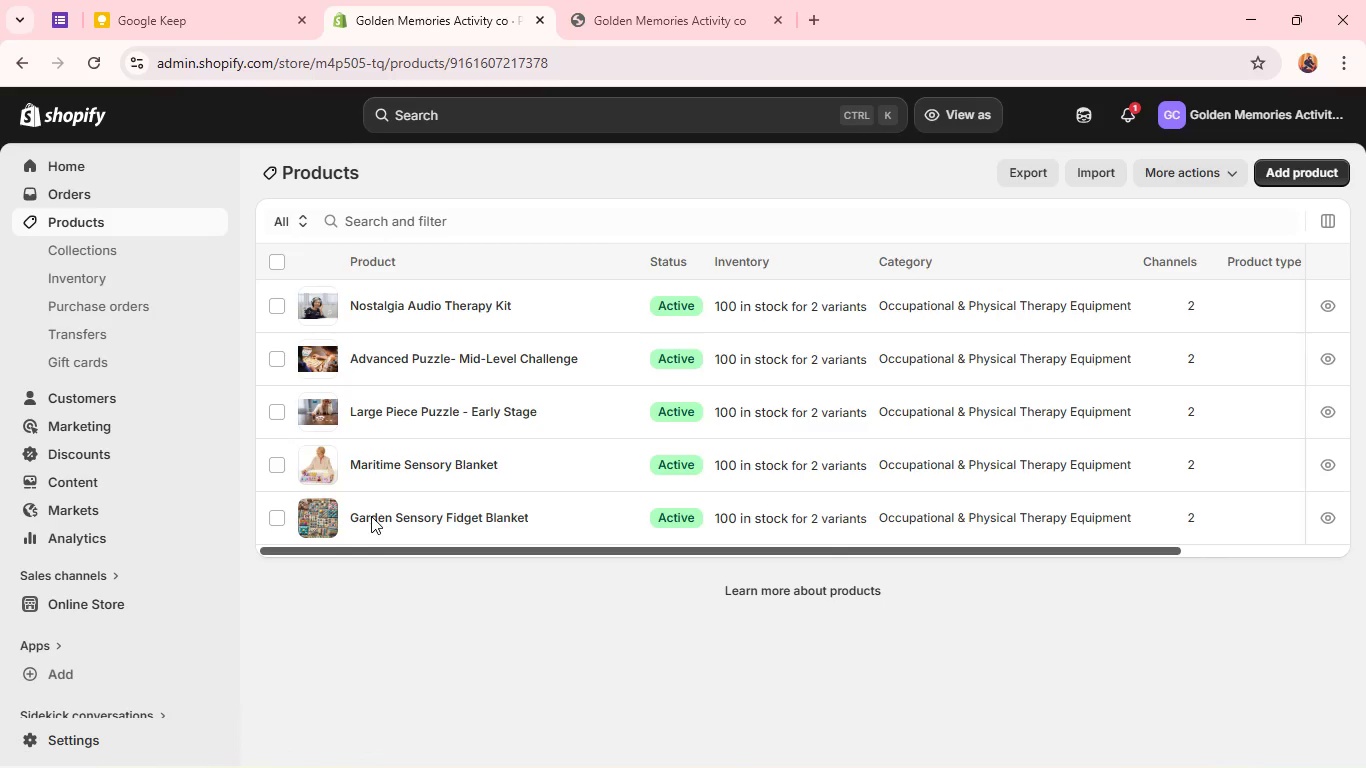 
scroll: coordinate [360, 449], scroll_direction: down, amount: 3.0
 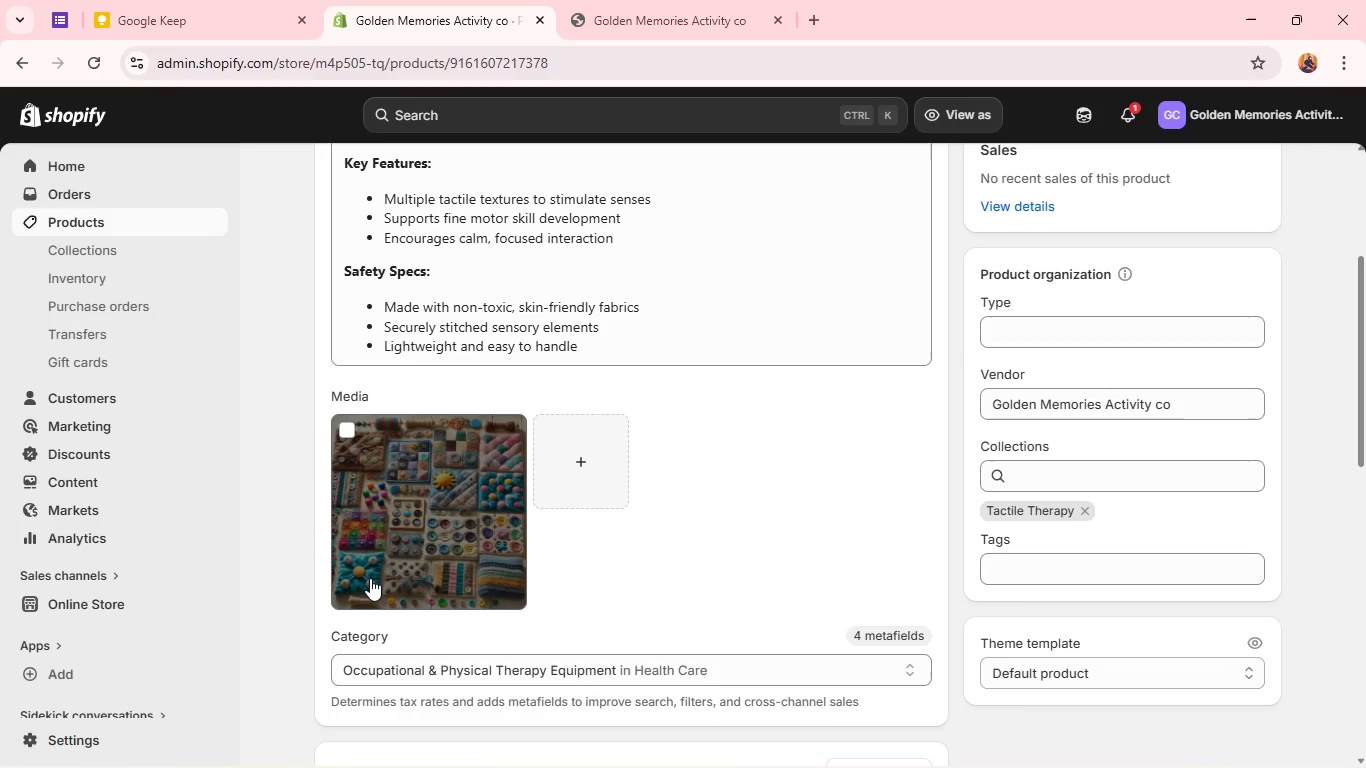 
wait(21.5)
 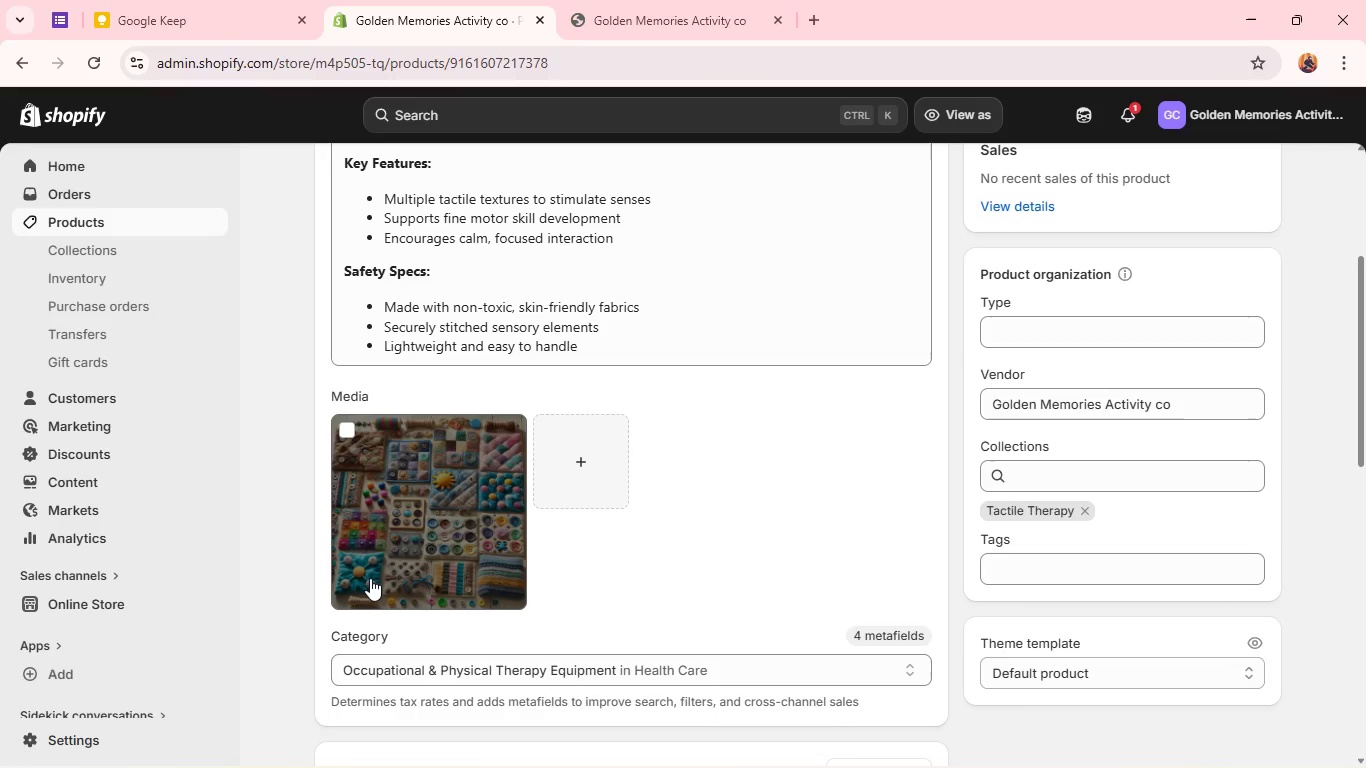 
scroll: coordinate [679, 668], scroll_direction: down, amount: 7.0
 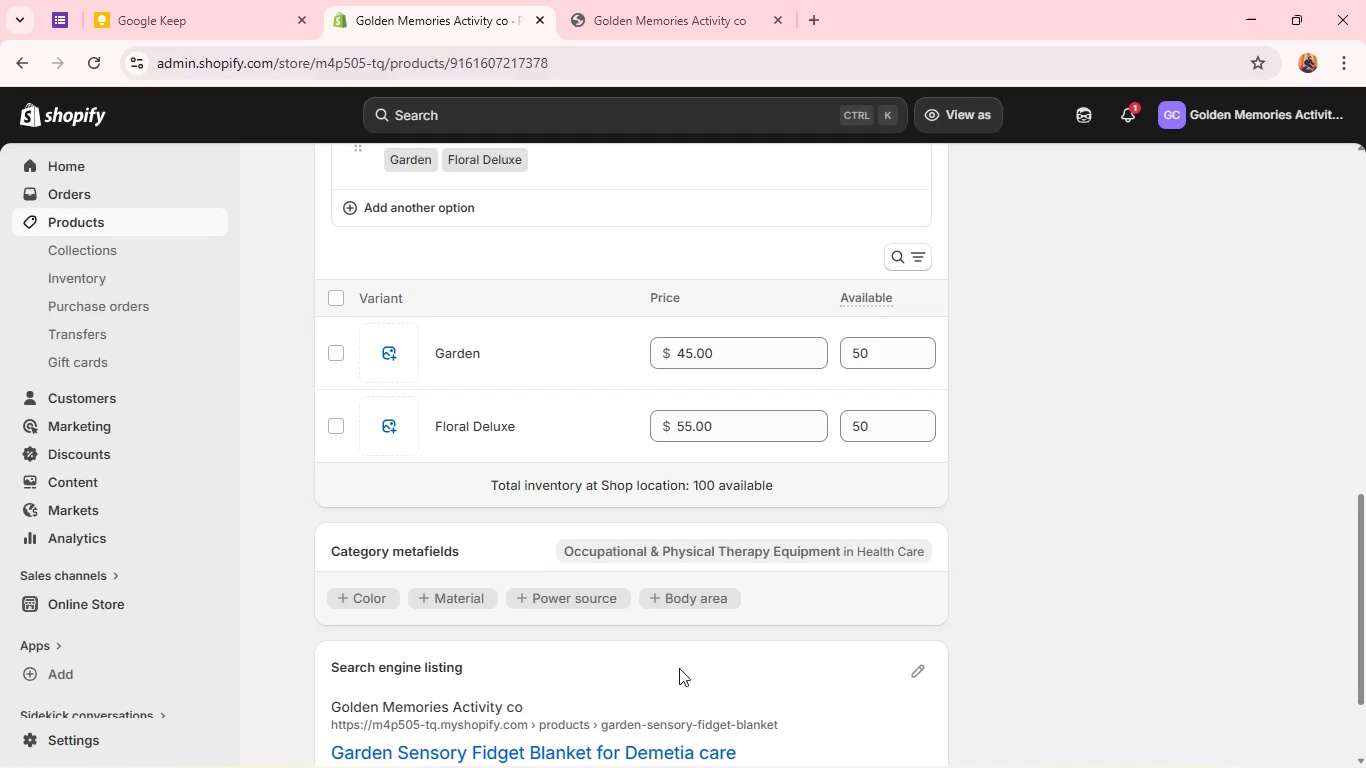 
wait(24.52)
 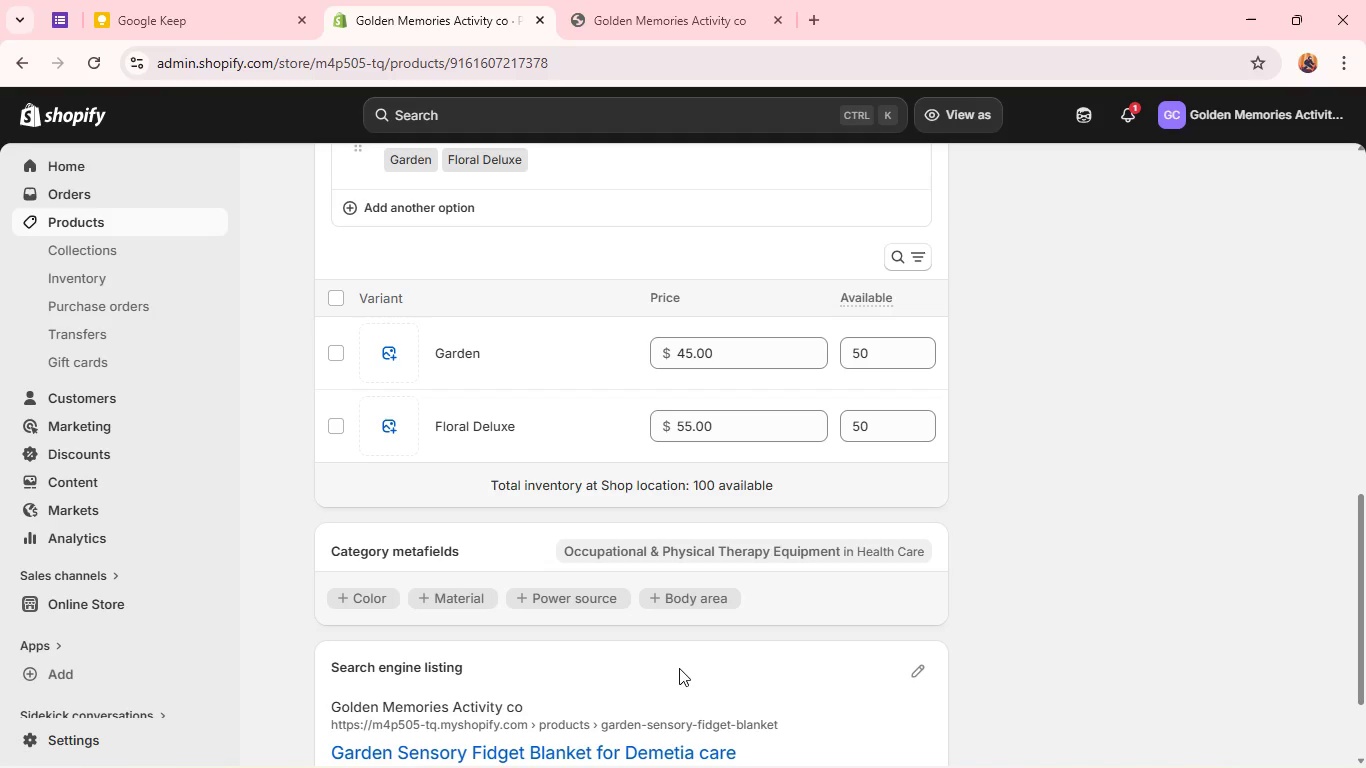 
scroll: coordinate [458, 509], scroll_direction: up, amount: 4.0
 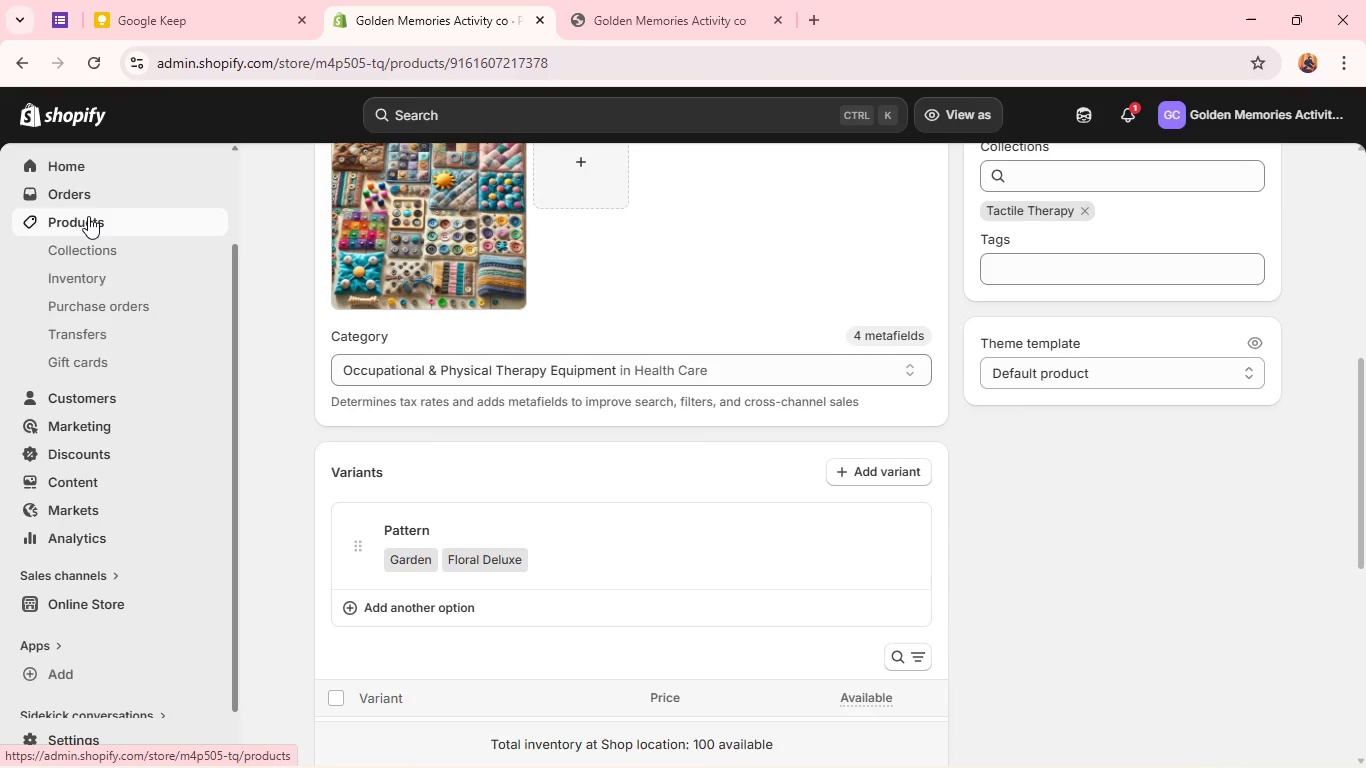 
left_click([88, 216])
 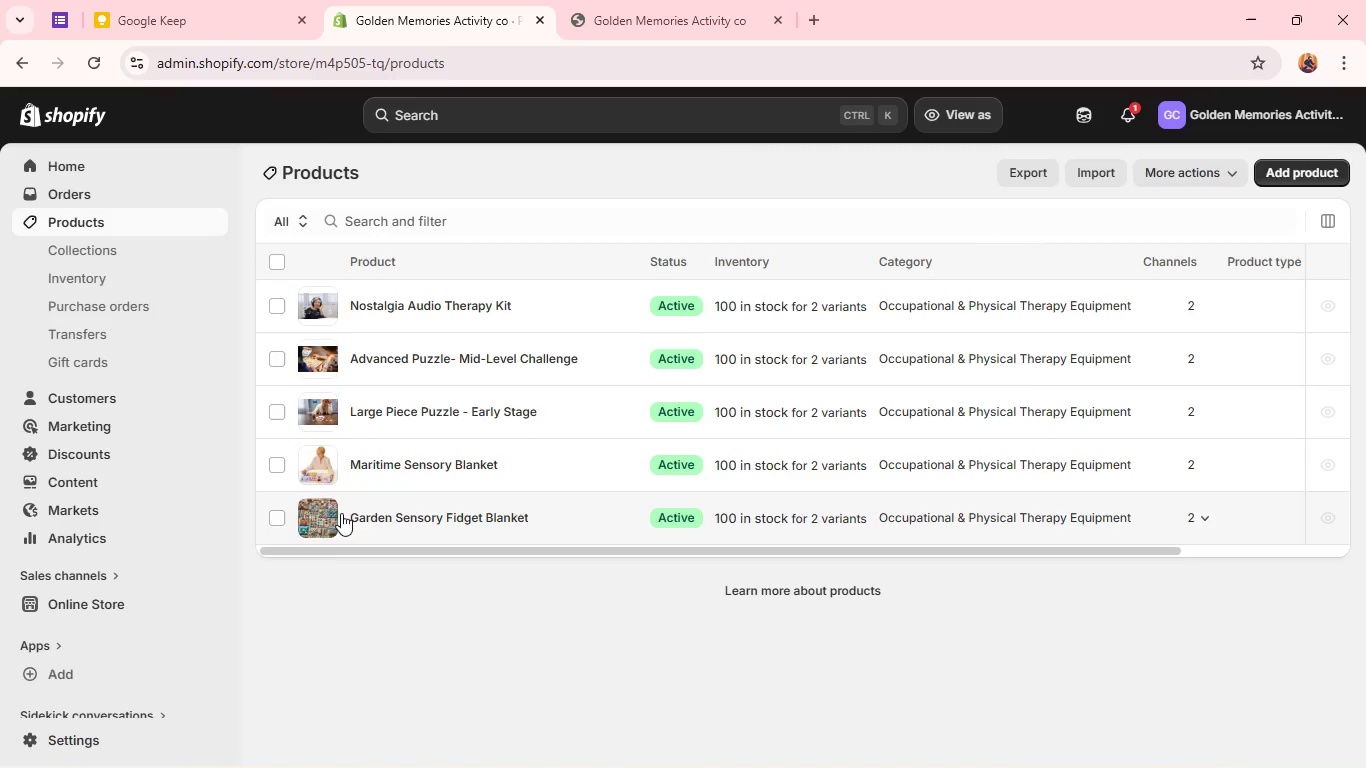 
double_click([316, 516])
 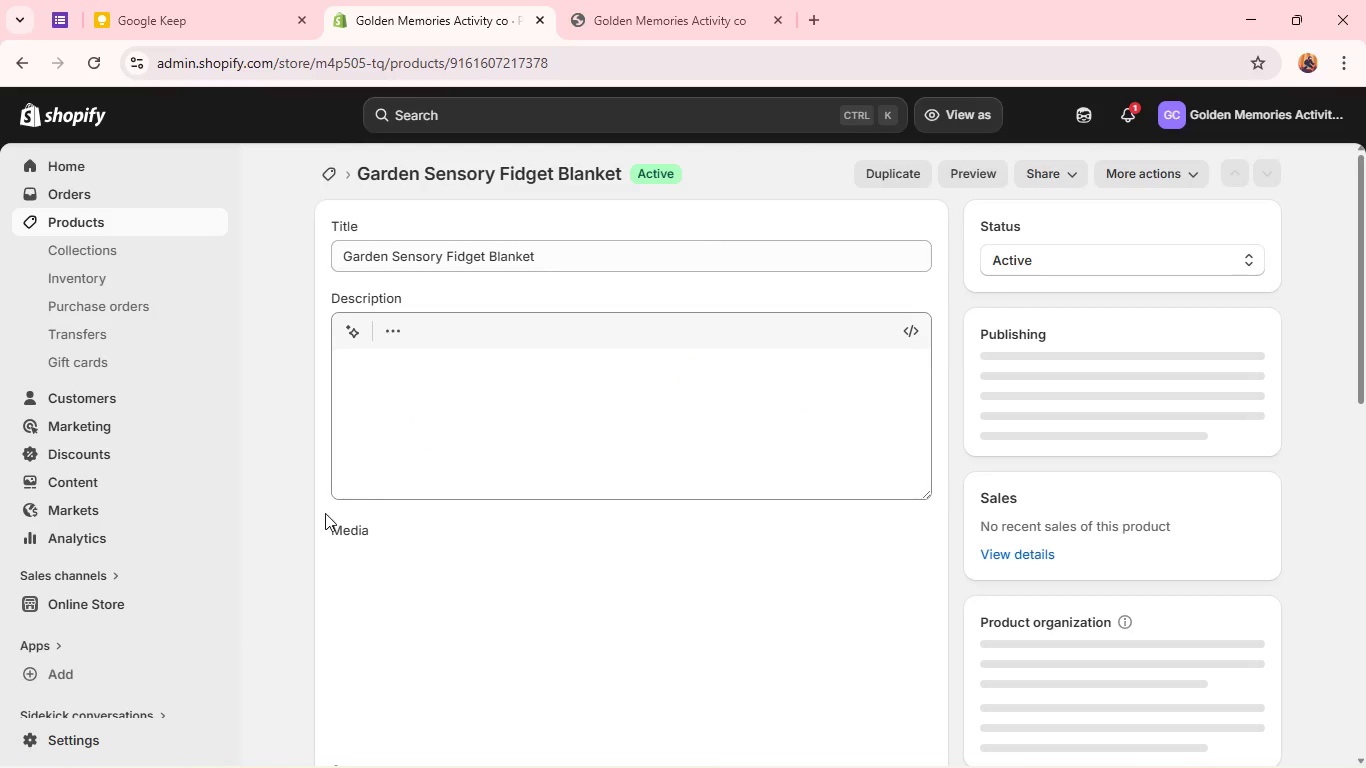 
scroll: coordinate [463, 497], scroll_direction: down, amount: 9.0
 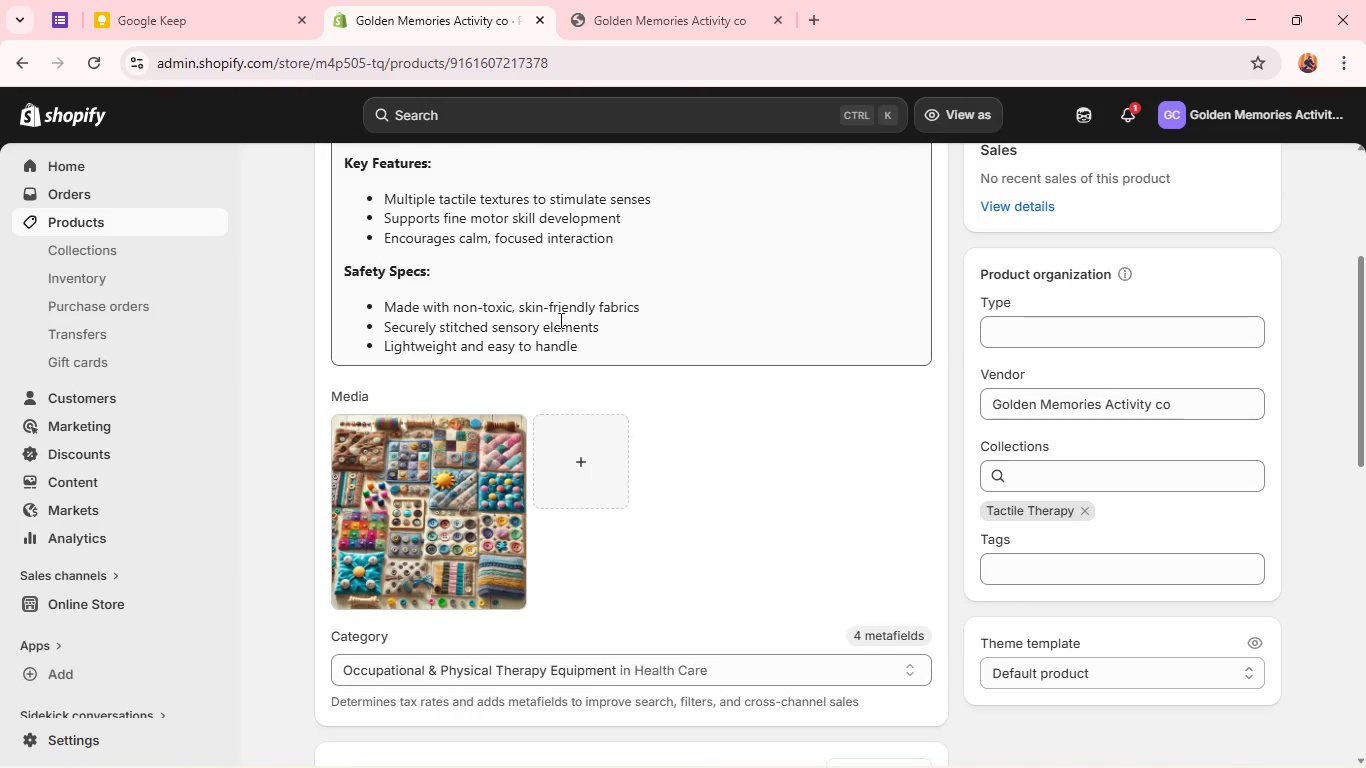 
scroll: coordinate [559, 320], scroll_direction: up, amount: 4.0
 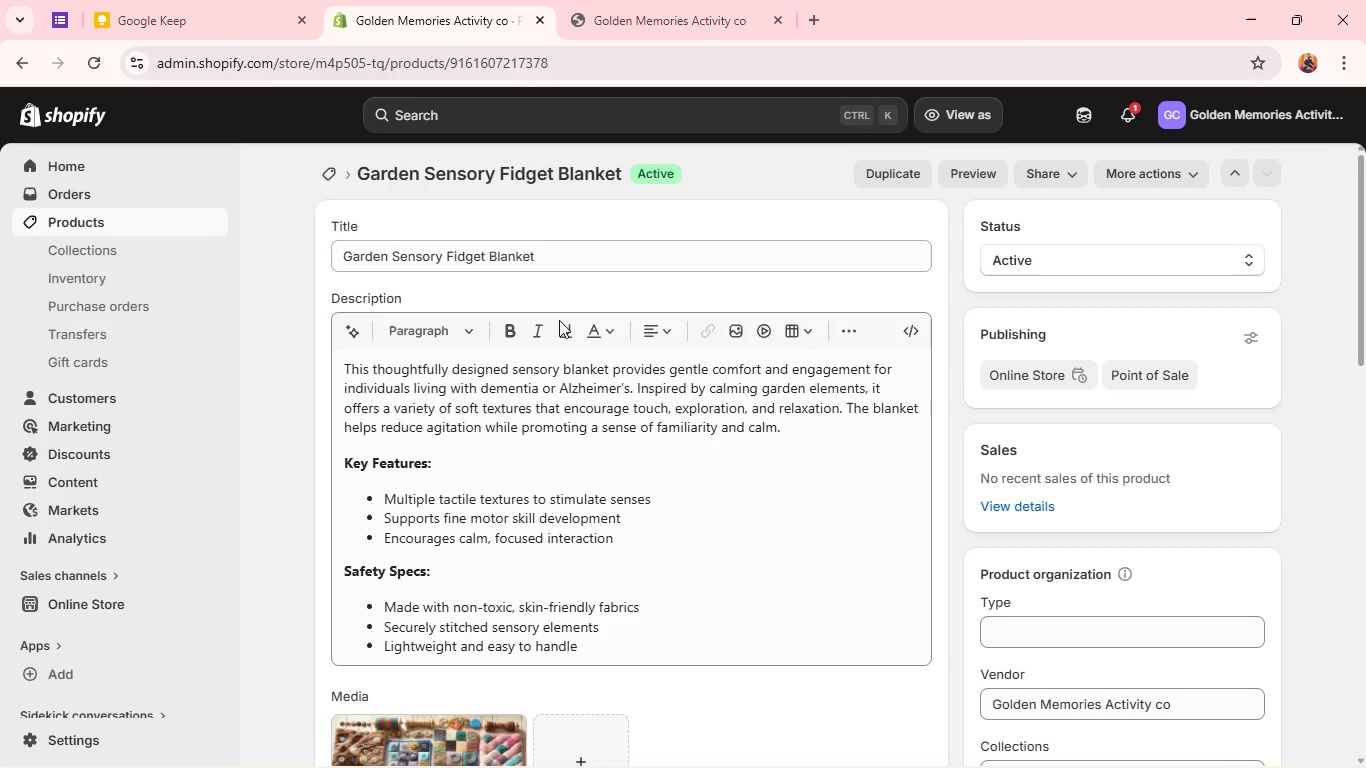 
scroll: coordinate [551, 489], scroll_direction: down, amount: 10.0
 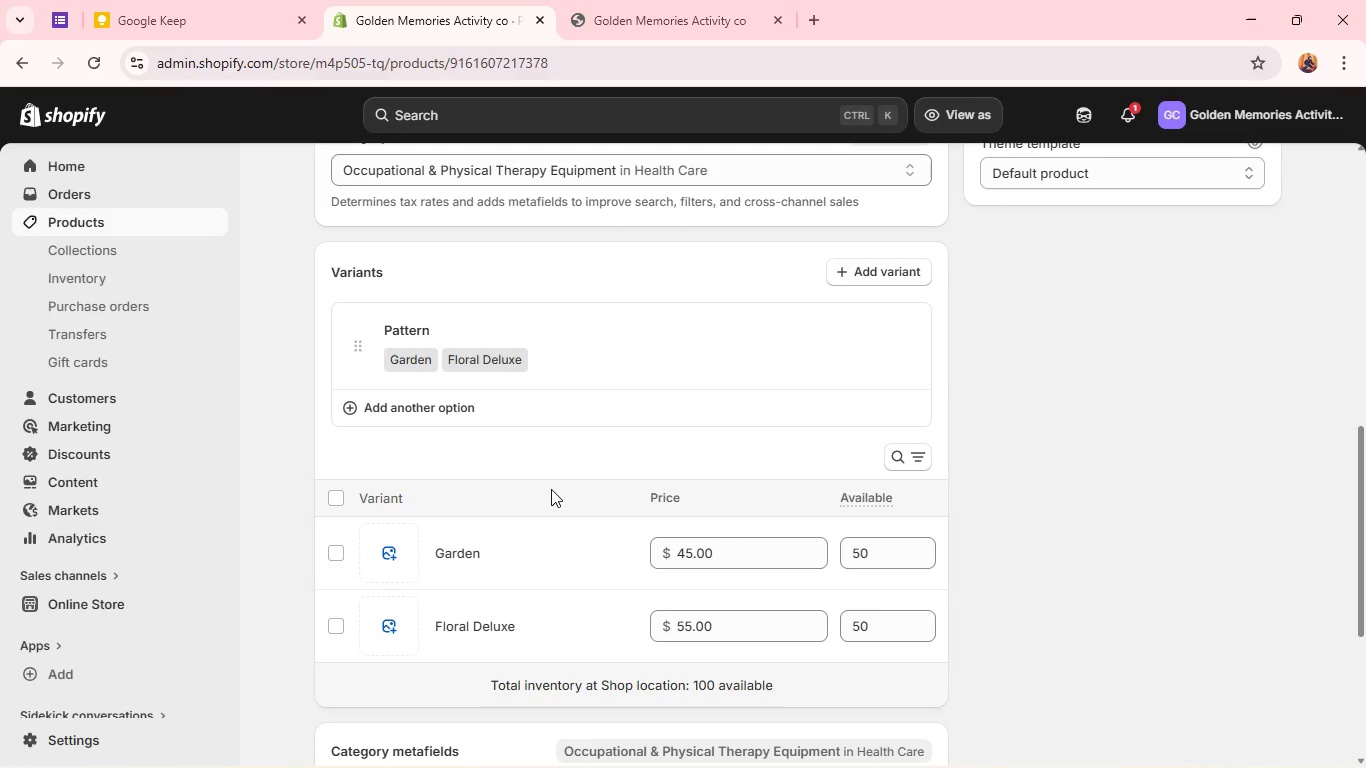 
key(Meta+Shift+S)
 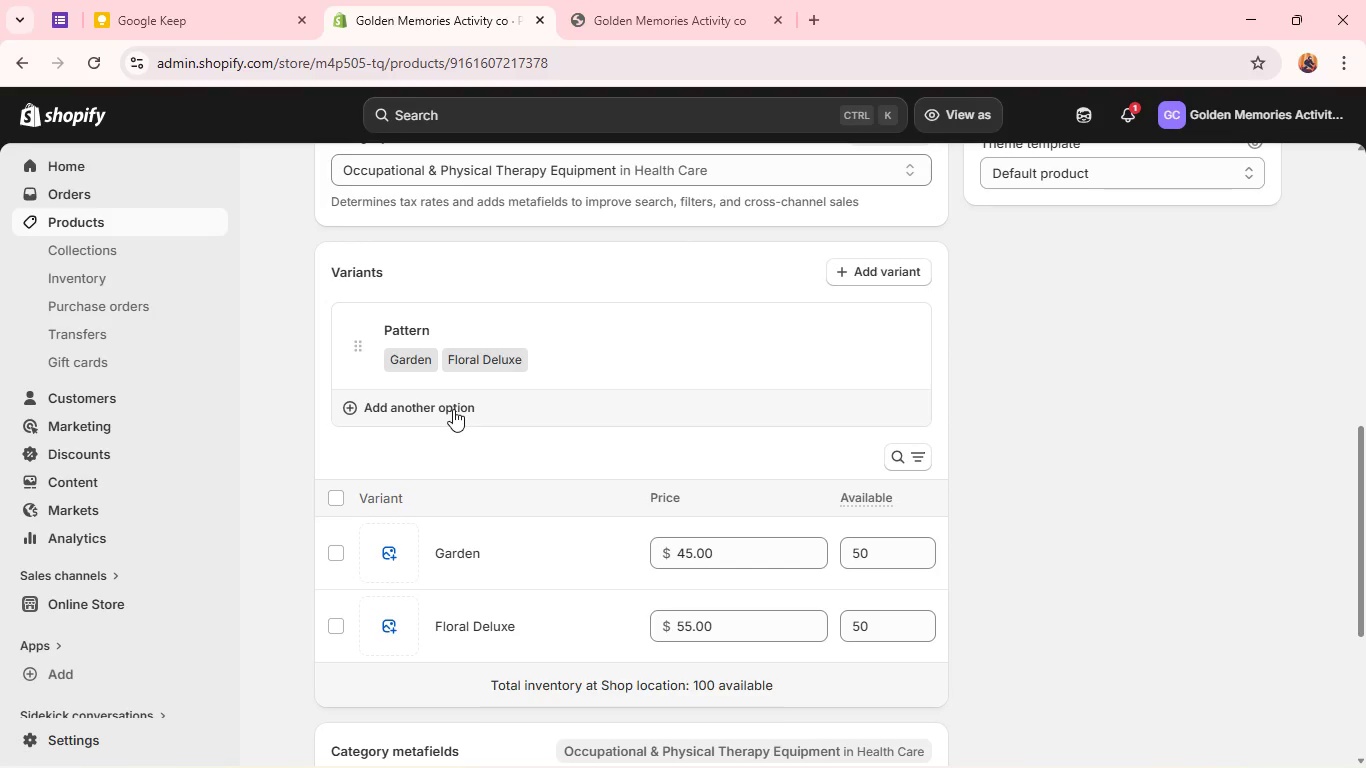 
wait(13.8)
 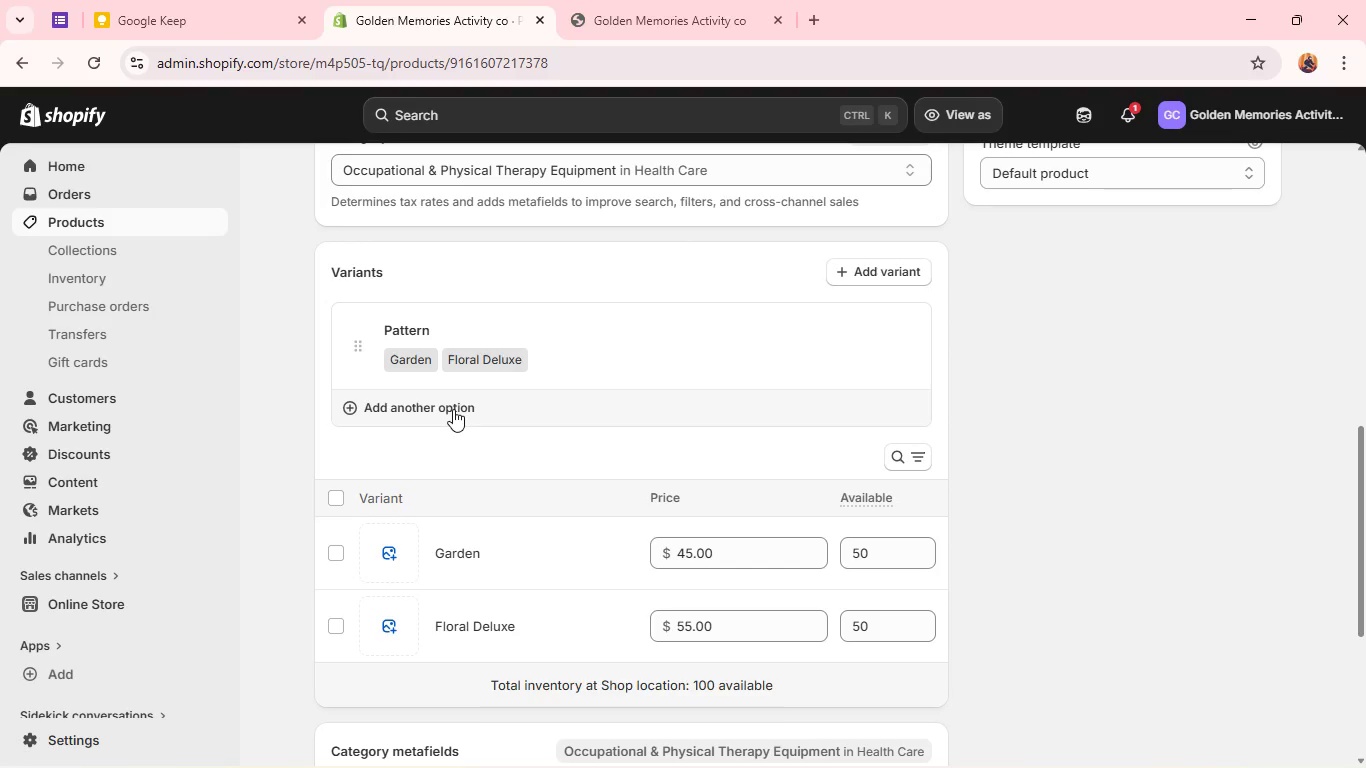 
left_click_drag(start_coordinate=[307, 189], to_coordinate=[955, 737])
 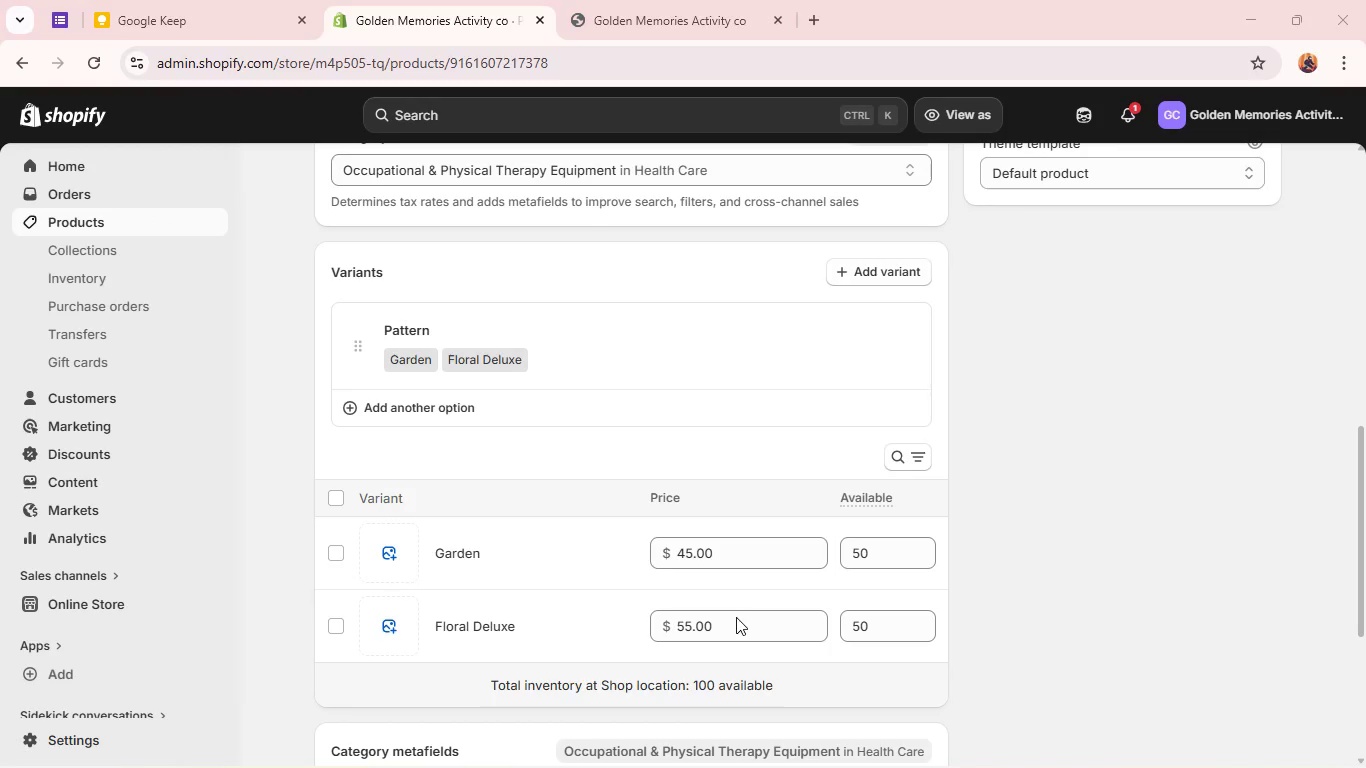 
scroll: coordinate [585, 547], scroll_direction: down, amount: 6.0
 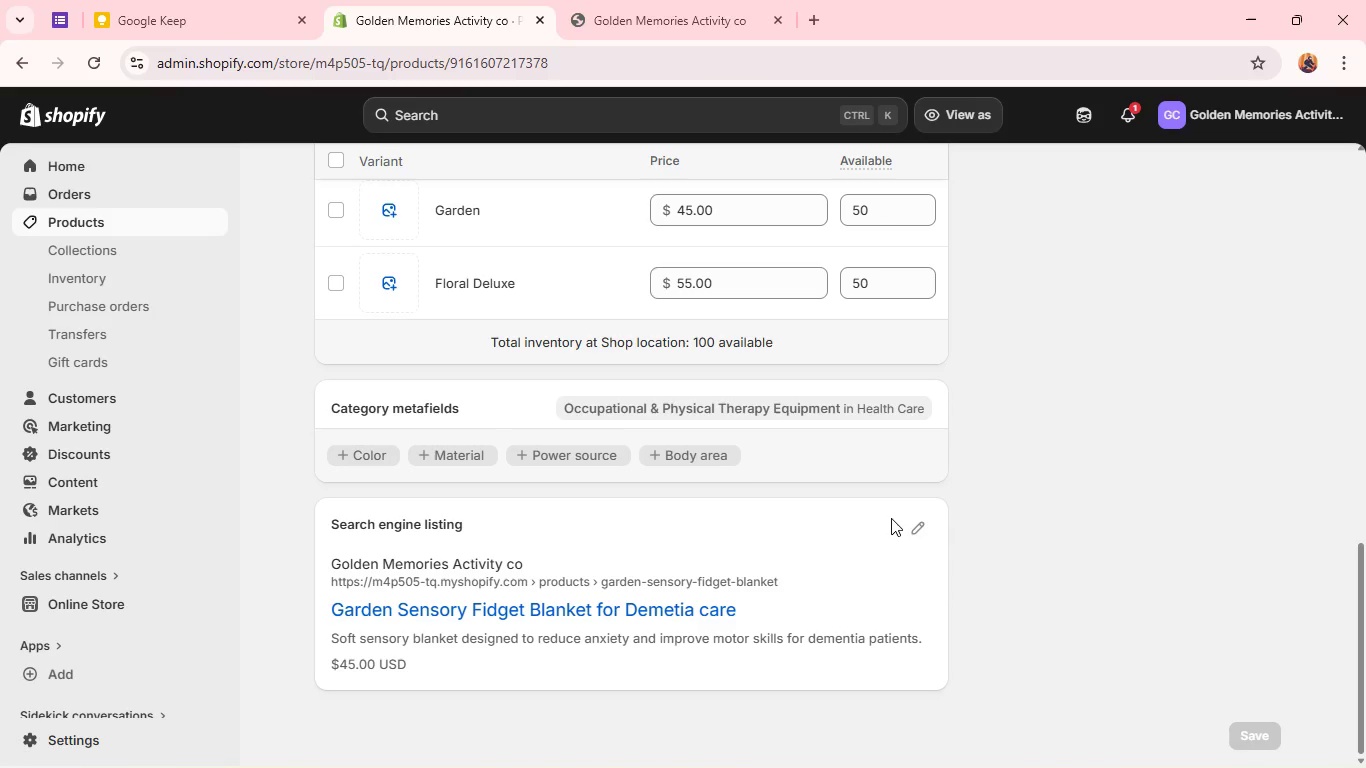 
left_click([918, 531])
 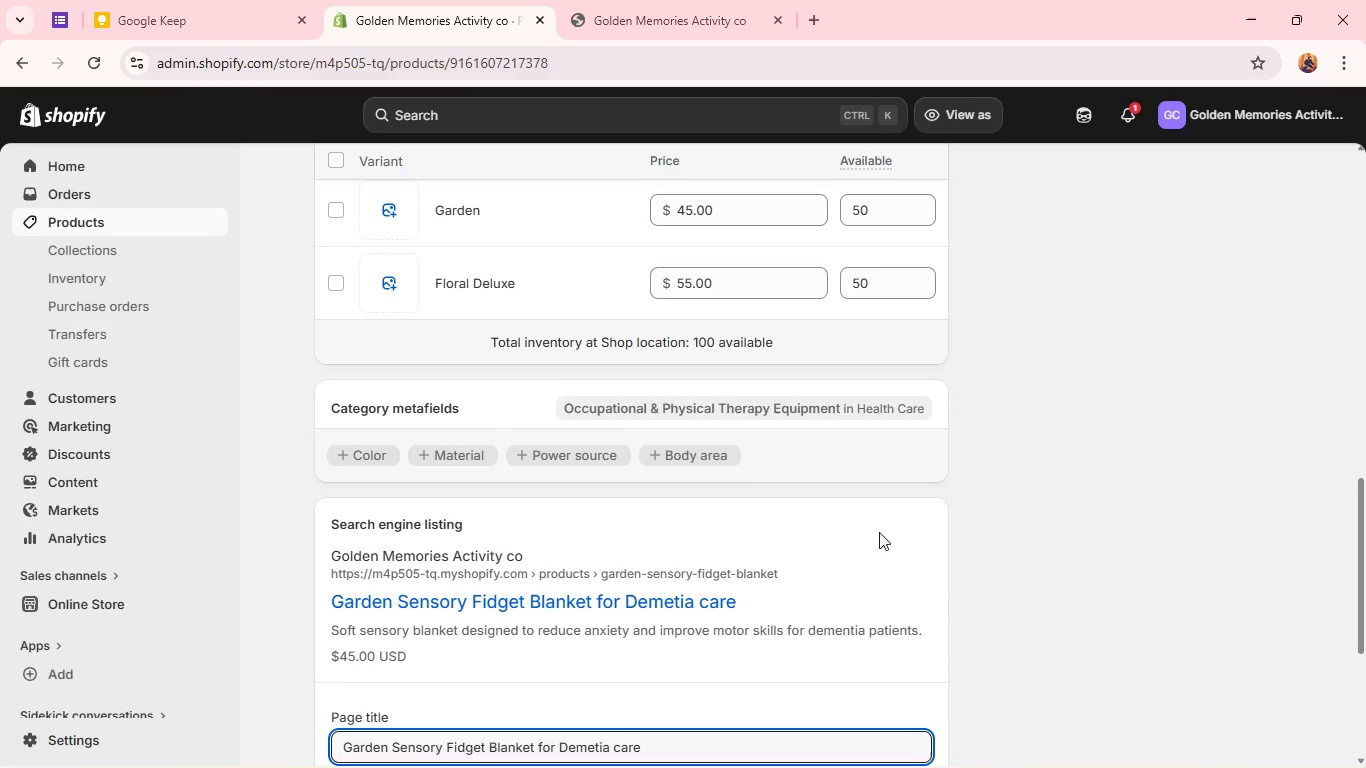 
scroll: coordinate [871, 535], scroll_direction: down, amount: 3.0
 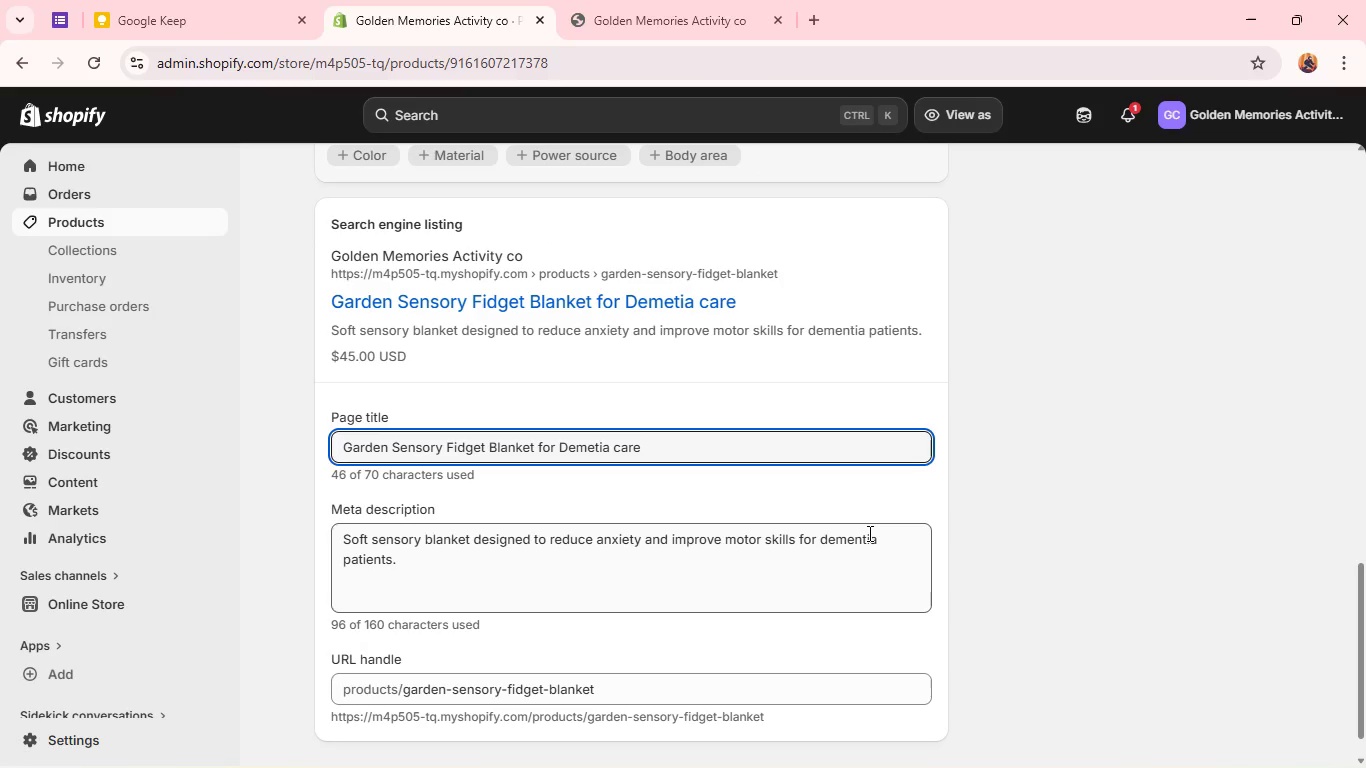 
key(Meta+Shift+S)
 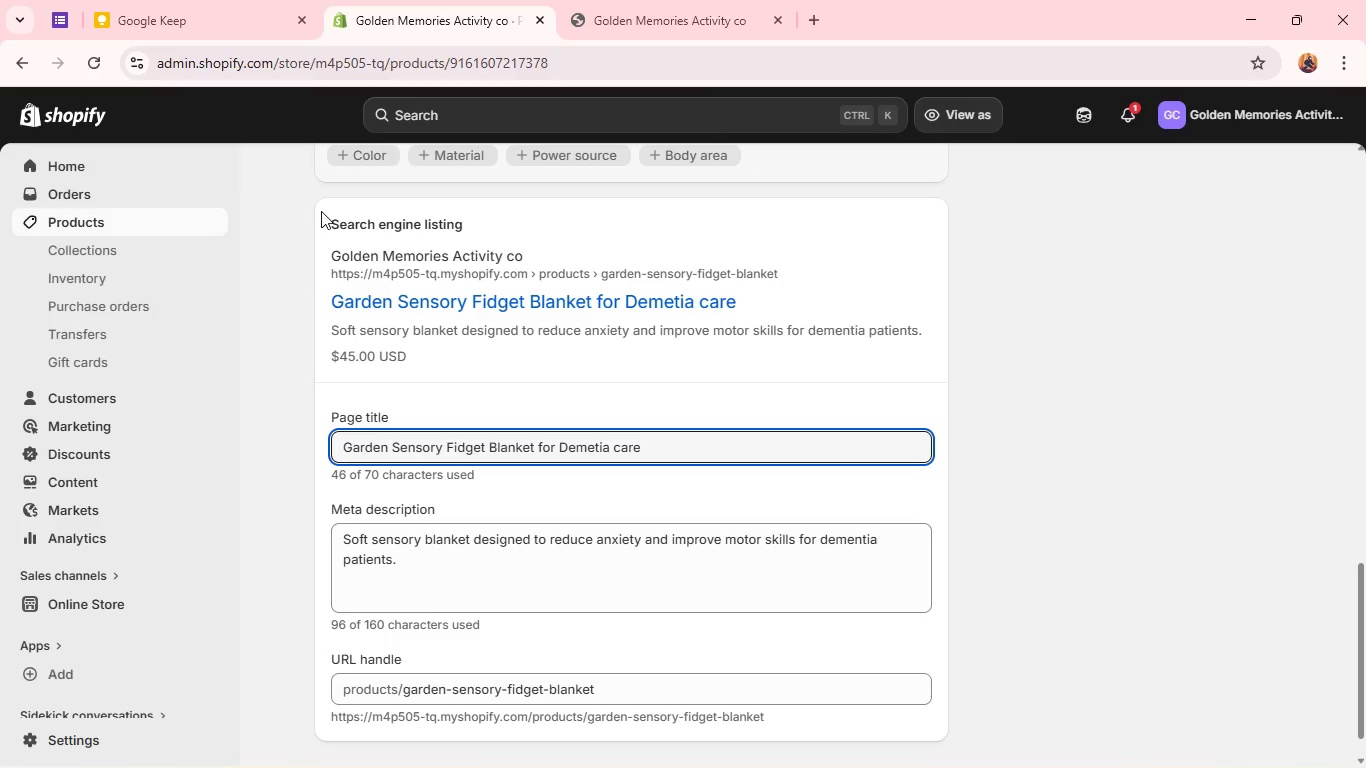 
wait(8.62)
 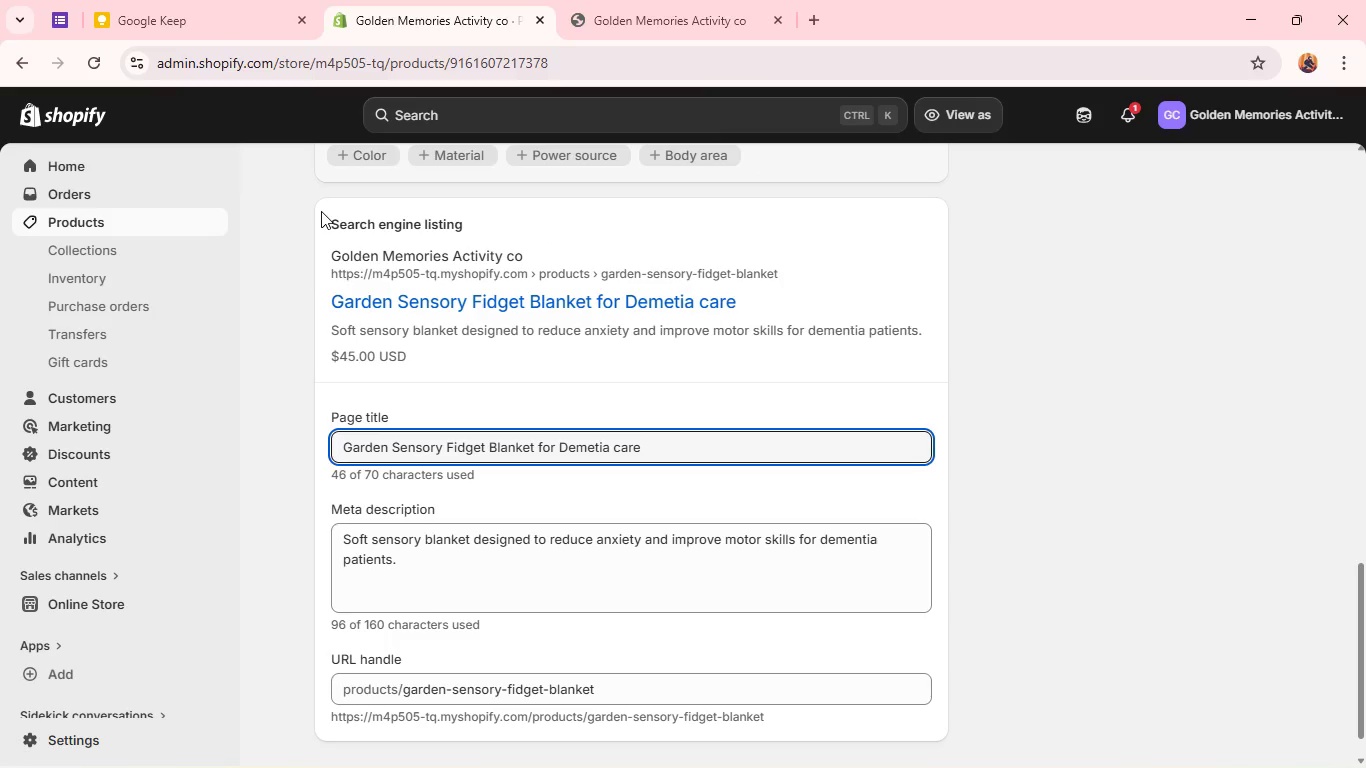 
scroll: coordinate [321, 211], scroll_direction: up, amount: 3.0
 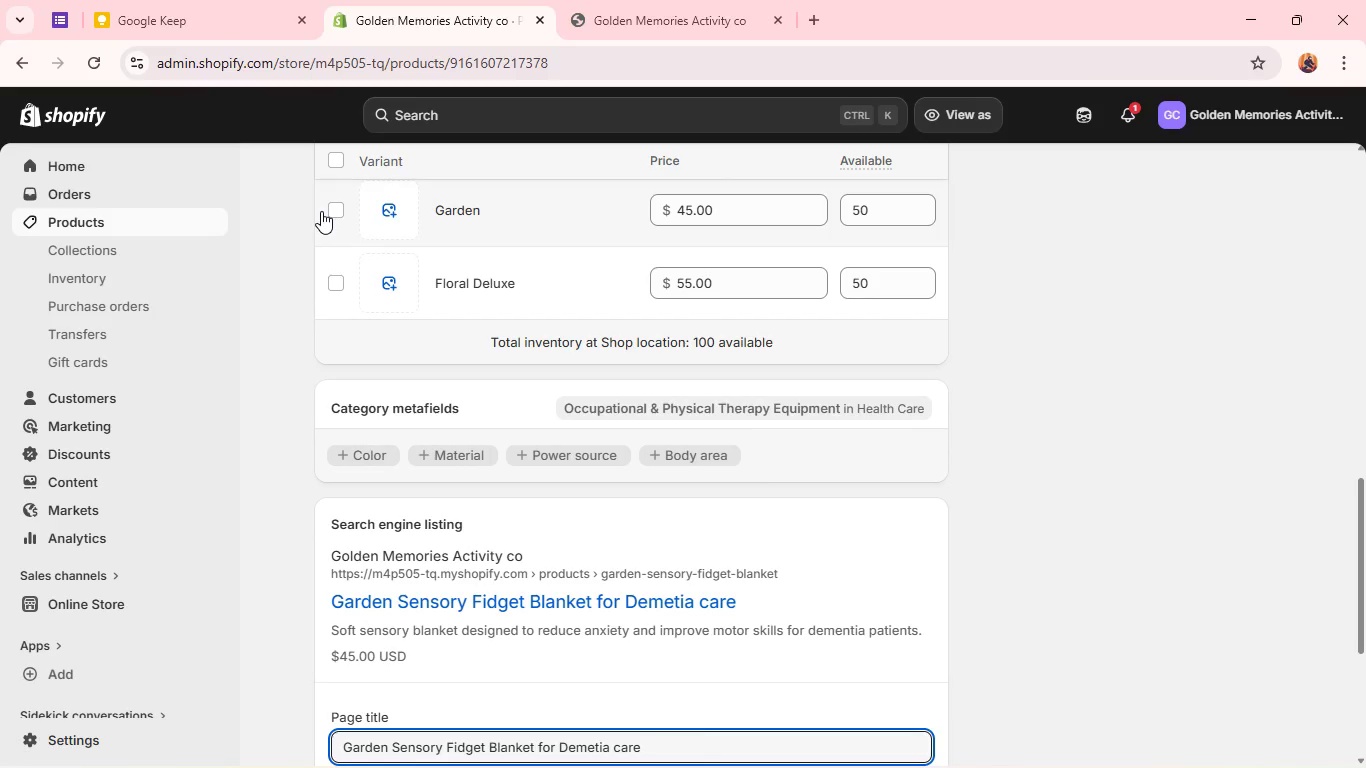 
scroll: coordinate [571, 400], scroll_direction: down, amount: 7.0
 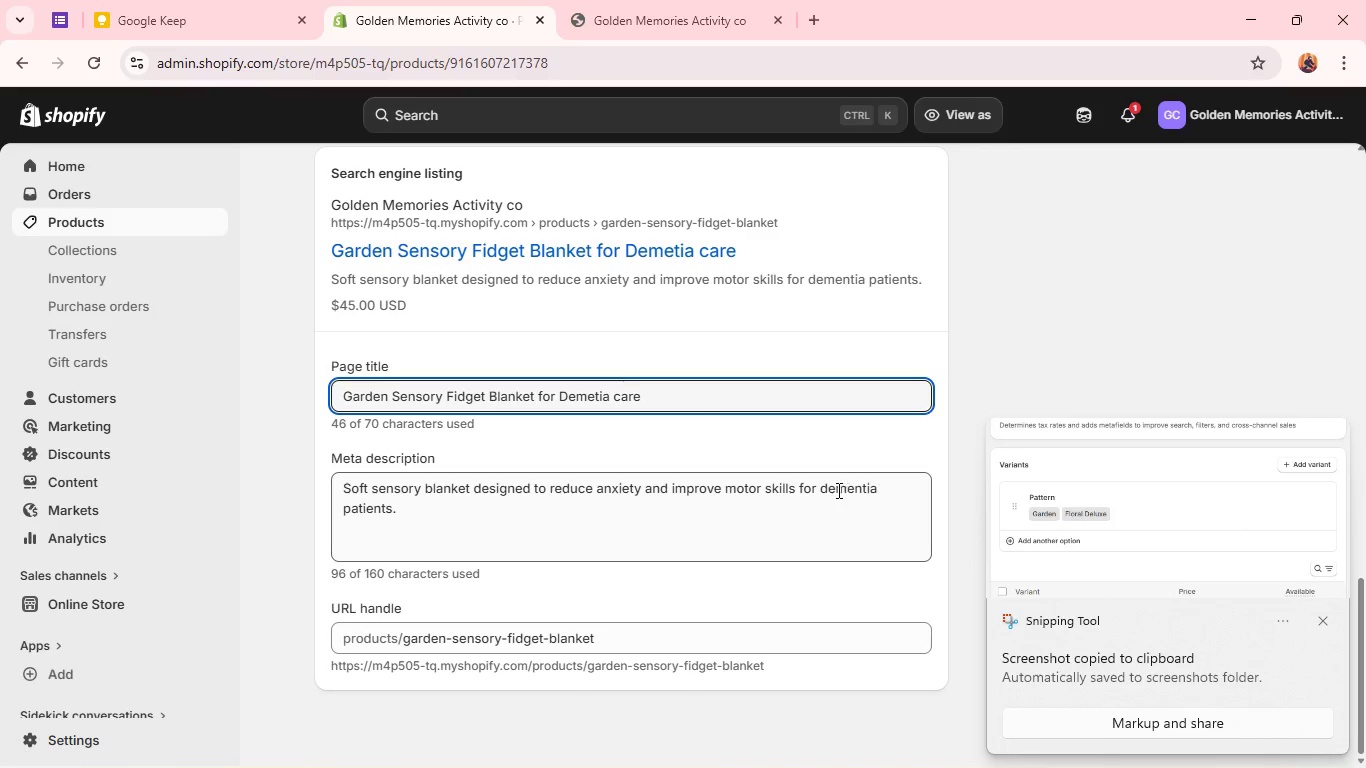 
key(Meta+Shift+S)
 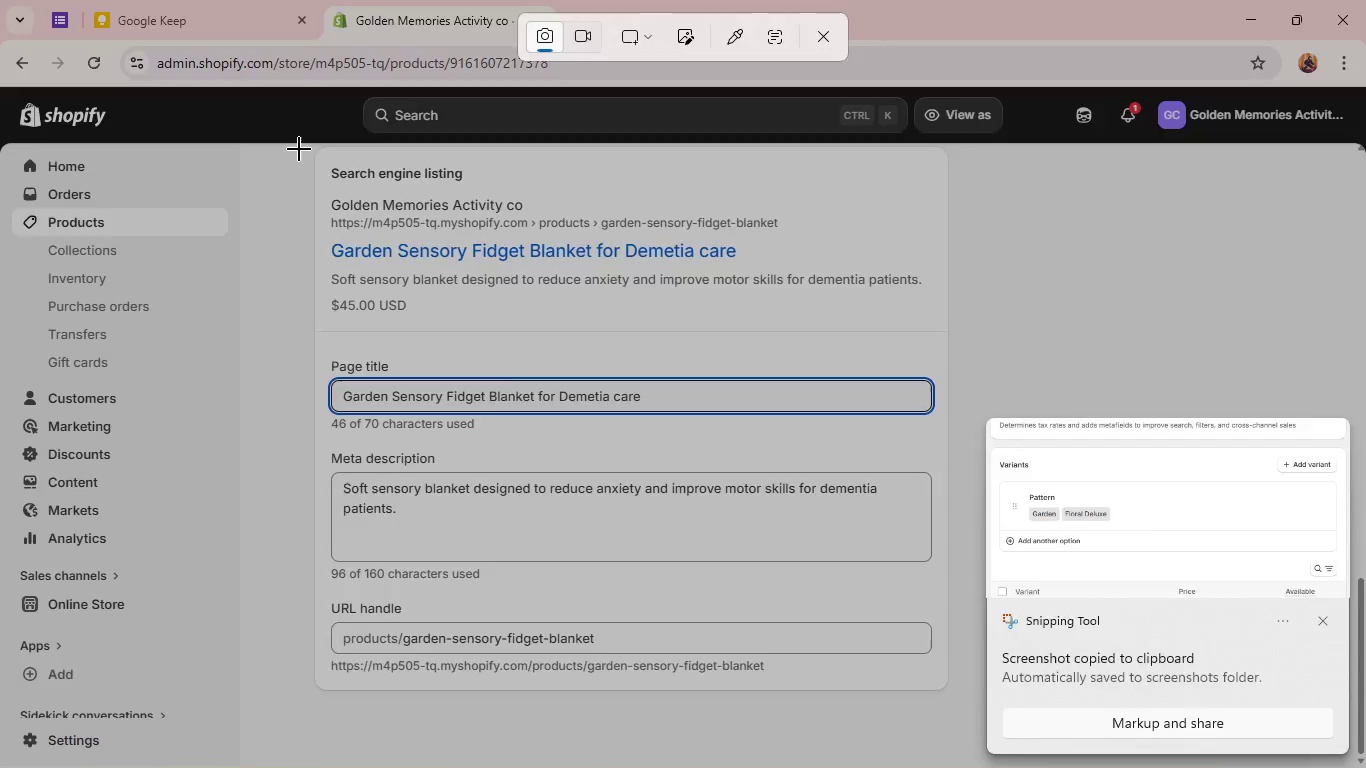 
left_click_drag(start_coordinate=[299, 149], to_coordinate=[955, 718])
 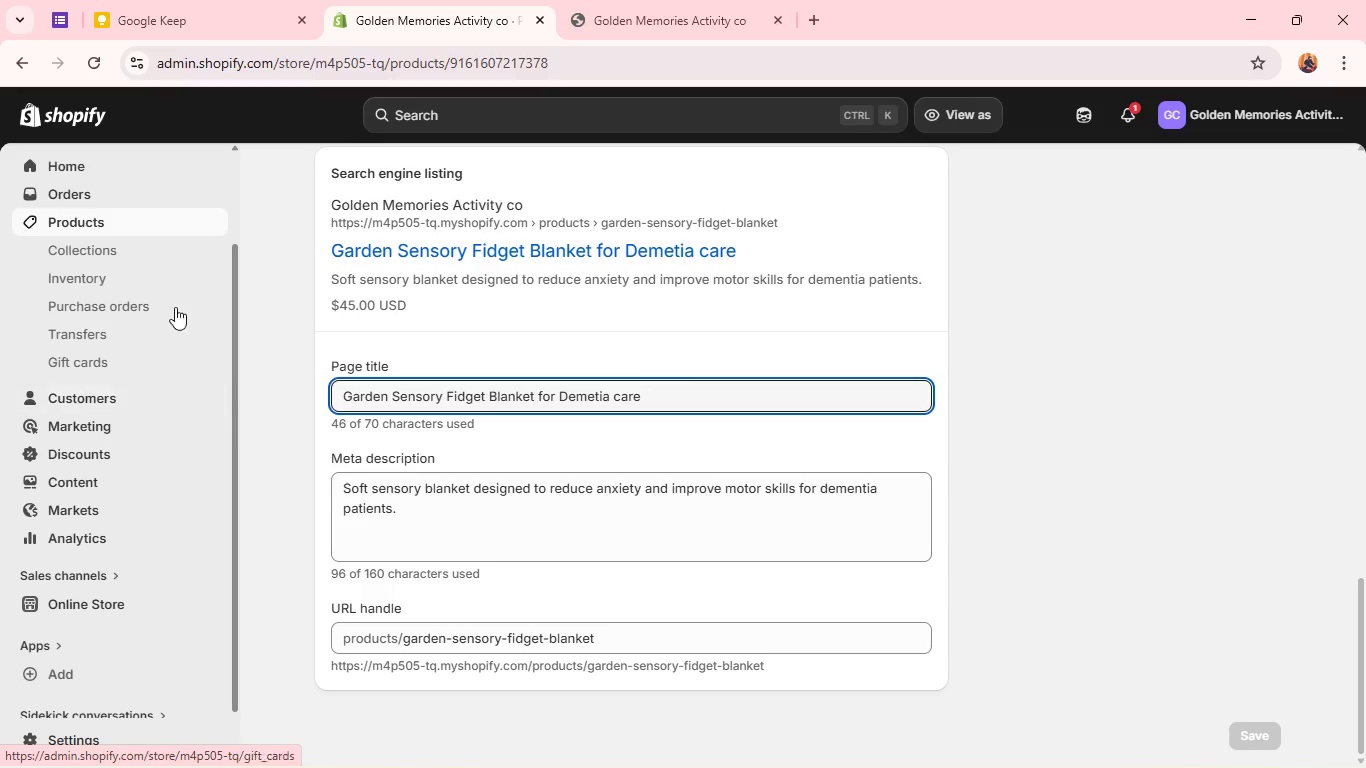 
left_click_drag(start_coordinate=[117, 217], to_coordinate=[340, 464])
 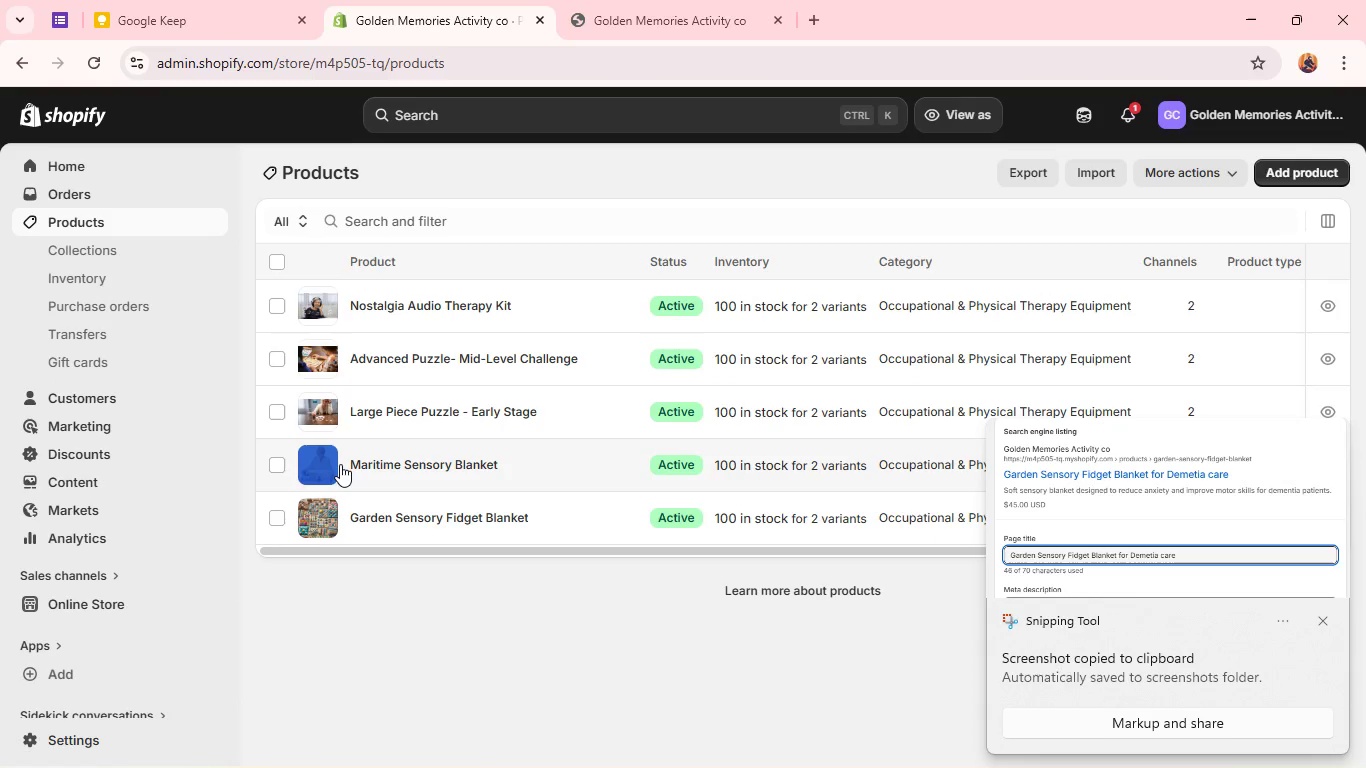 
double_click([340, 464])
 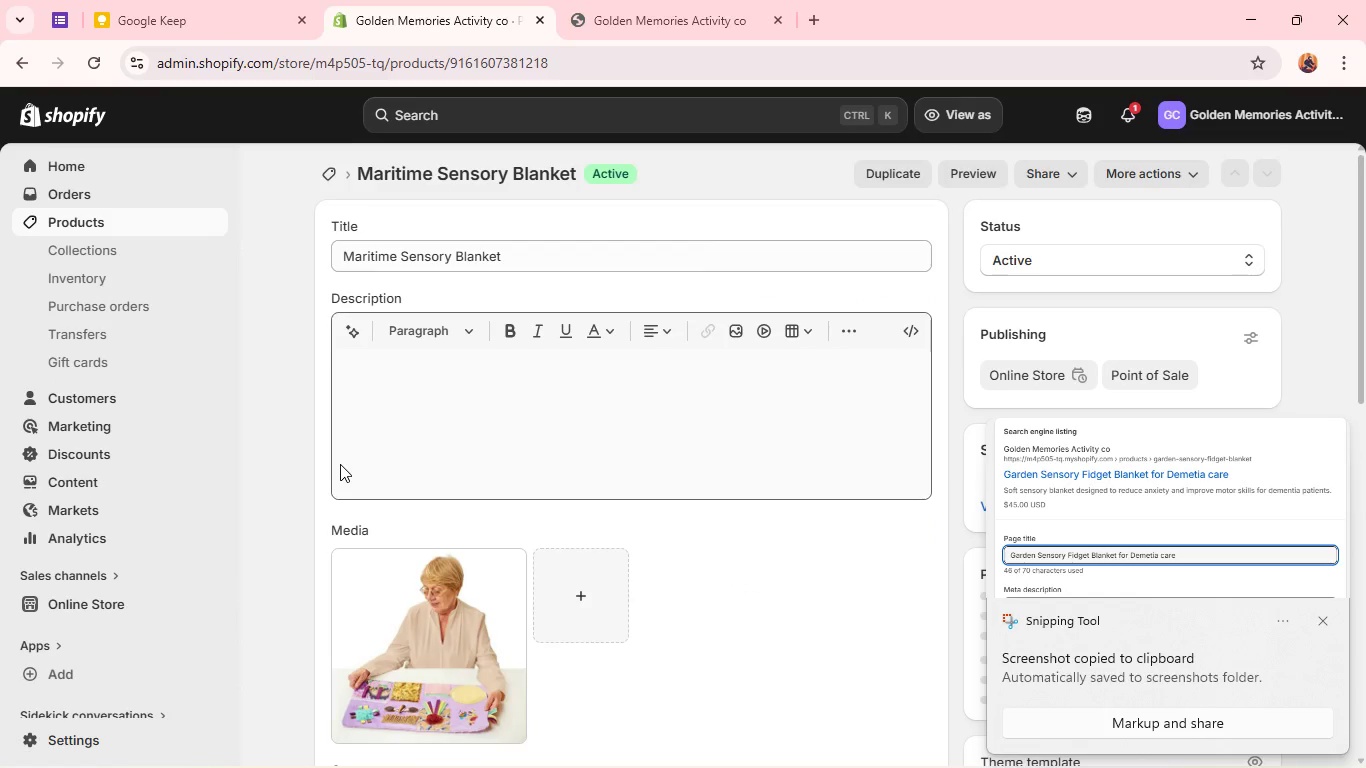 
scroll: coordinate [459, 437], scroll_direction: down, amount: 5.0
 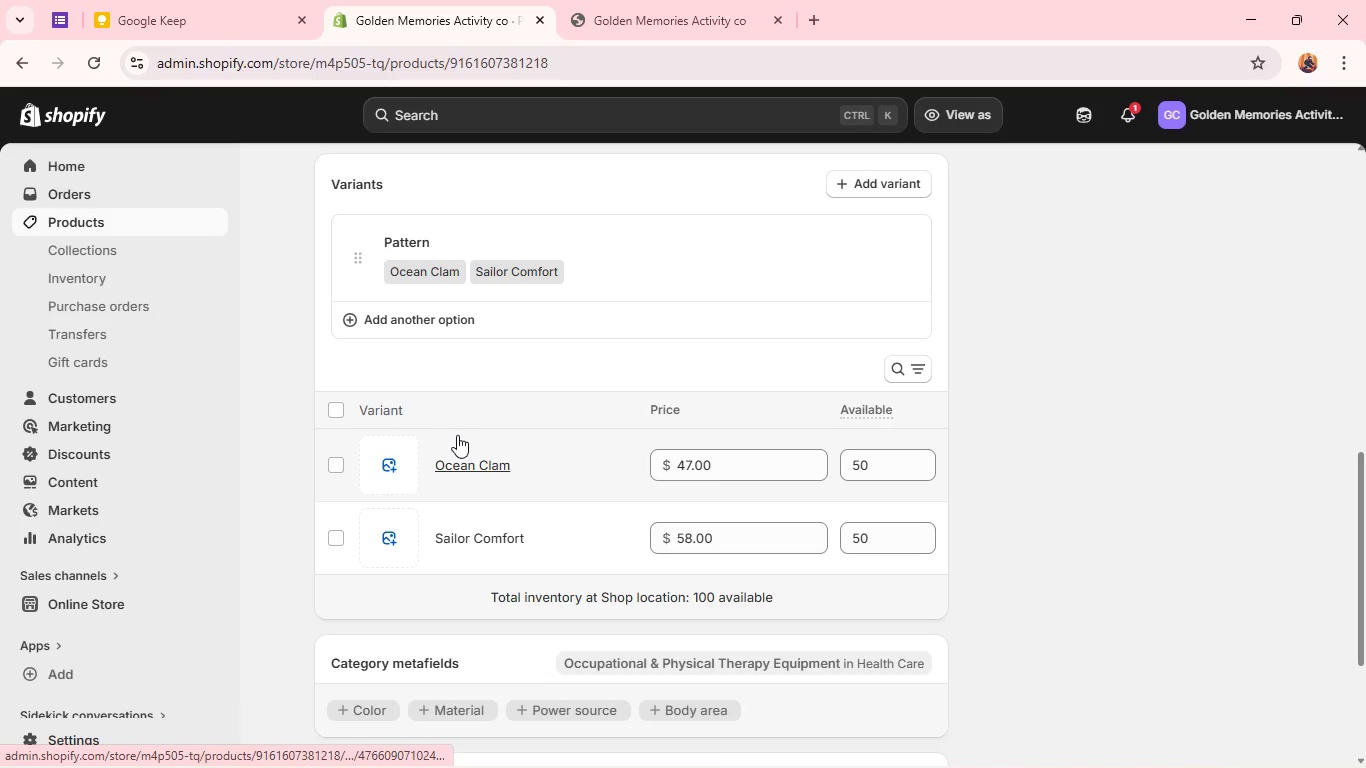 
key(Alt+Shift+S)
 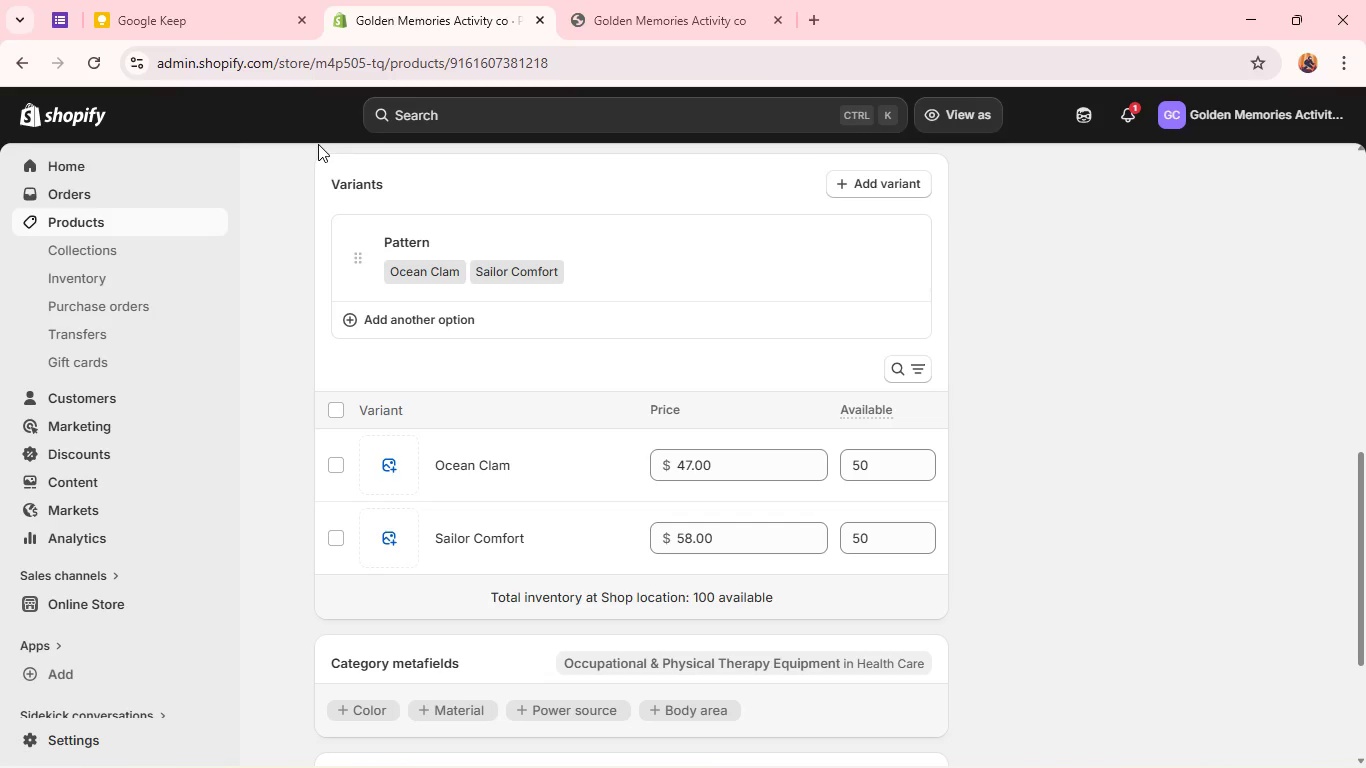 
wait(20.86)
 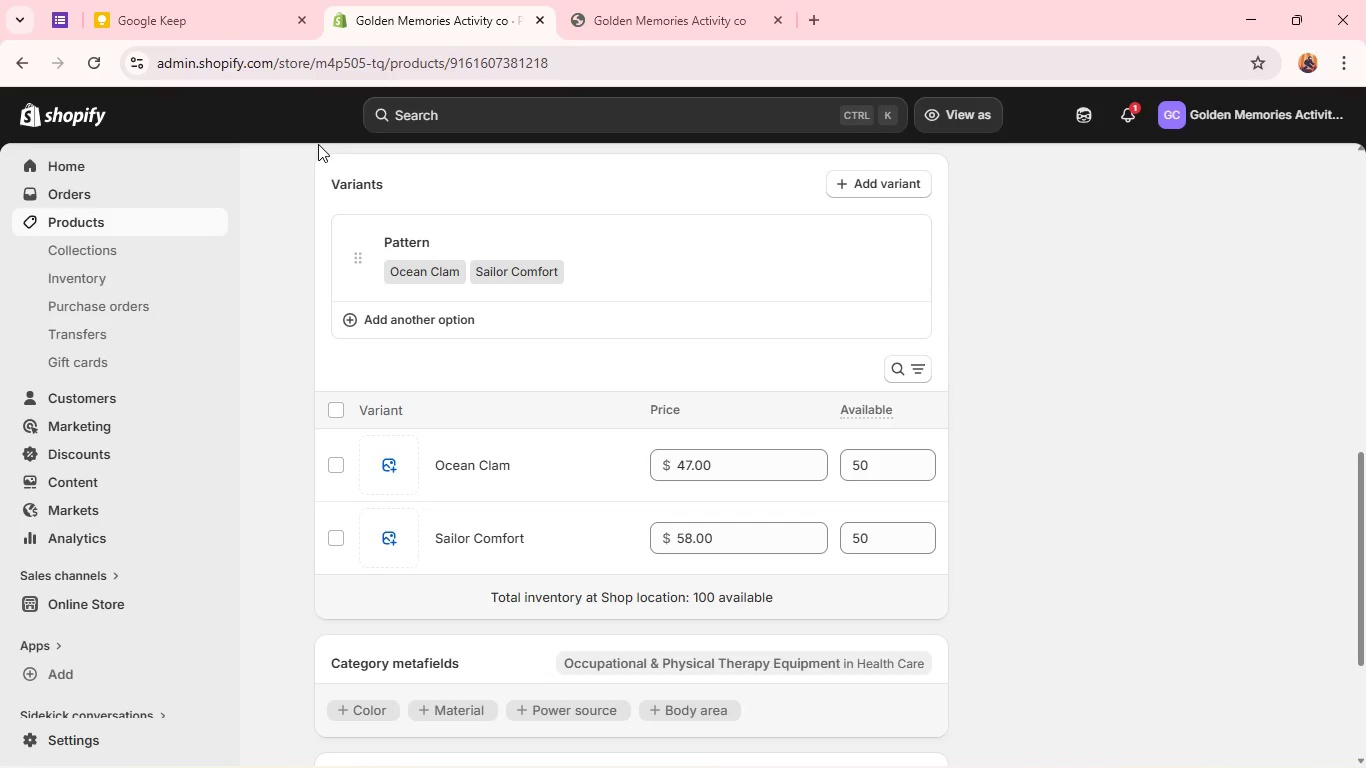 
hold_key(key=MetaLeft, duration=0.69)
 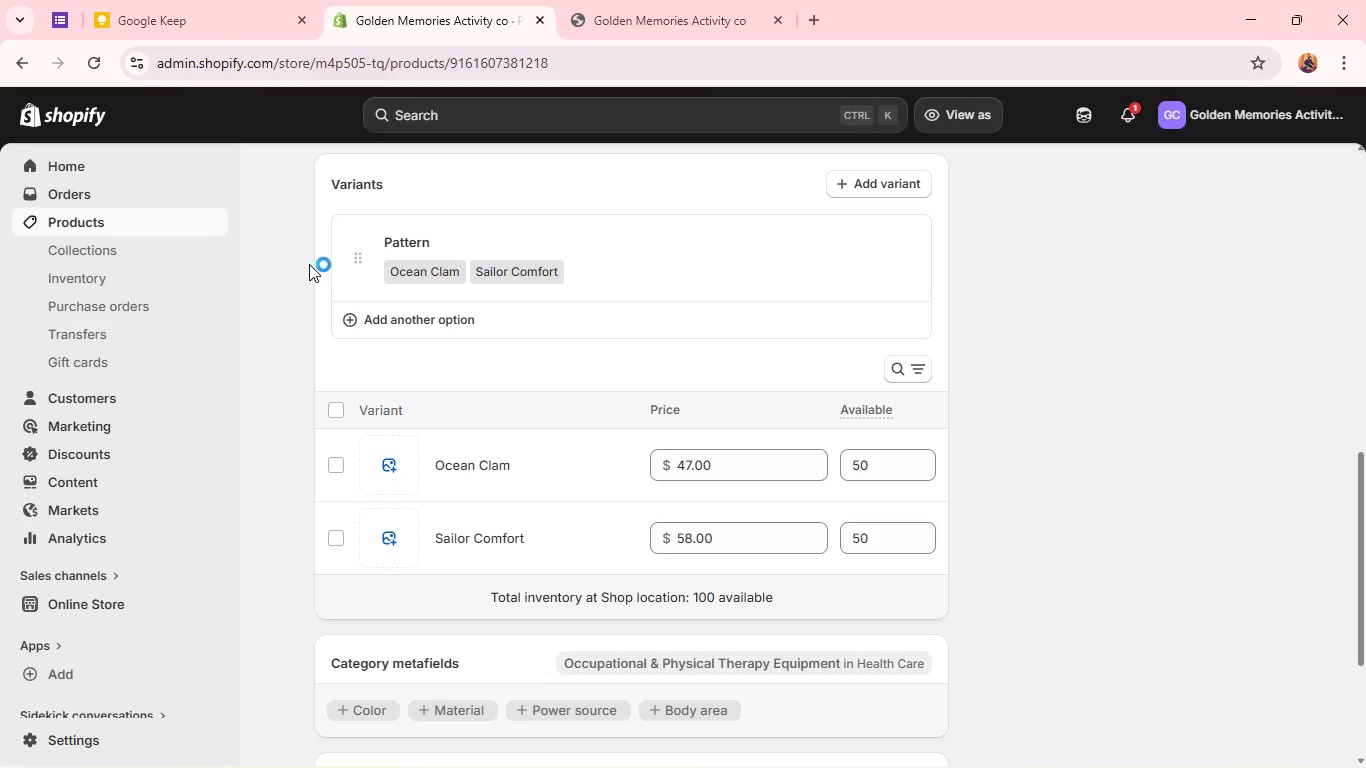 
key(Shift+S)
 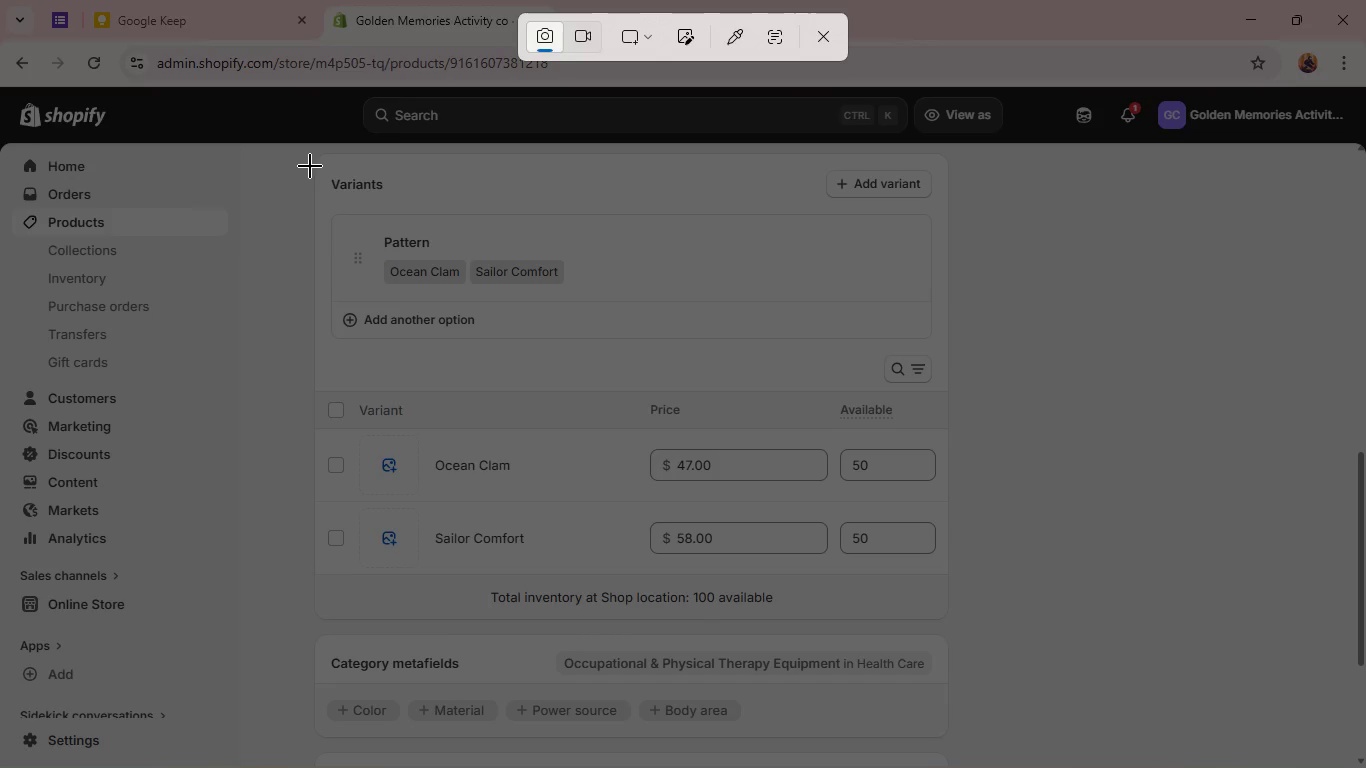 
wait(5.14)
 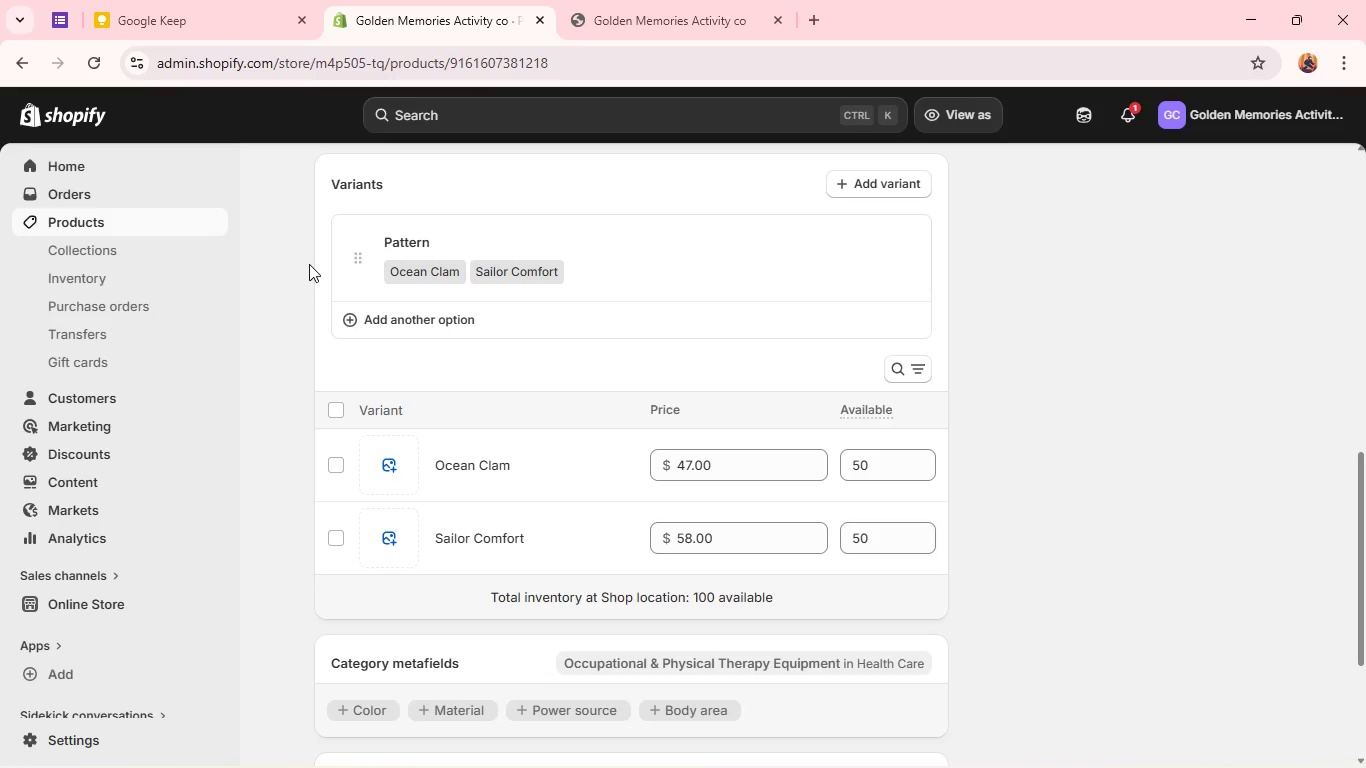 
left_click_drag(start_coordinate=[305, 143], to_coordinate=[976, 641])
 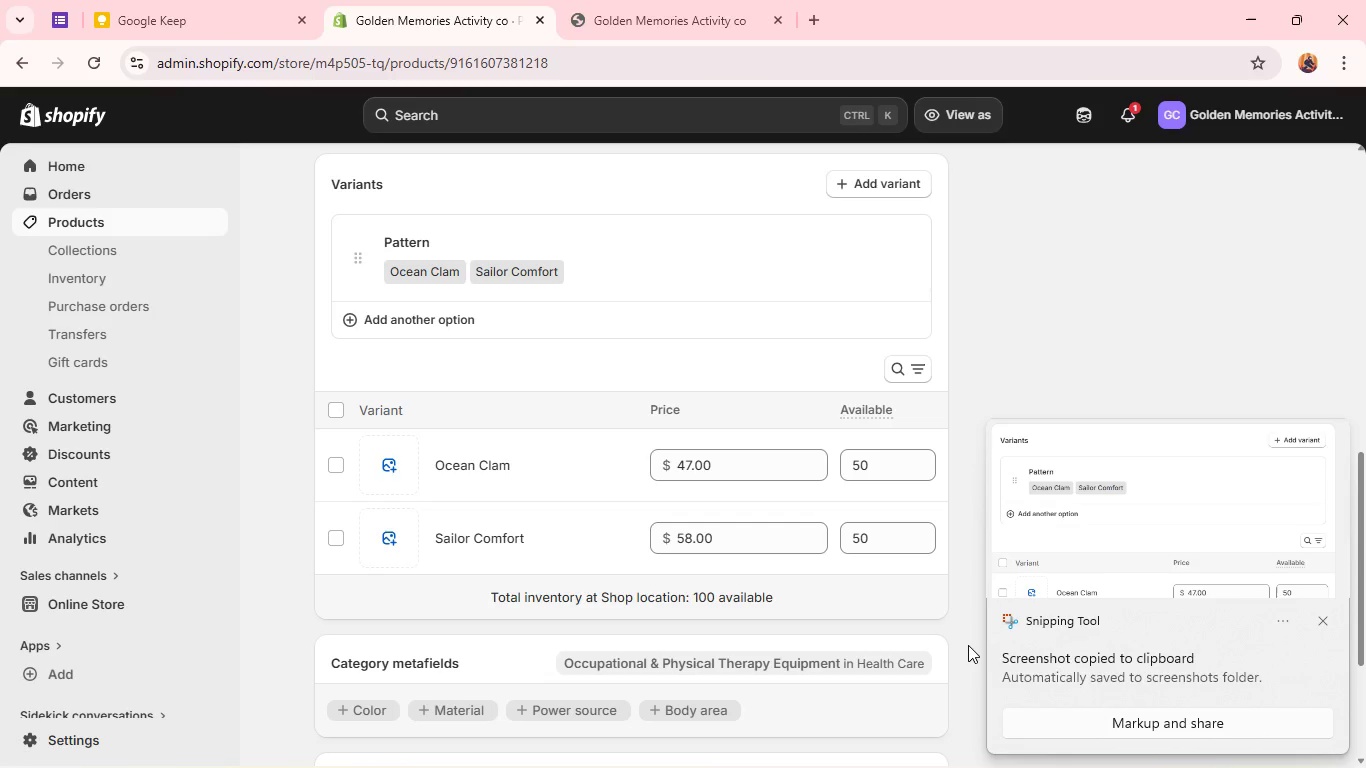 
wait(11.62)
 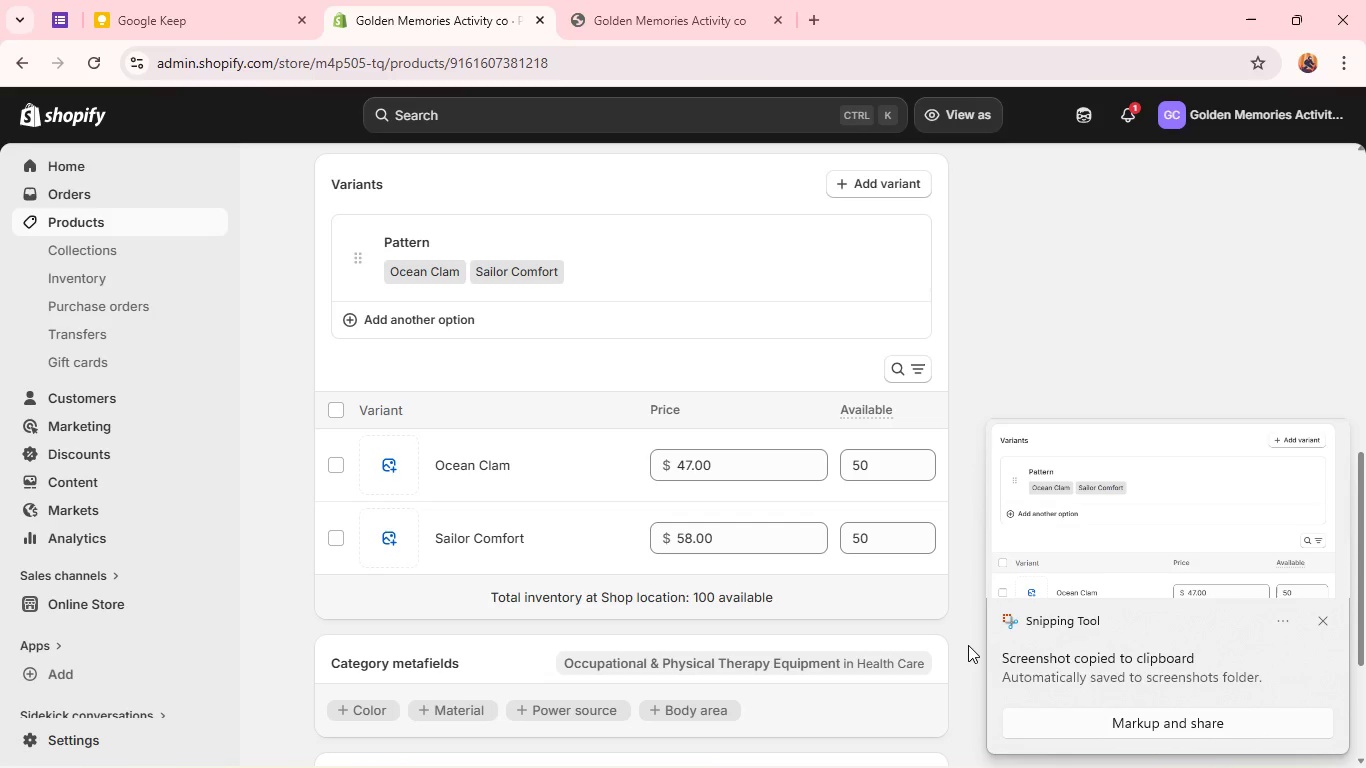 
scroll: coordinate [475, 600], scroll_direction: down, amount: 3.0
 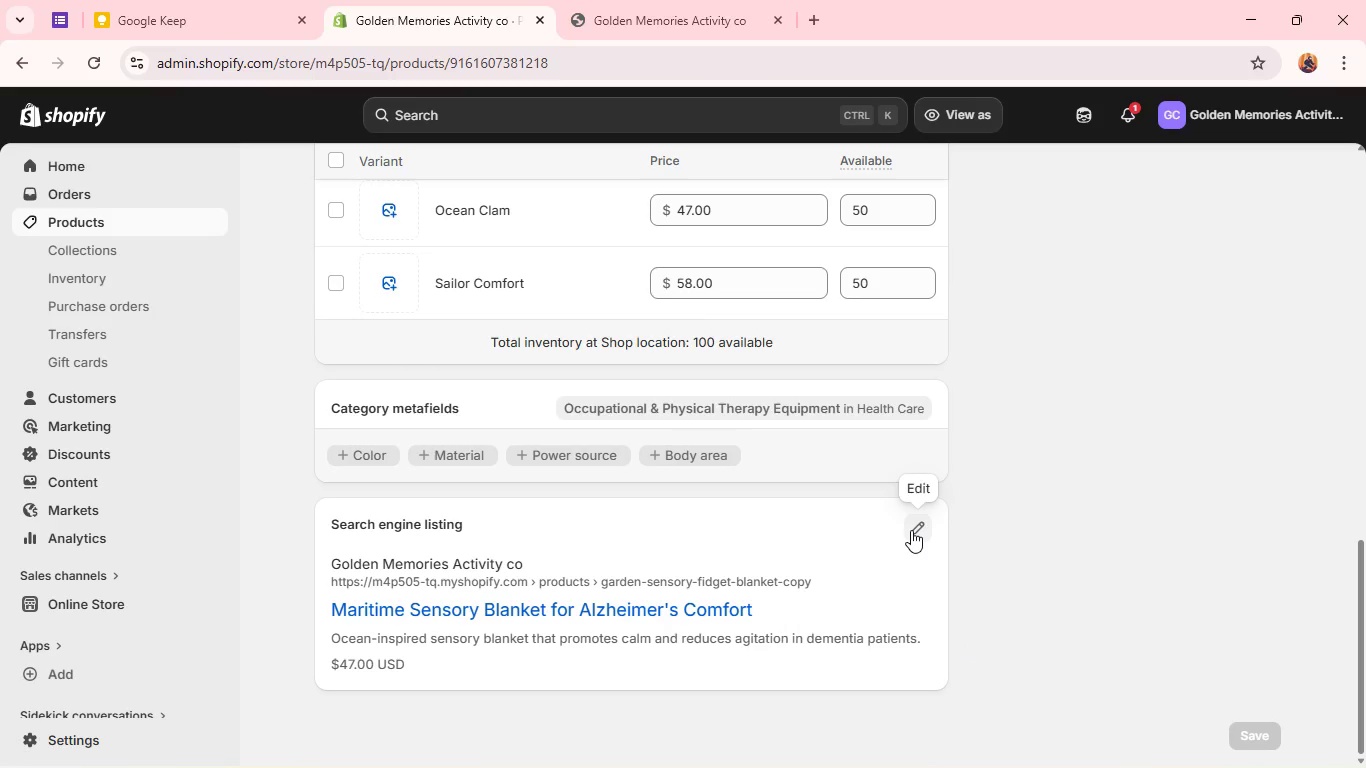 
left_click([911, 530])
 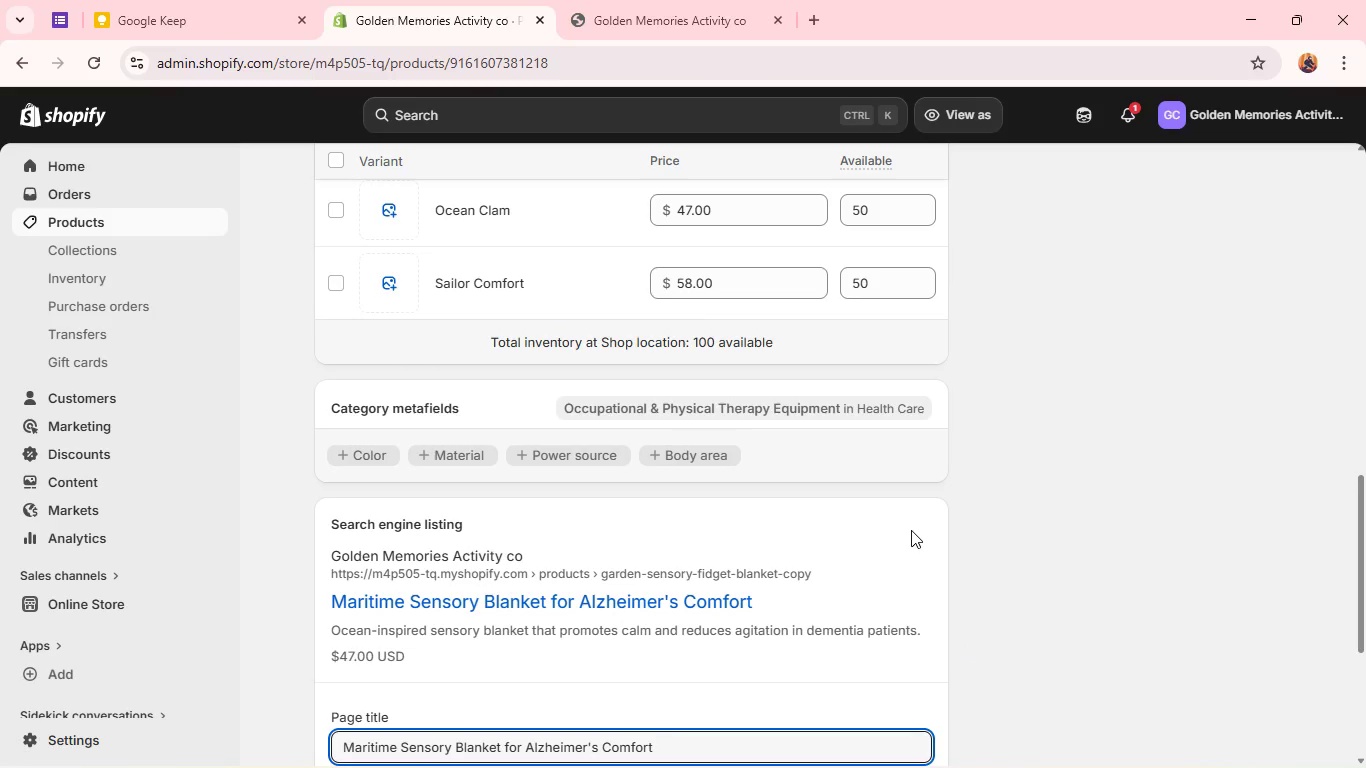 
wait(9.53)
 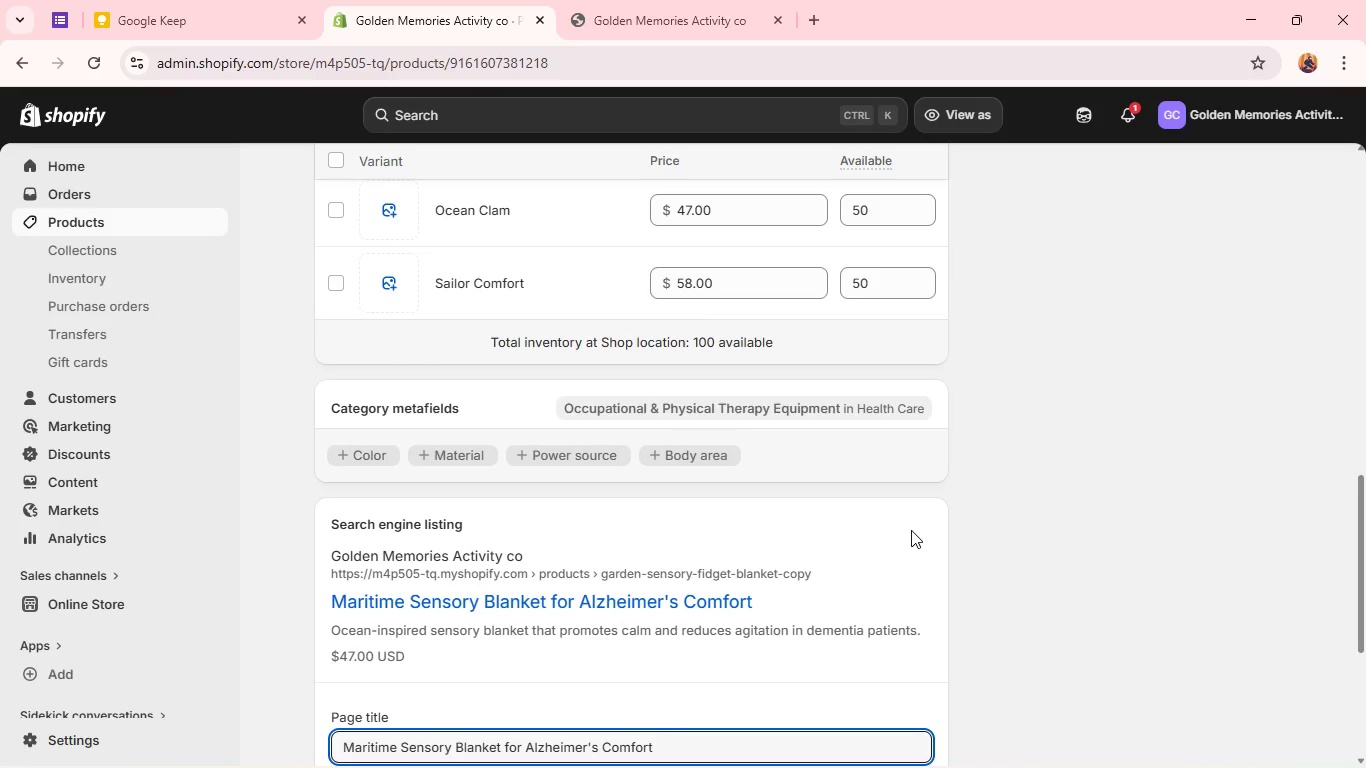 
scroll: coordinate [621, 591], scroll_direction: down, amount: 3.0
 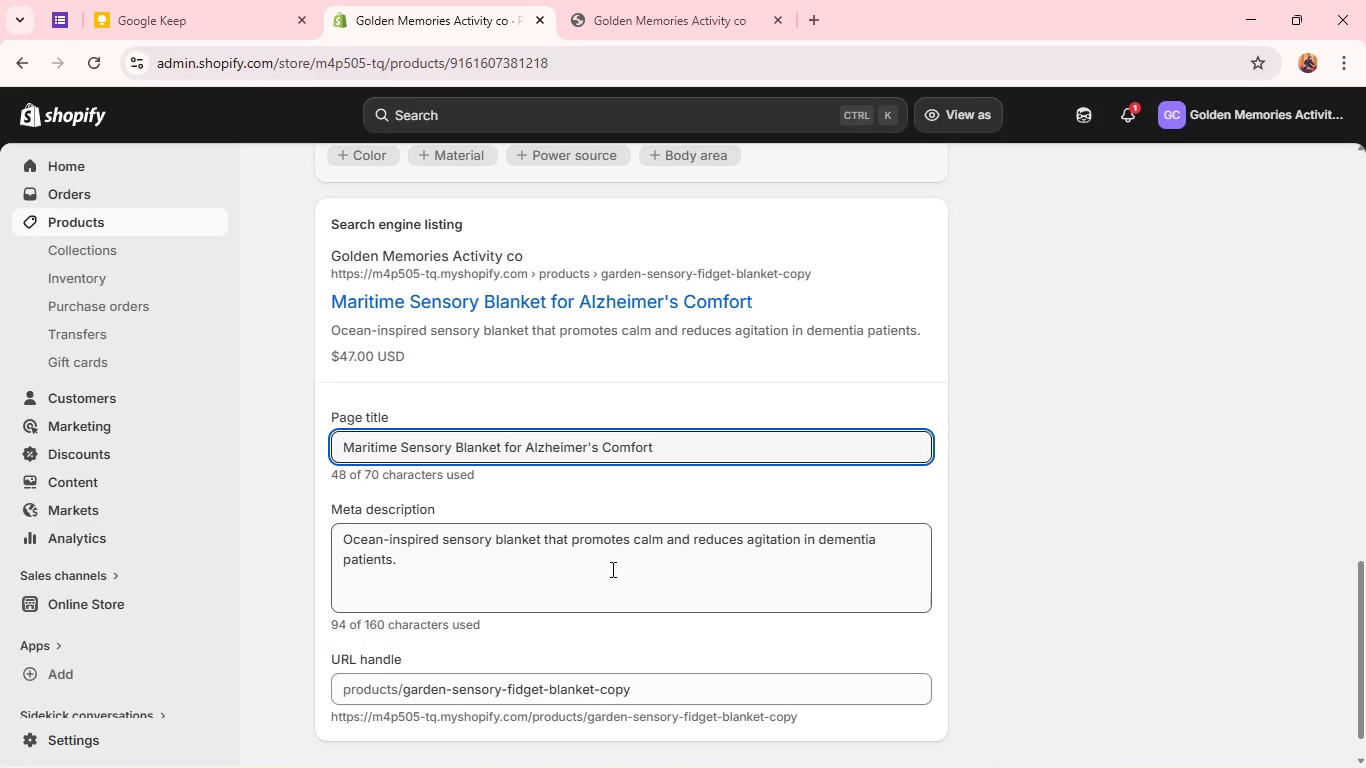 
hold_key(key=ShiftLeft, duration=0.42)
 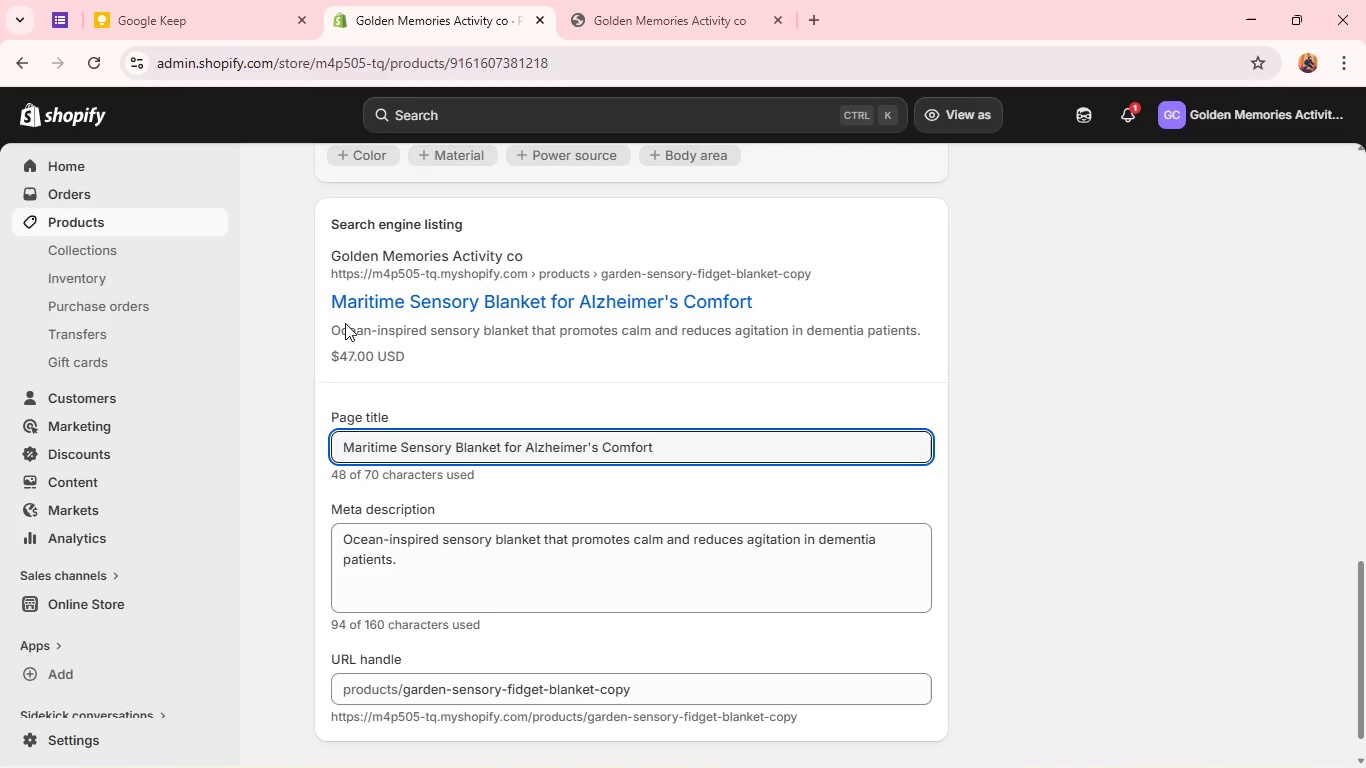 
key(Alt+S)
 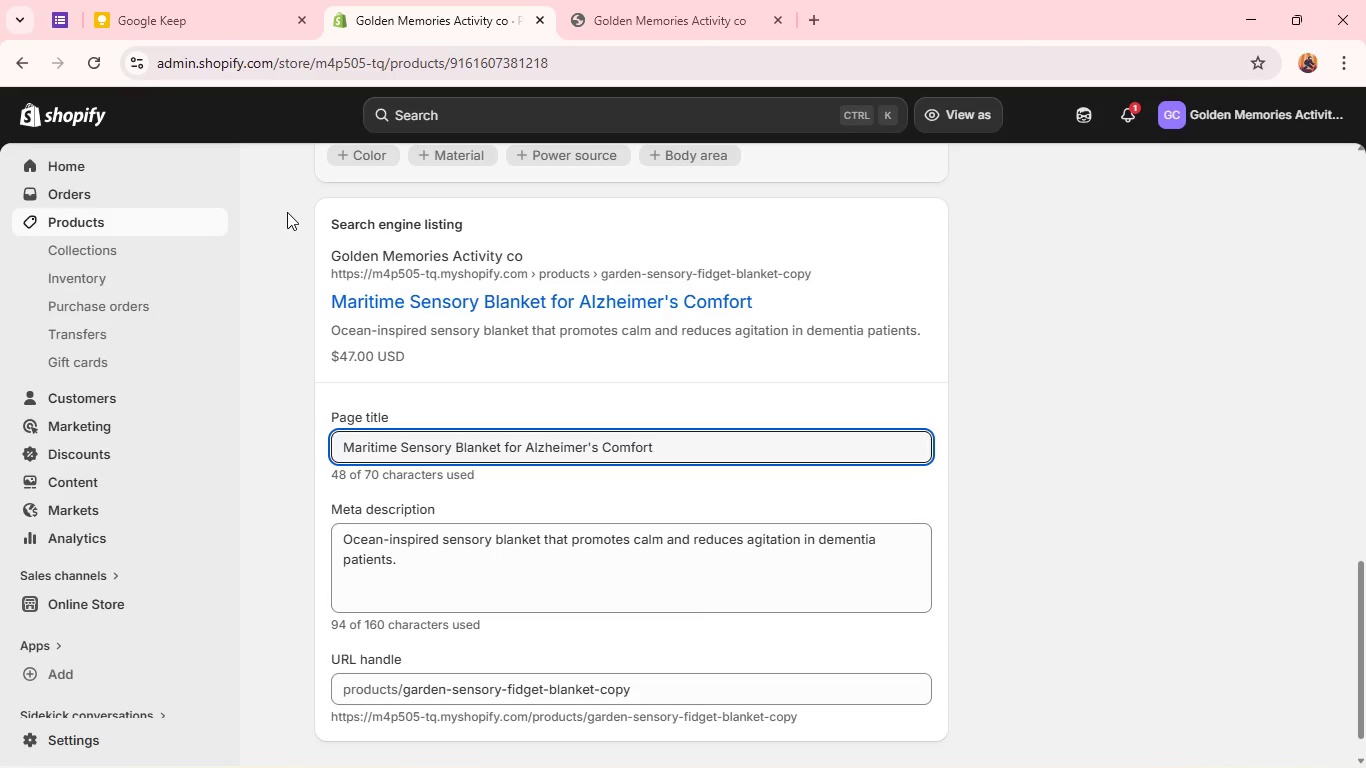 
wait(15.76)
 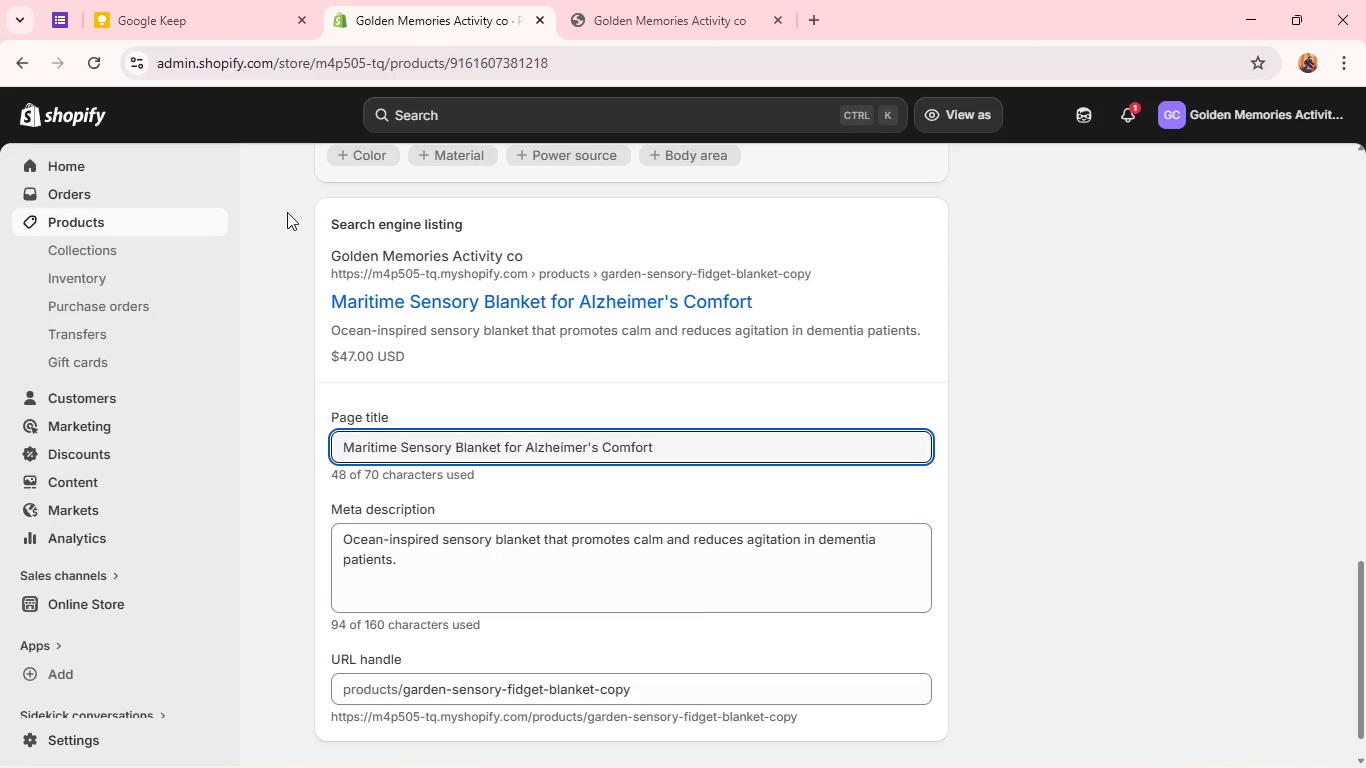 
hold_key(key=ShiftLeft, duration=0.31)
 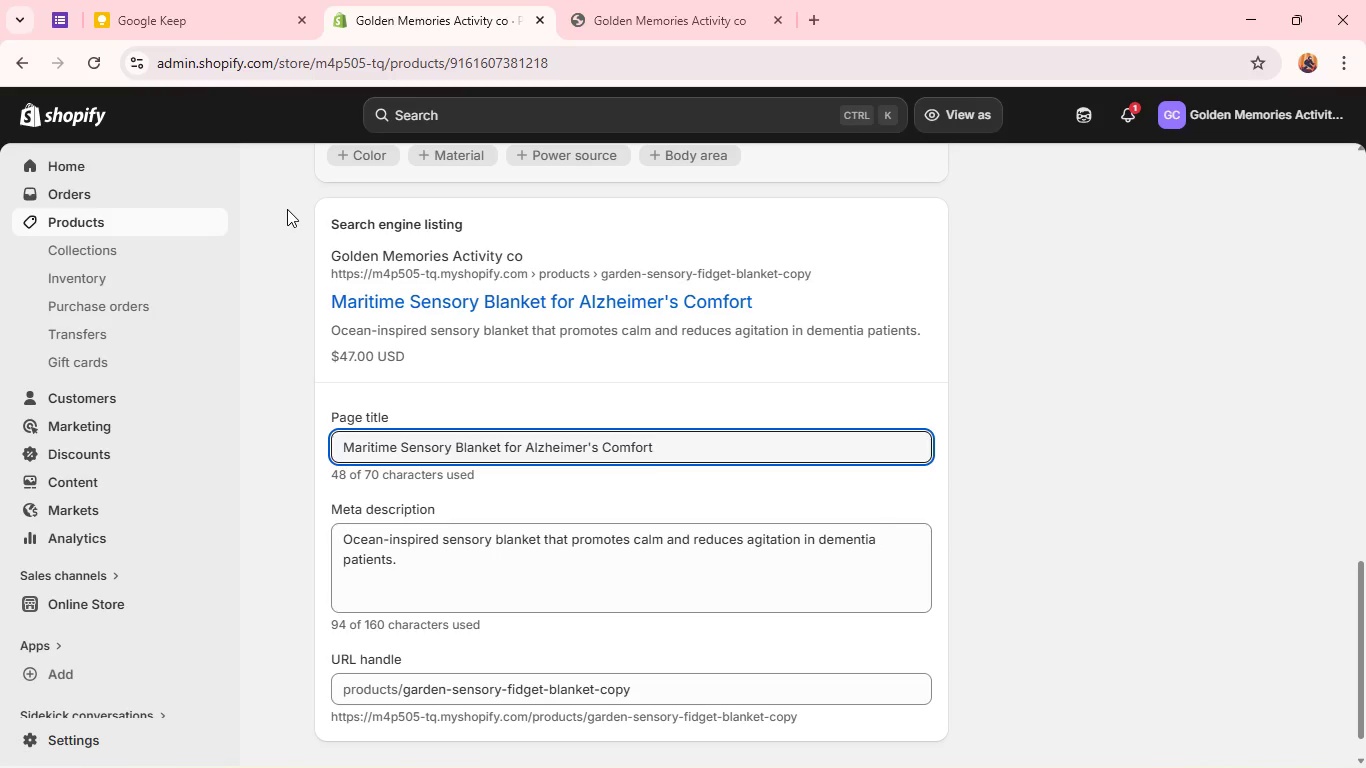 
key(Meta+S)
 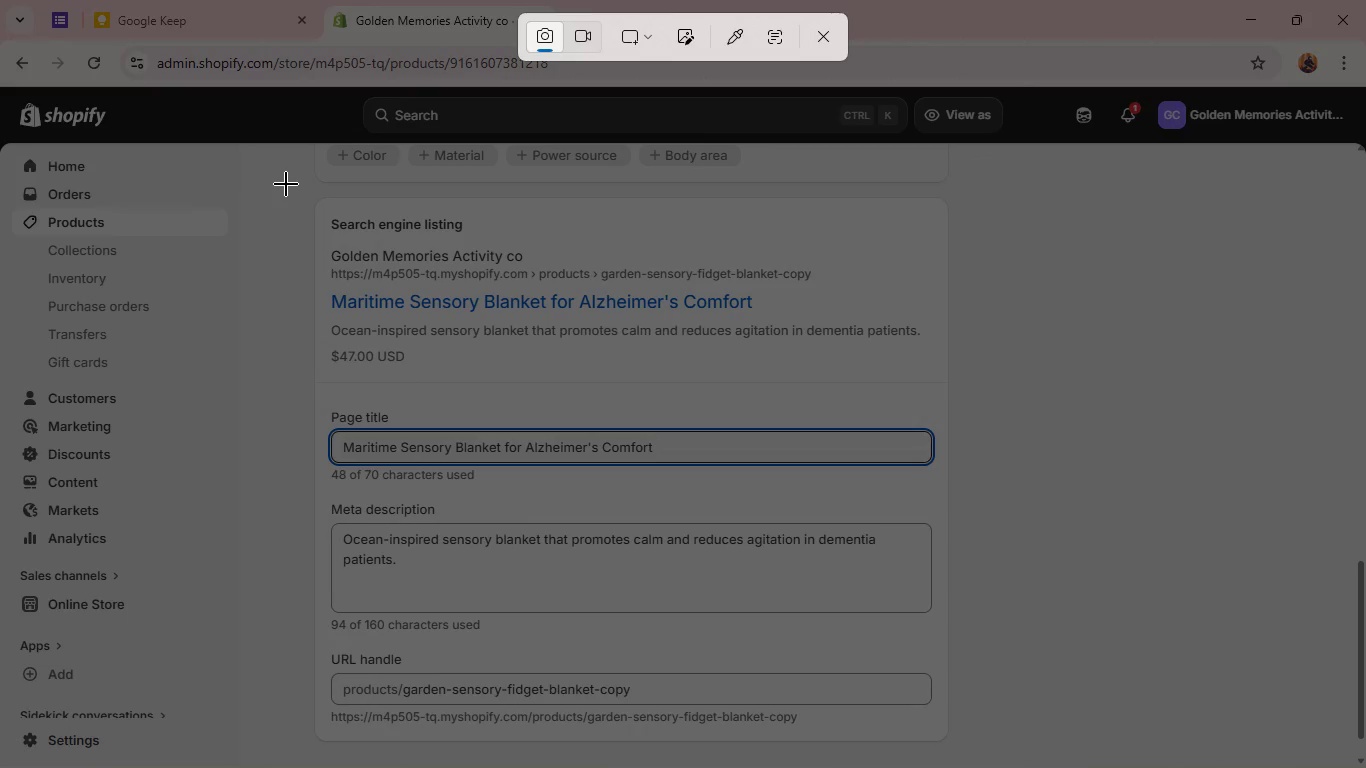 
left_click_drag(start_coordinate=[282, 176], to_coordinate=[960, 743])
 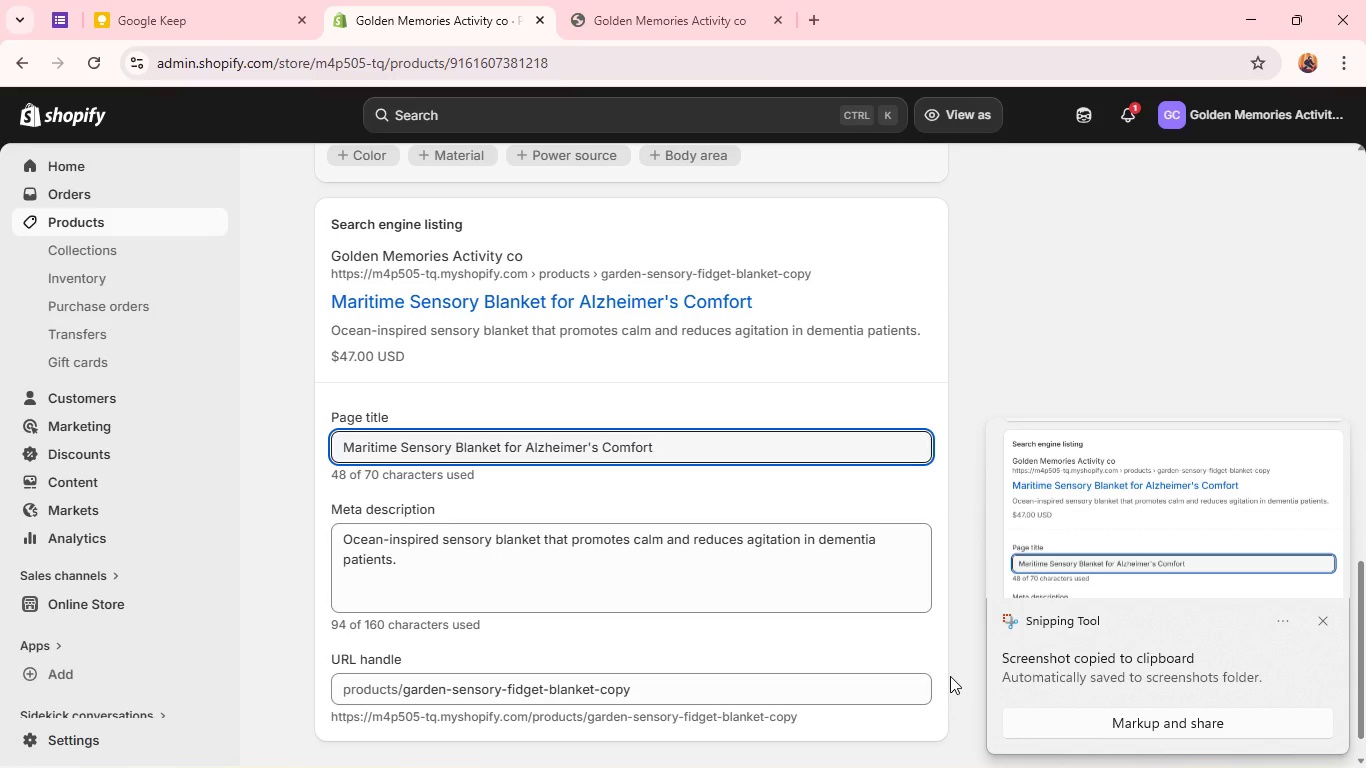 
wait(12.42)
 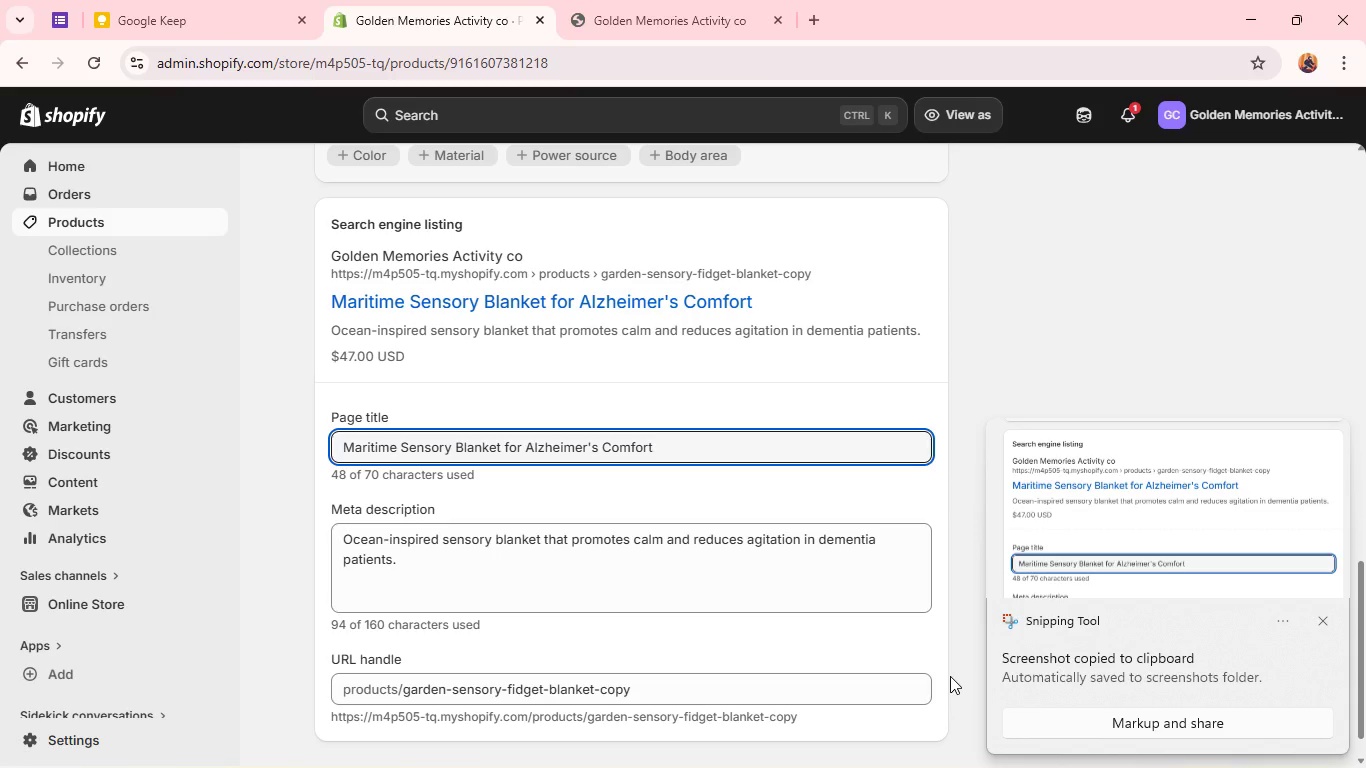 
left_click([131, 227])
 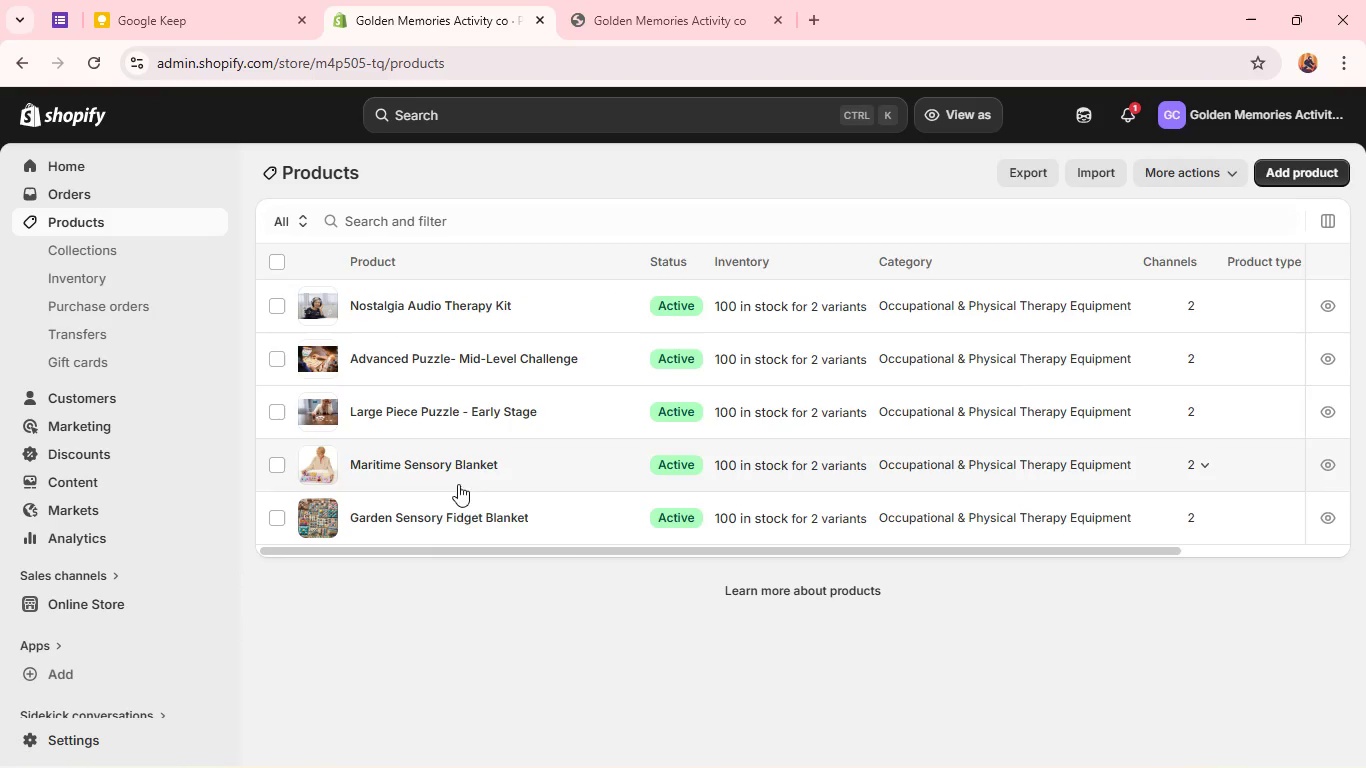 
double_click([320, 408])
 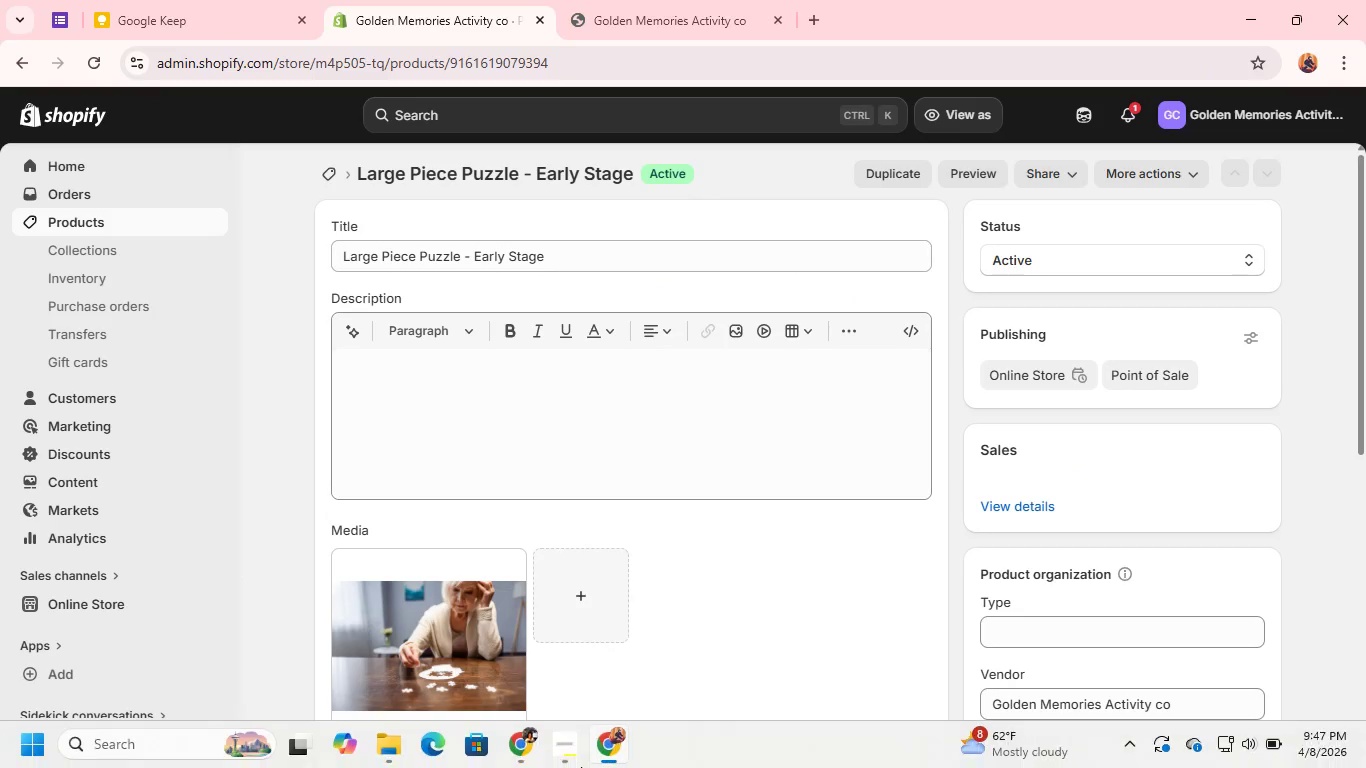 
left_click([566, 740])
 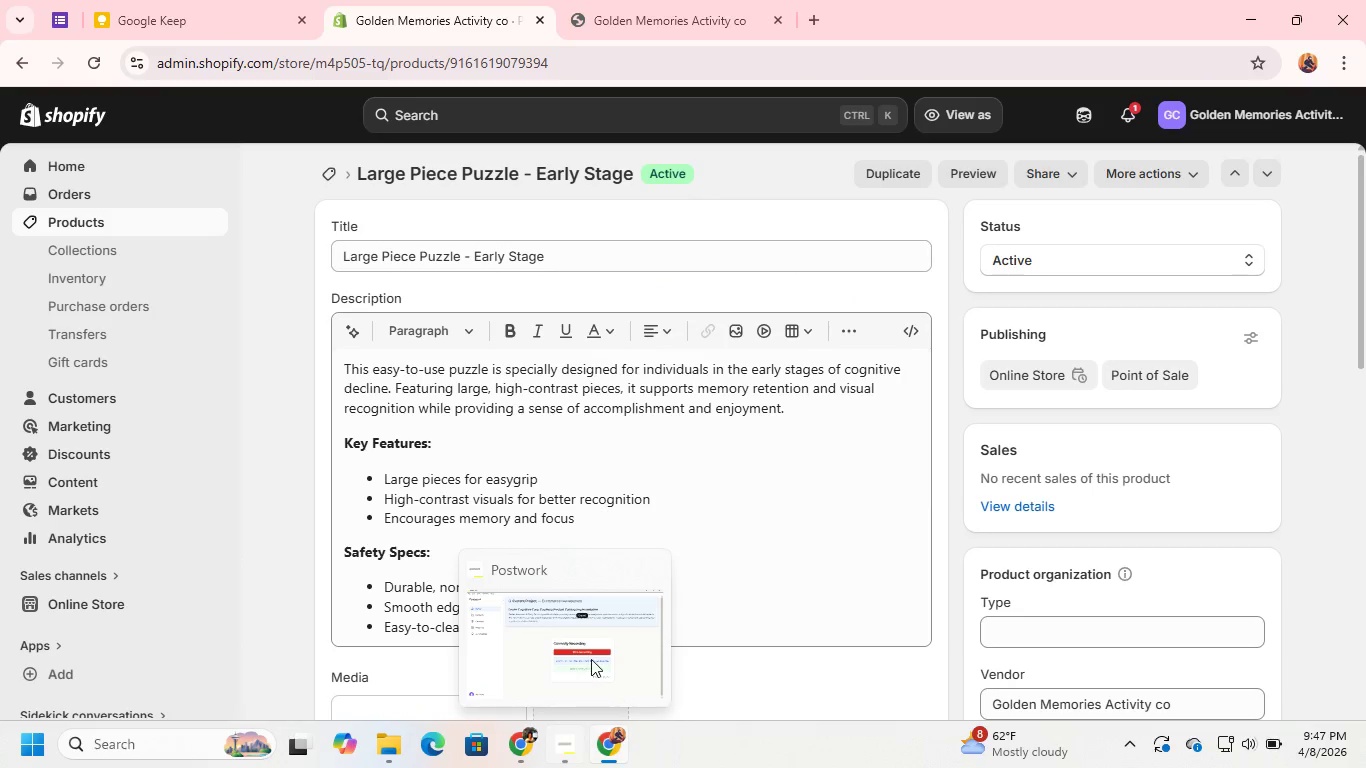 
left_click([591, 659])
 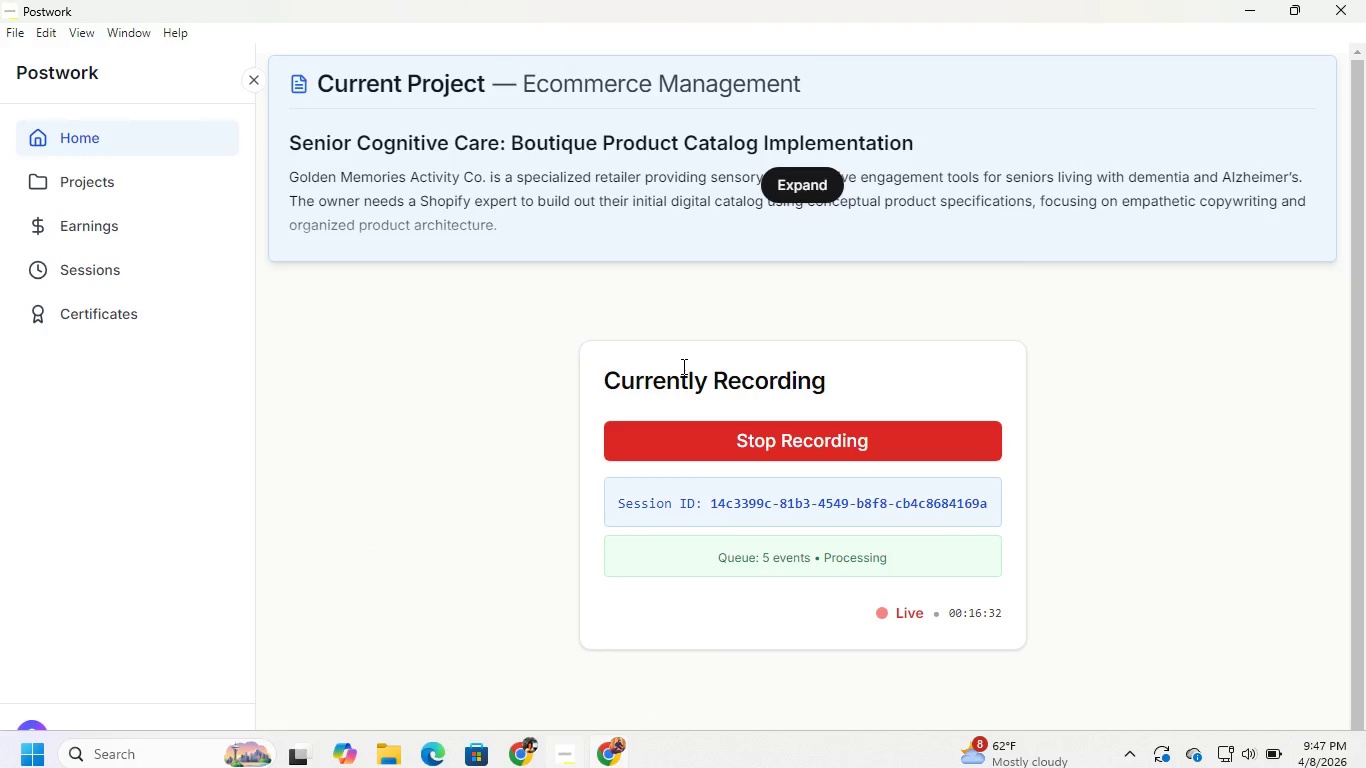 
wait(11.73)
 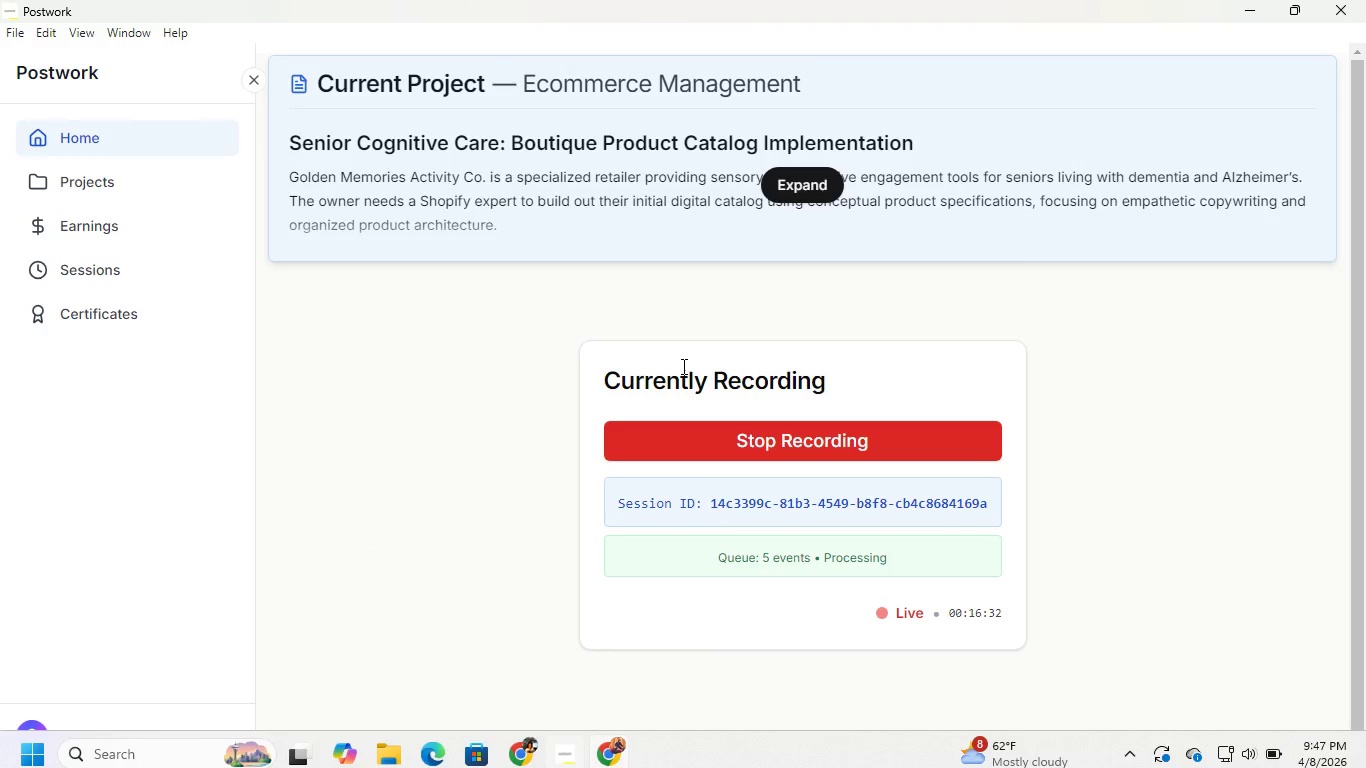 
left_click([611, 747])
 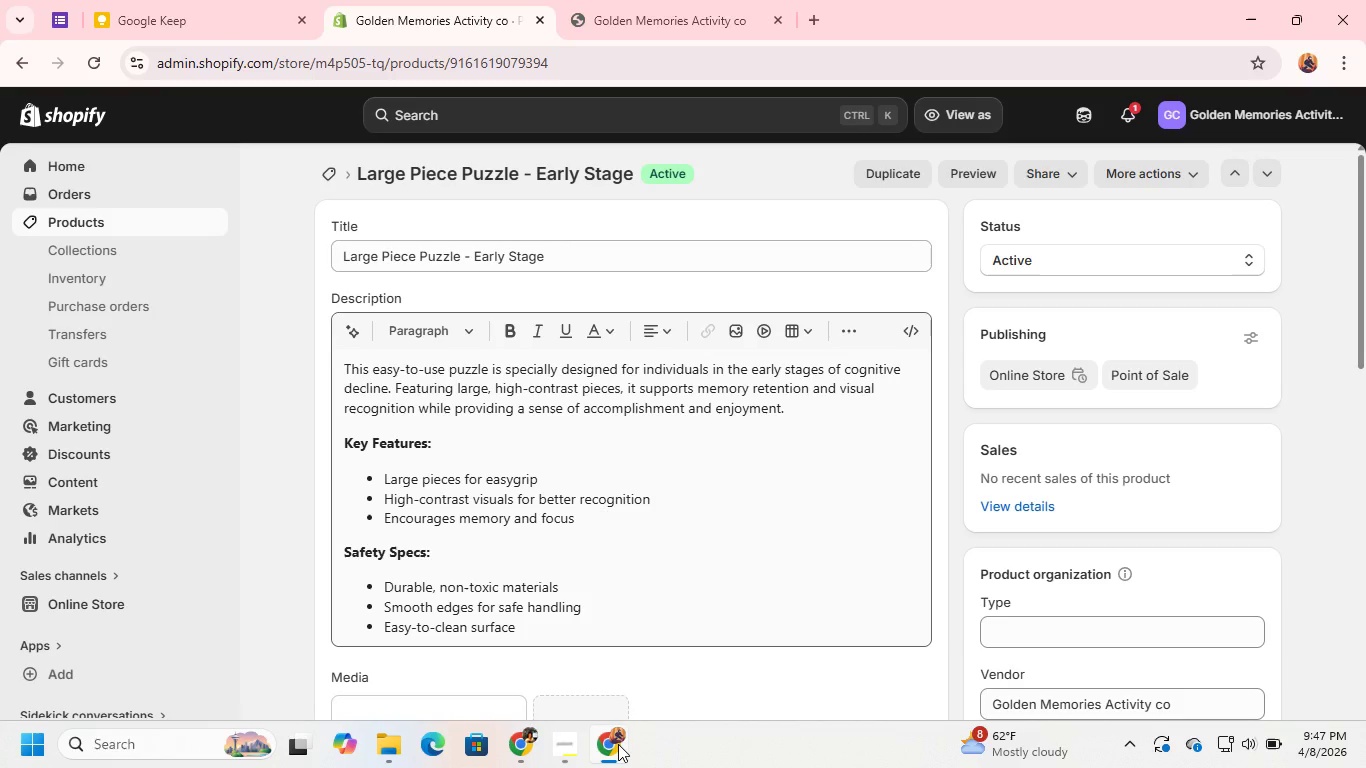 
wait(8.48)
 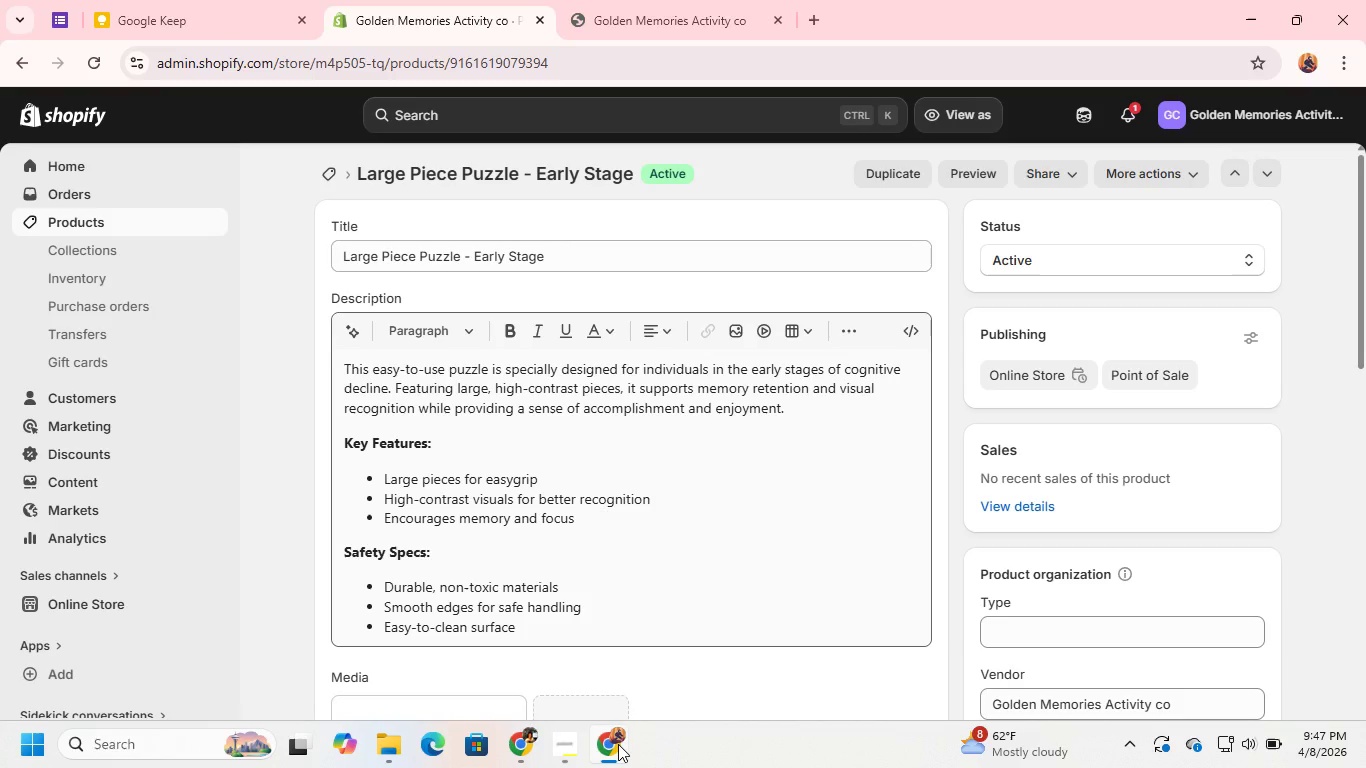 
scroll: coordinate [576, 511], scroll_direction: down, amount: 9.0
 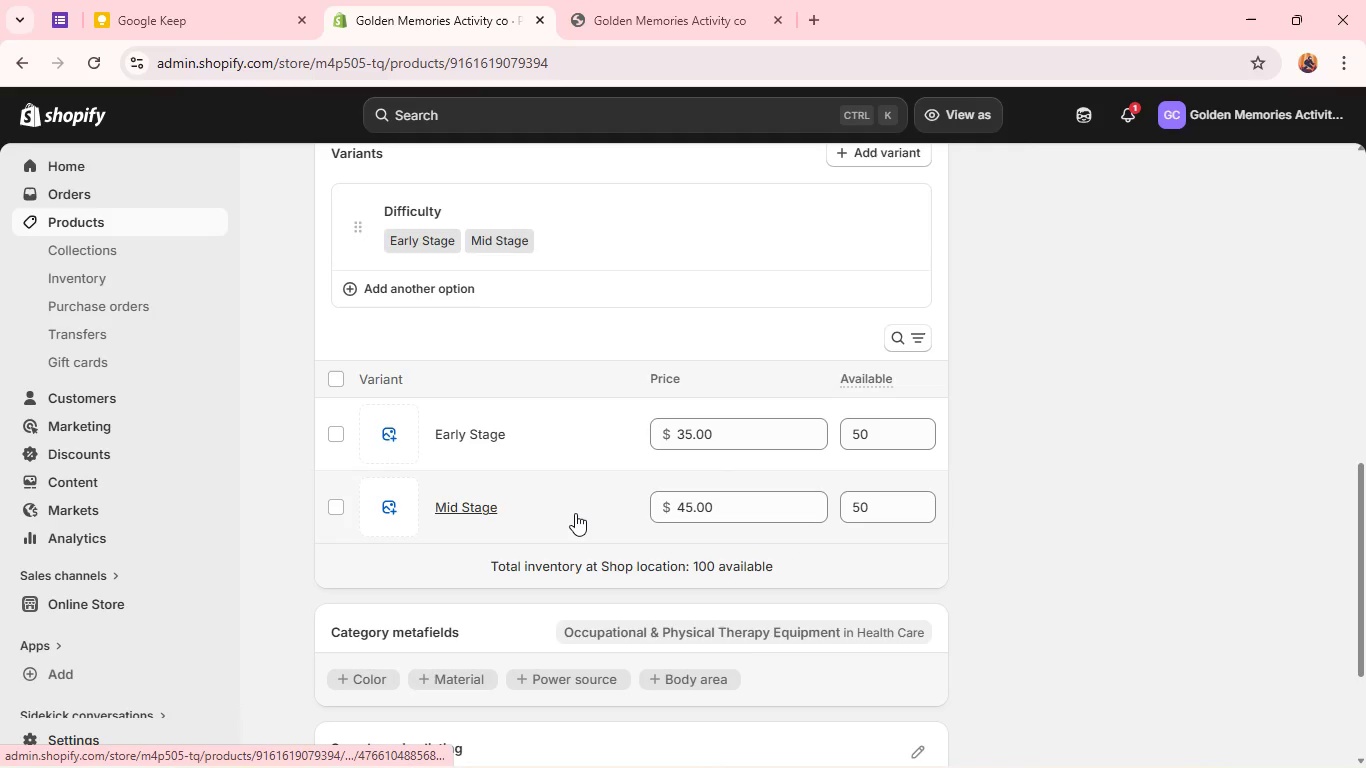 
scroll: coordinate [575, 513], scroll_direction: up, amount: 1.0
 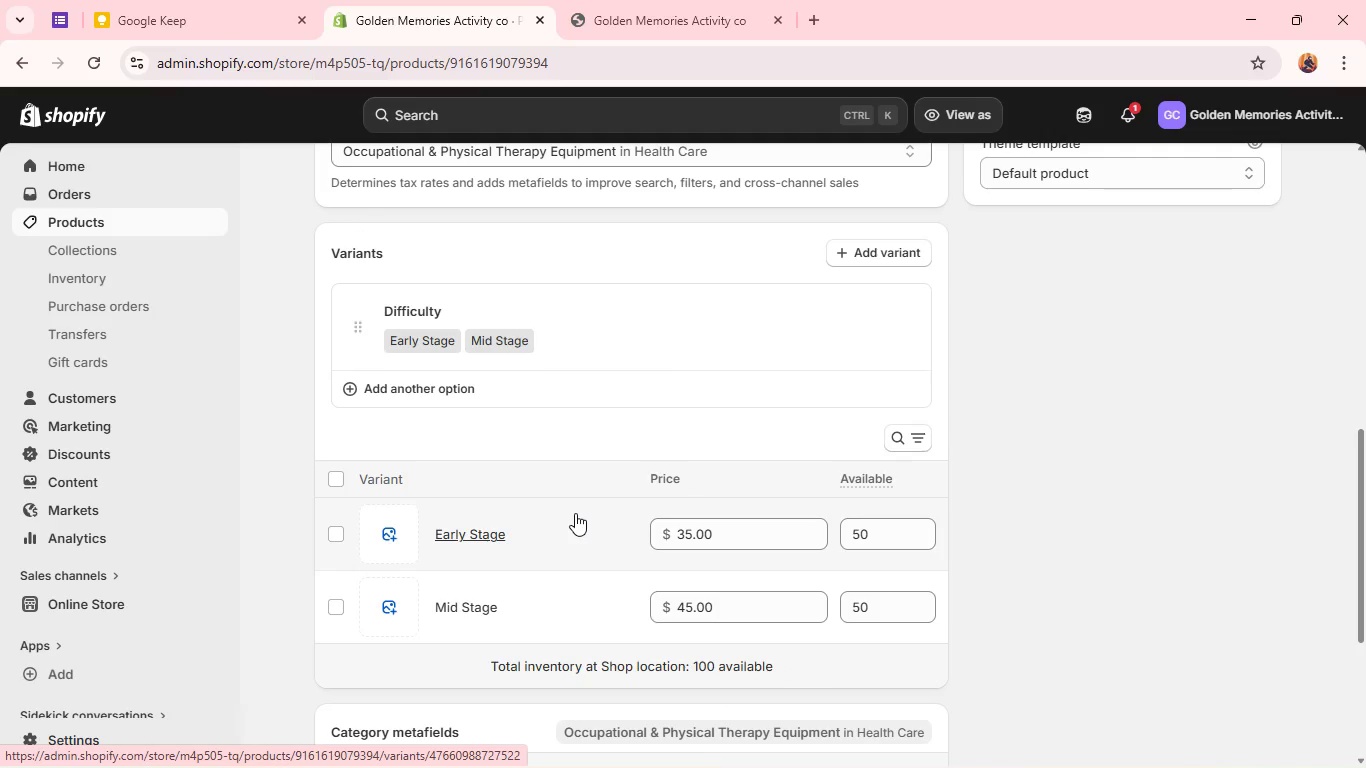 
hold_key(key=ShiftLeft, duration=0.86)
 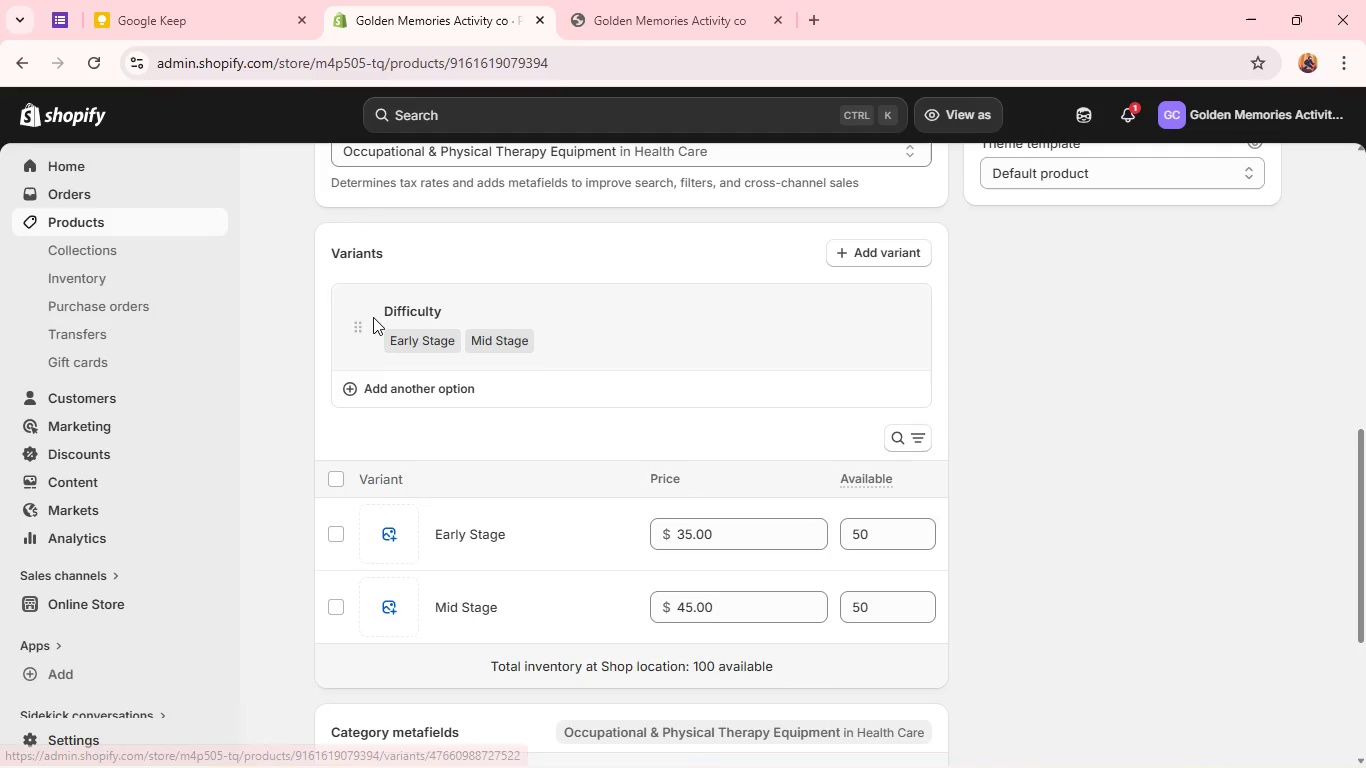 
key(Alt+S)
 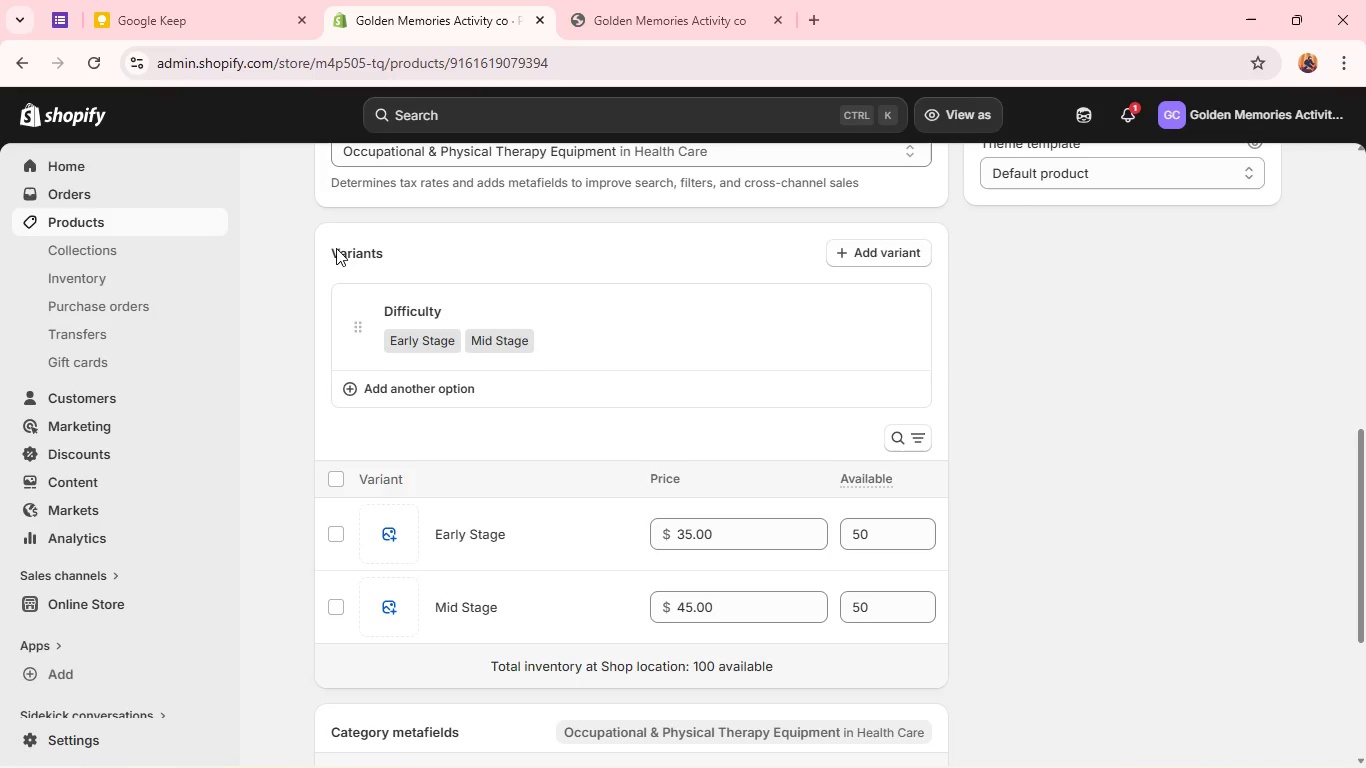 
wait(12.91)
 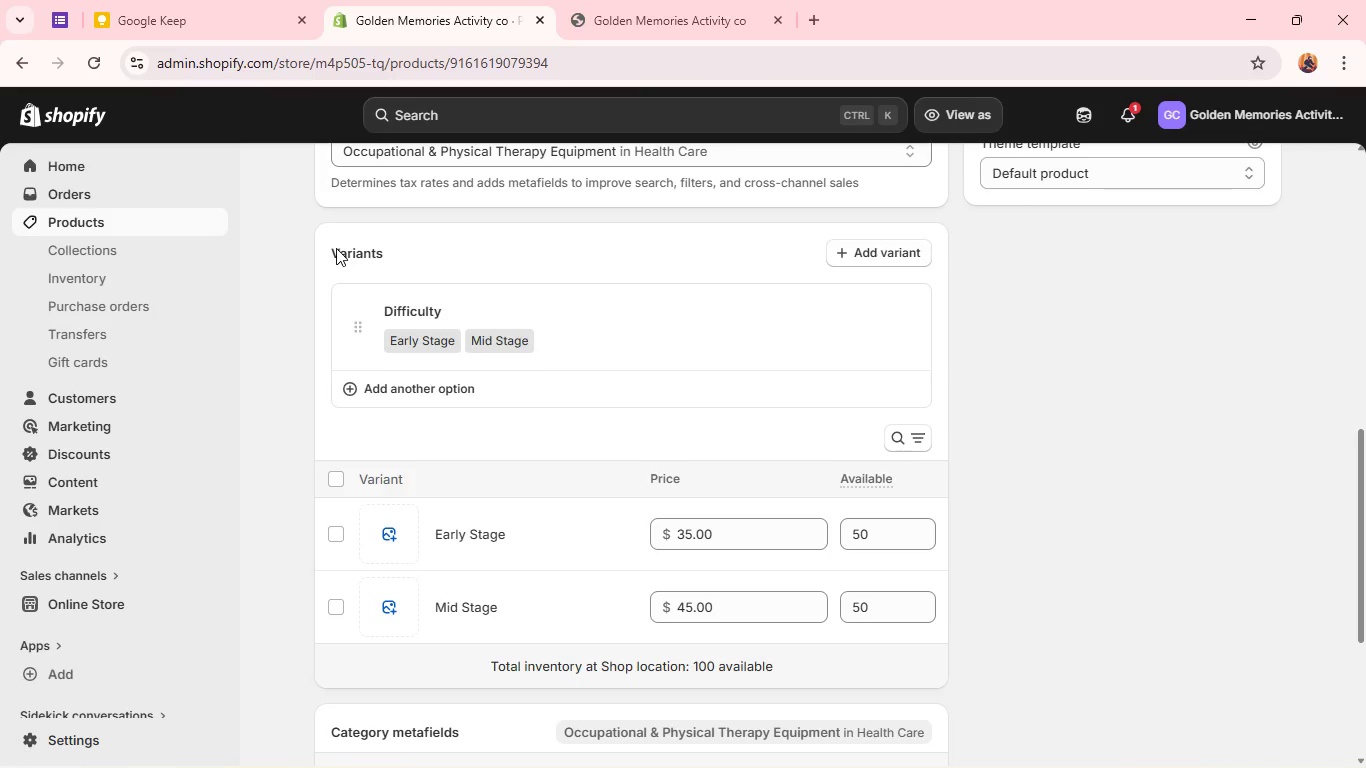 
key(Meta+Shift+S)
 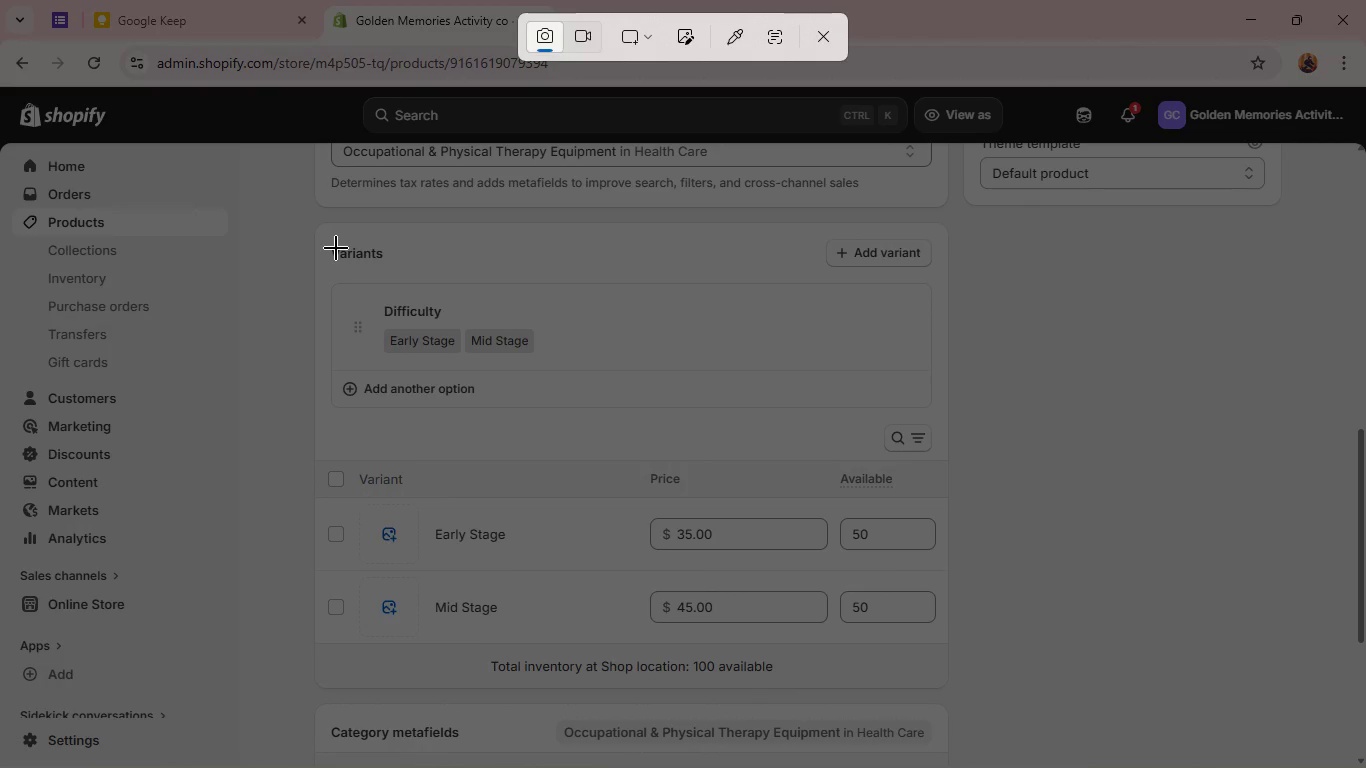 
wait(11.91)
 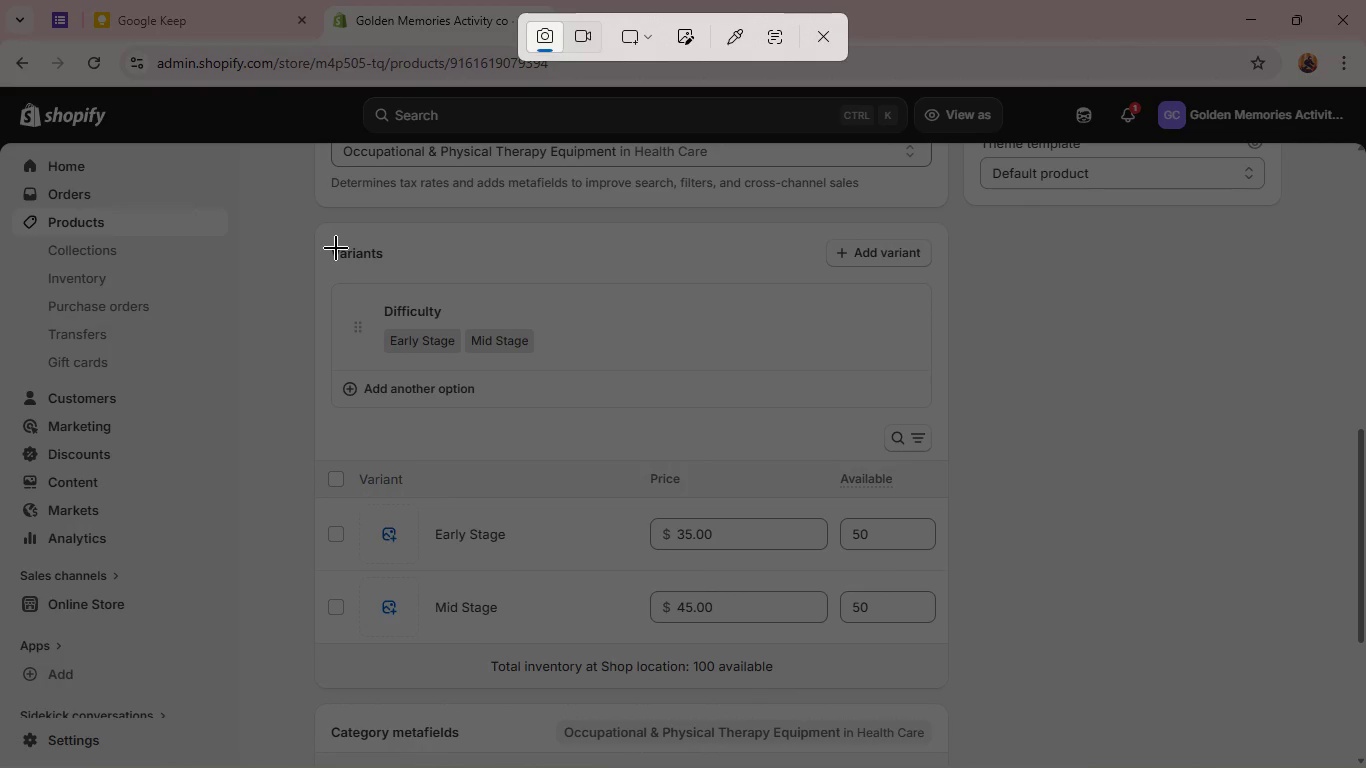 
left_click_drag(start_coordinate=[319, 196], to_coordinate=[951, 693])
 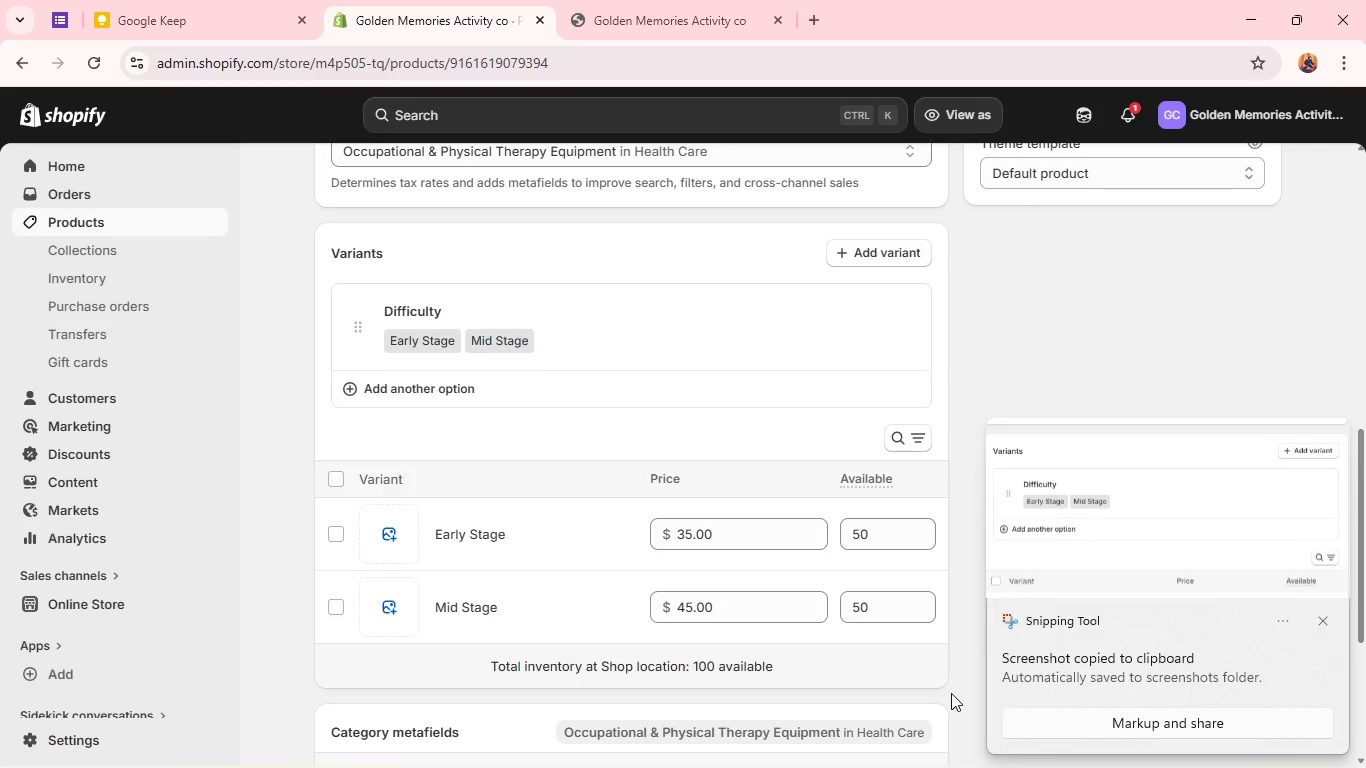 
wait(17.22)
 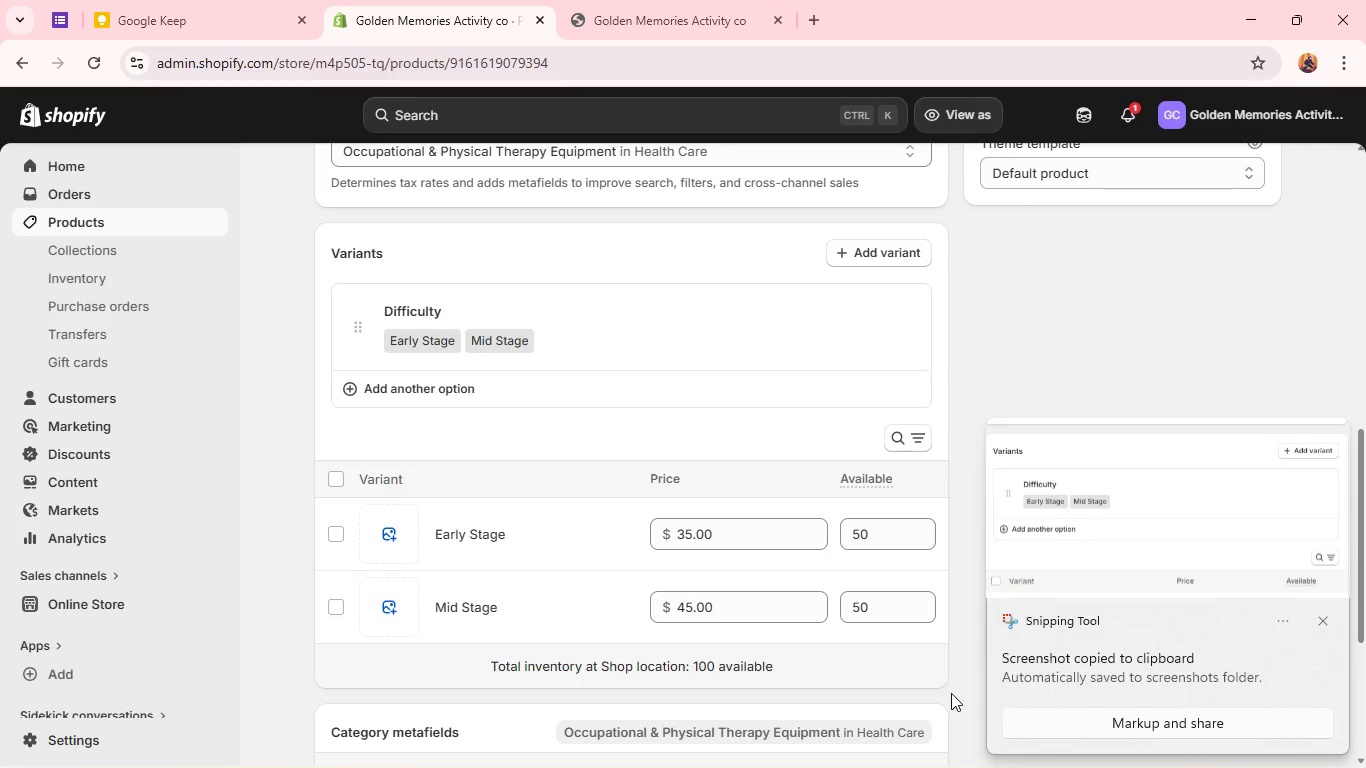 
scroll: coordinate [587, 525], scroll_direction: down, amount: 4.0
 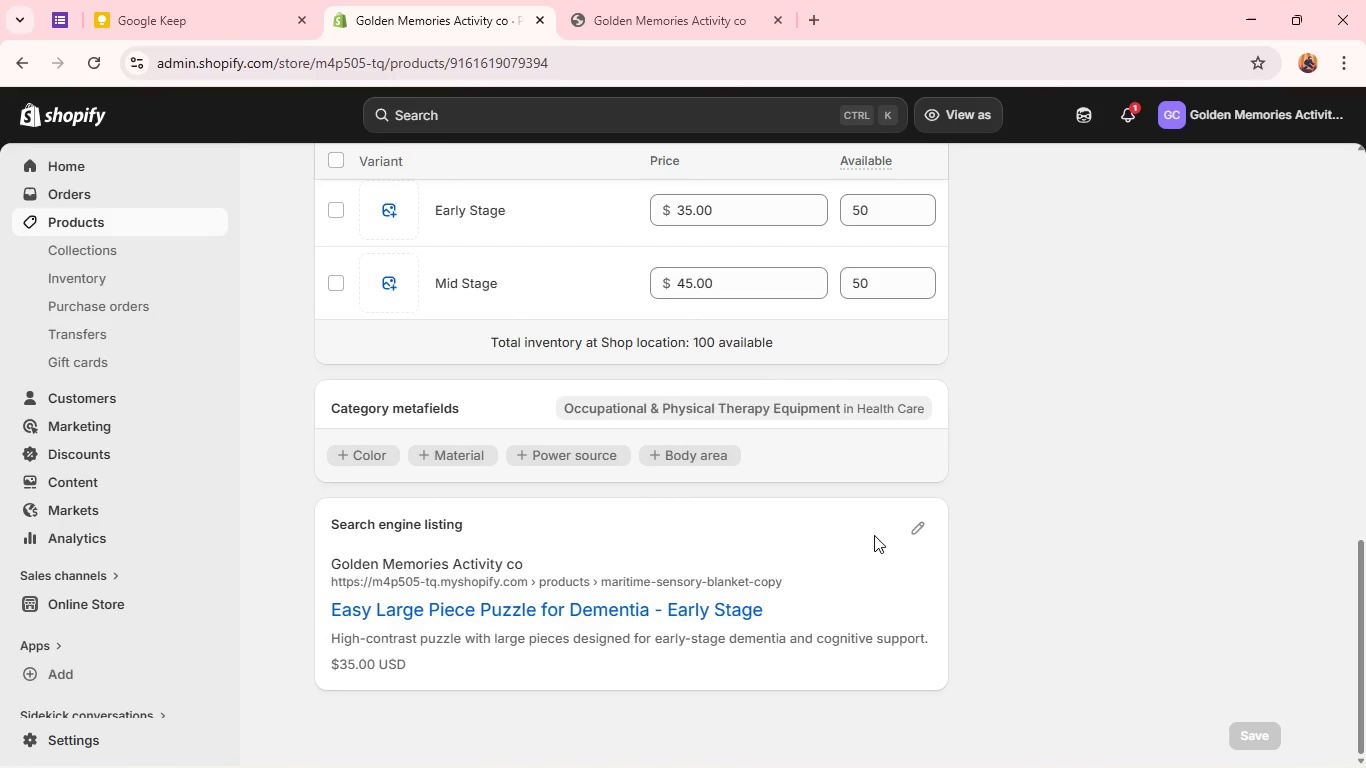 
left_click([919, 531])
 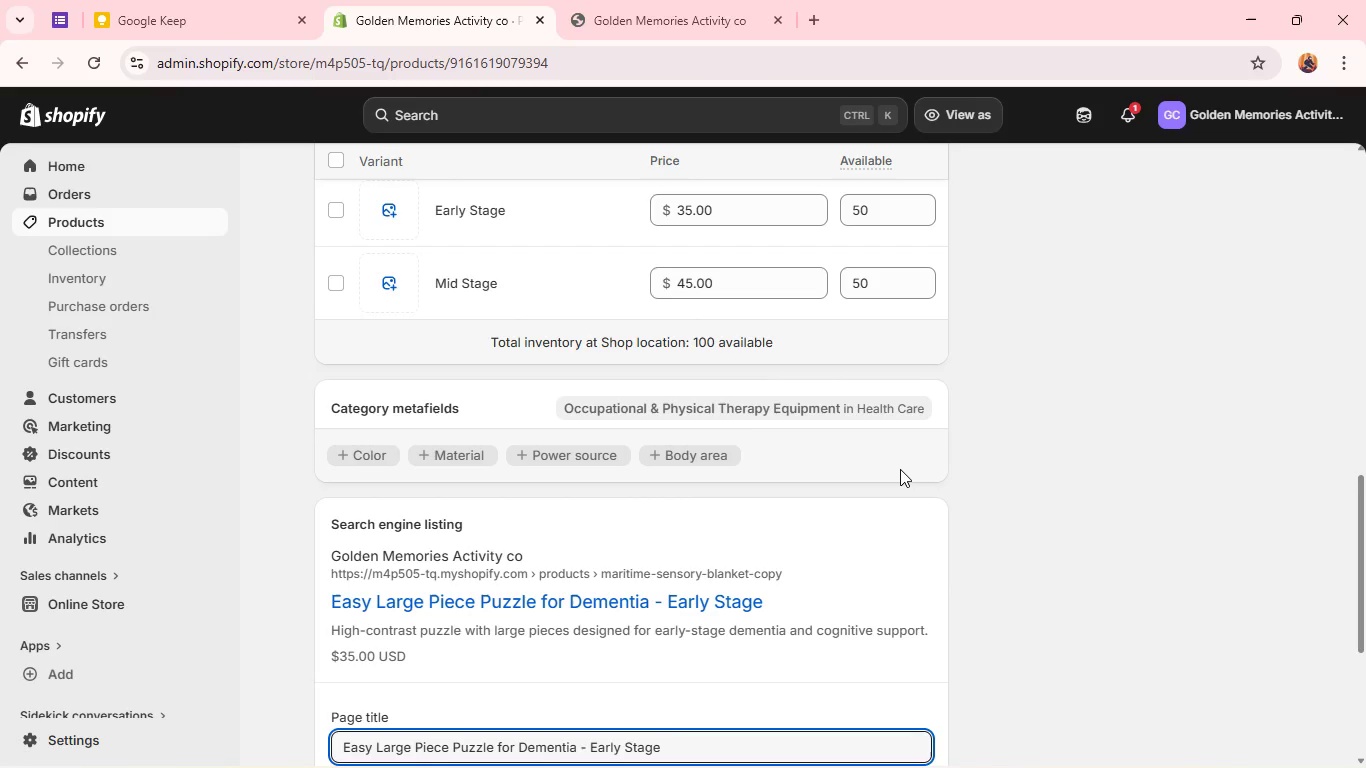 
scroll: coordinate [745, 442], scroll_direction: down, amount: 4.0
 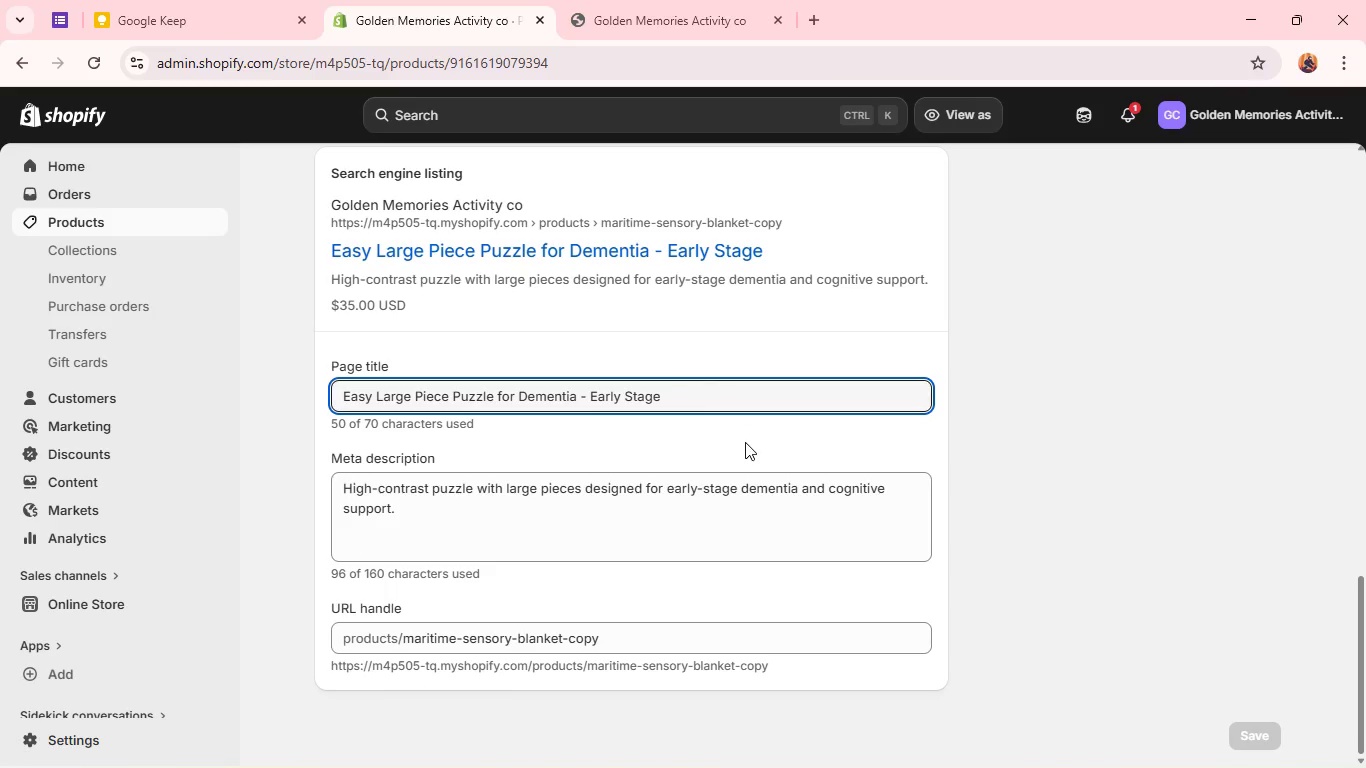 
key(Meta+Shift+S)
 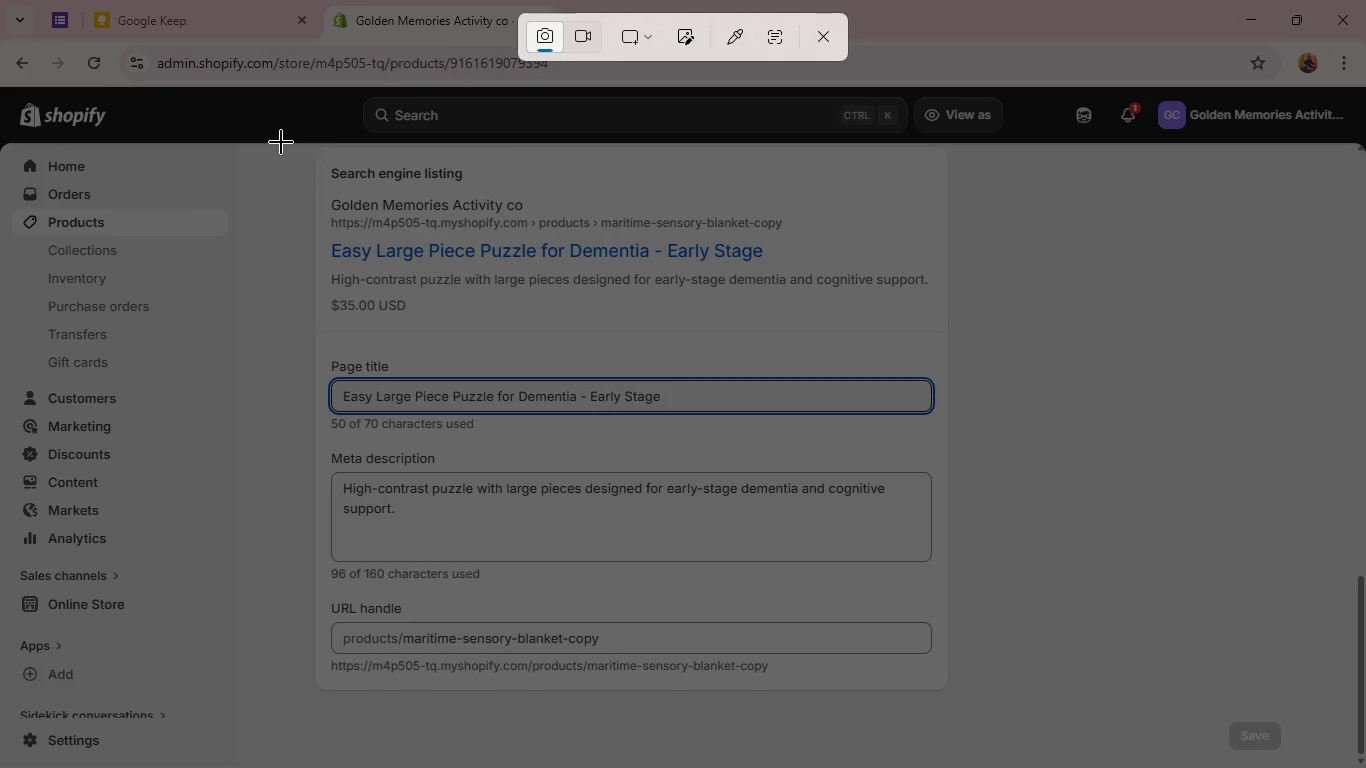 
left_click_drag(start_coordinate=[308, 141], to_coordinate=[956, 694])
 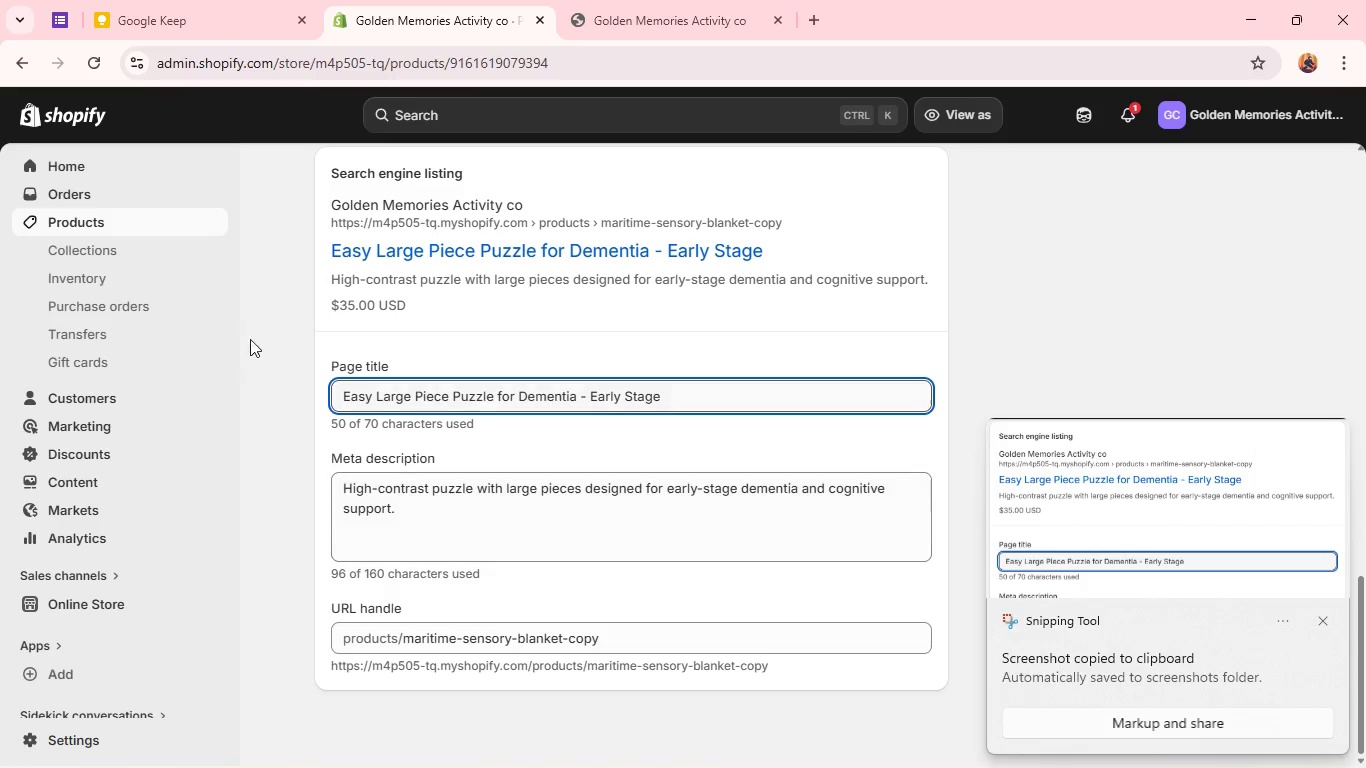 
wait(6.7)
 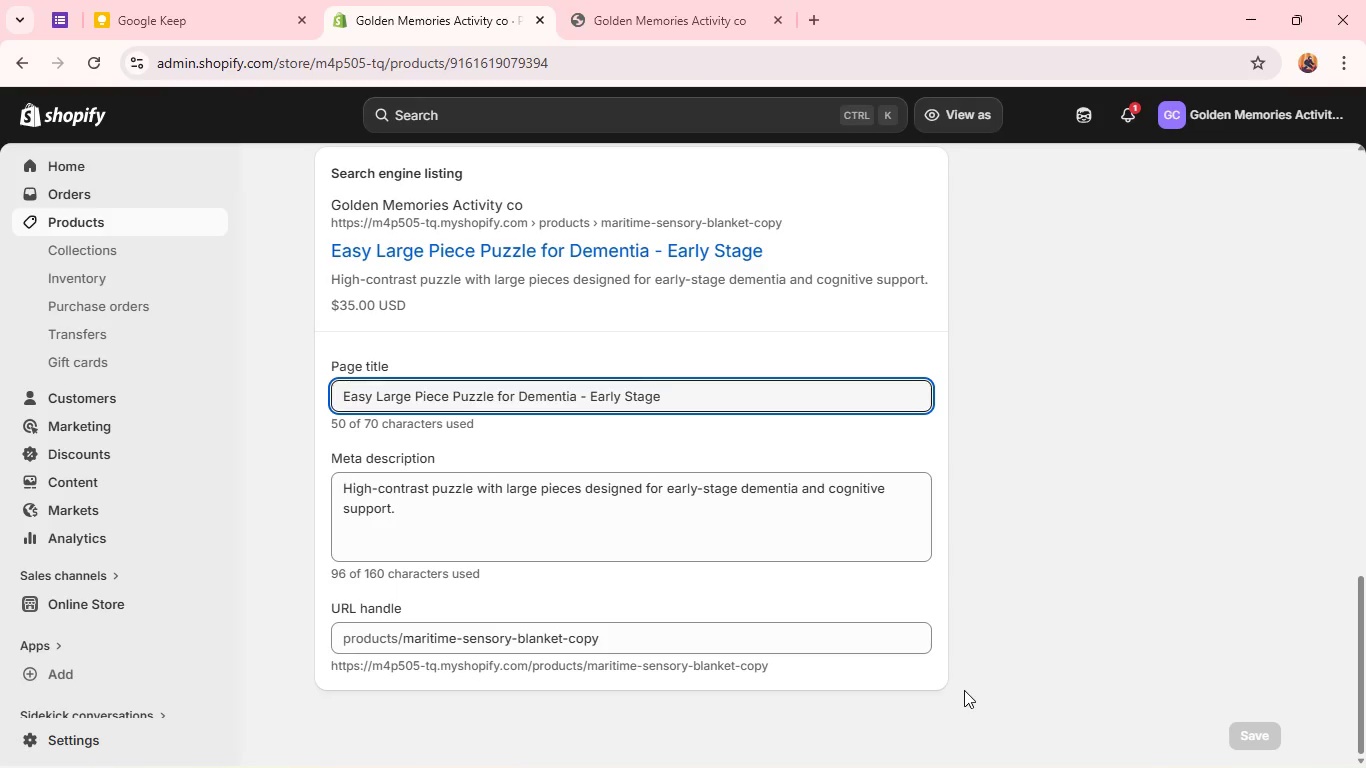 
left_click([92, 215])
 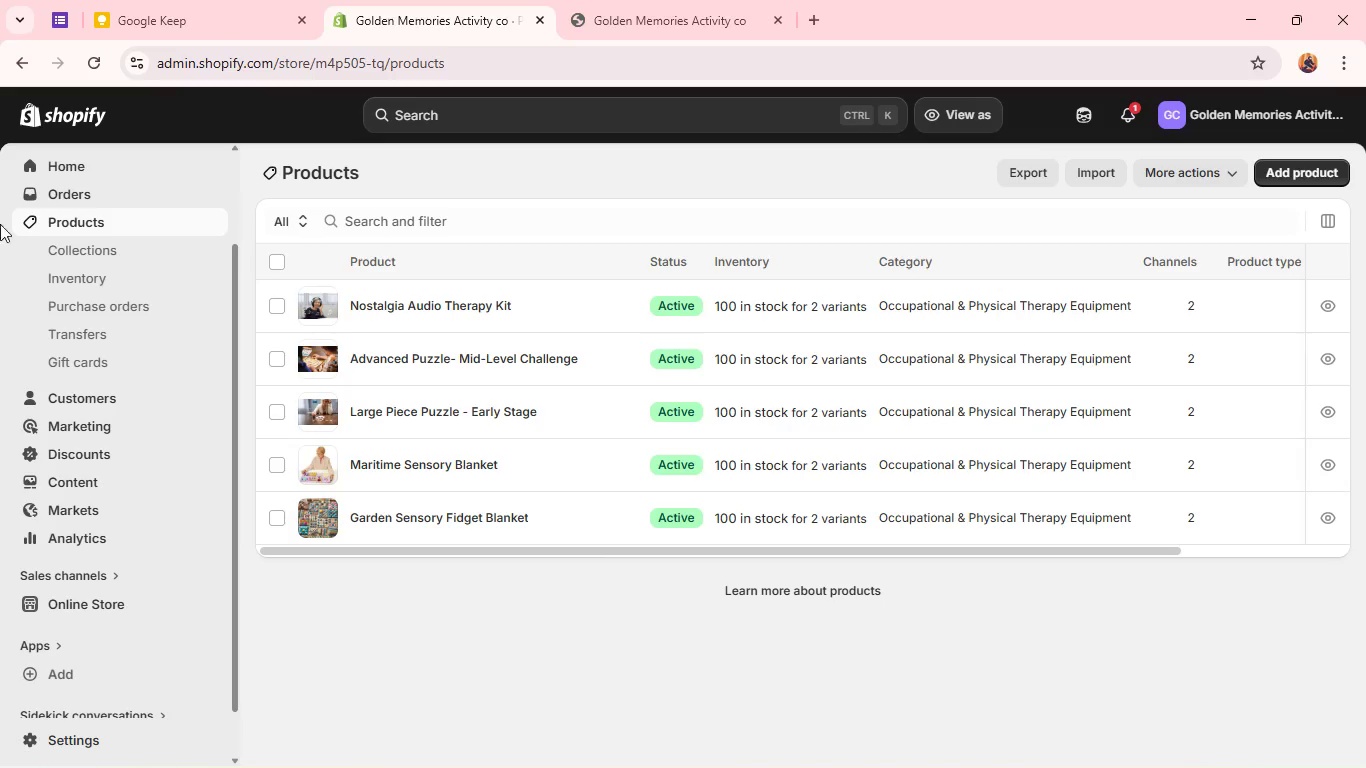 
wait(22.0)
 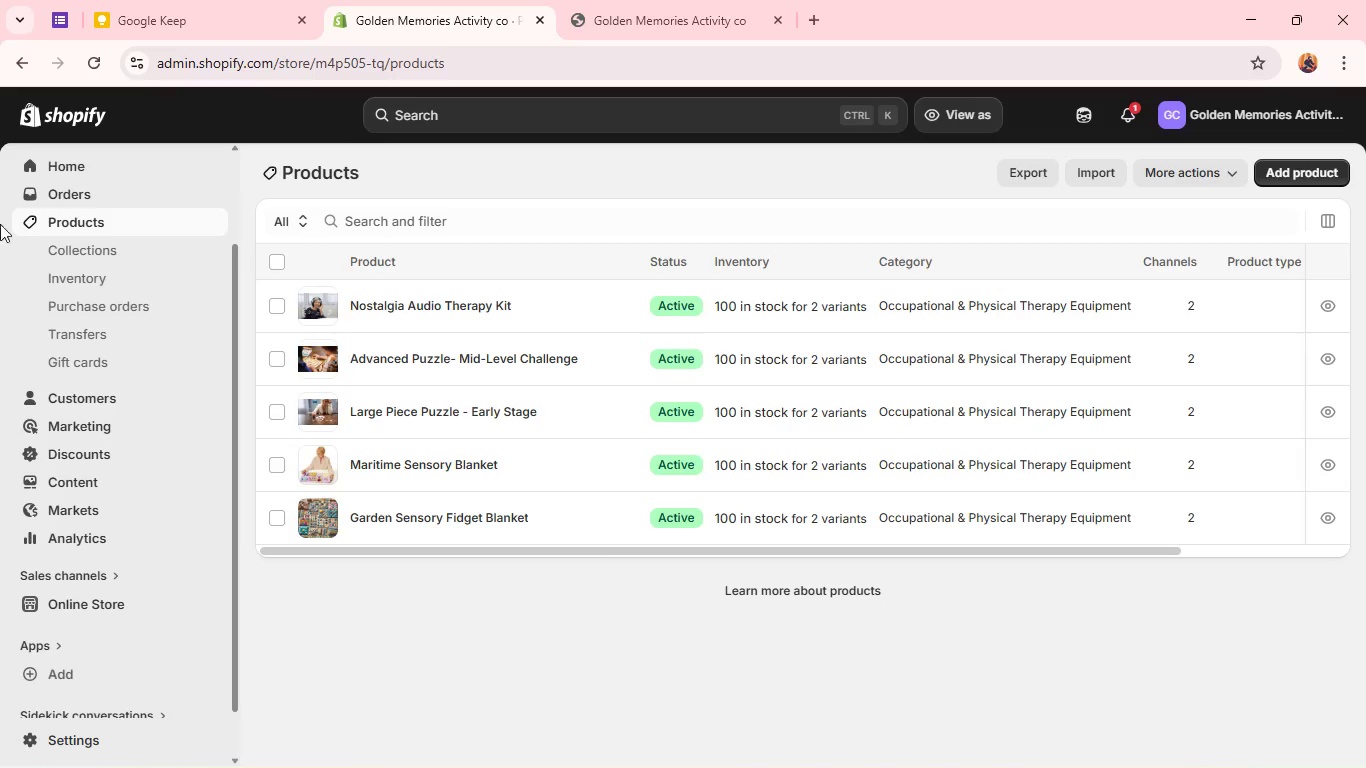 
double_click([312, 354])
 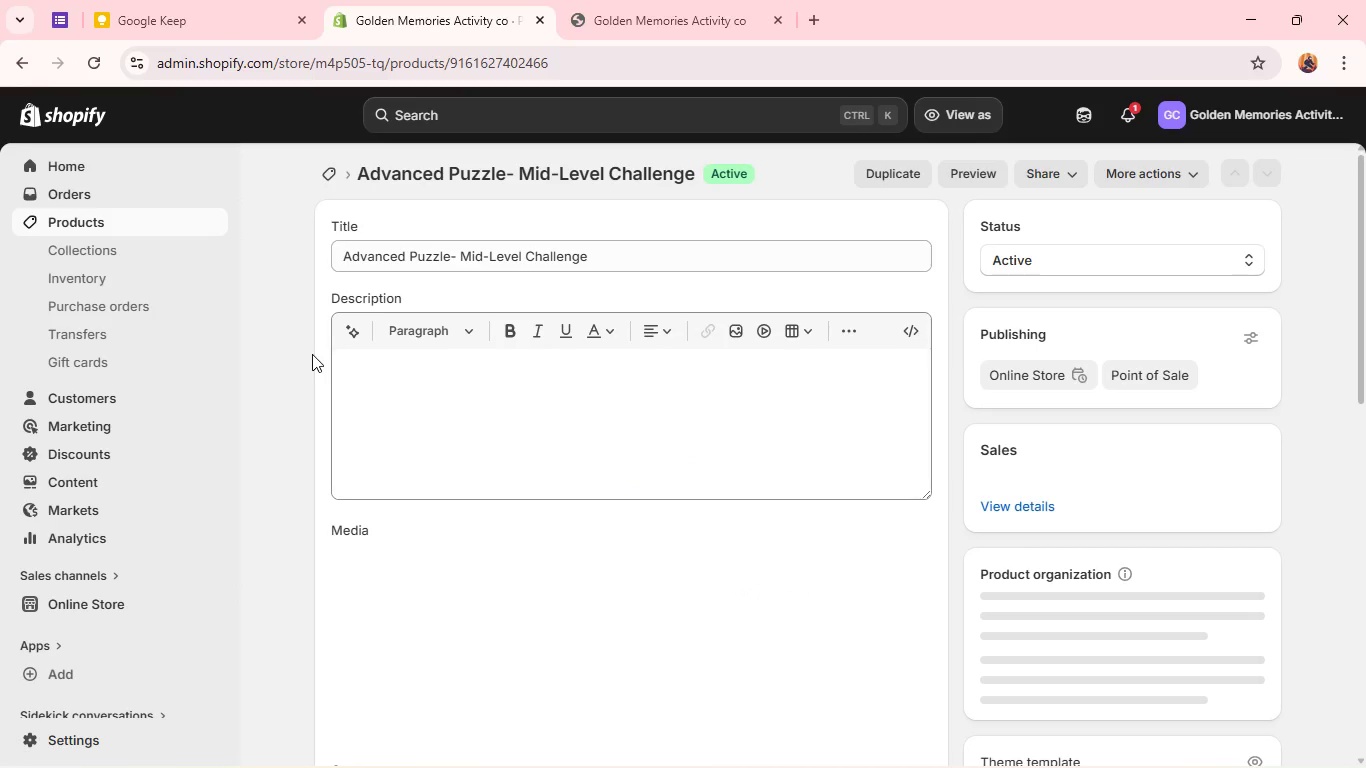 
scroll: coordinate [497, 437], scroll_direction: down, amount: 3.0
 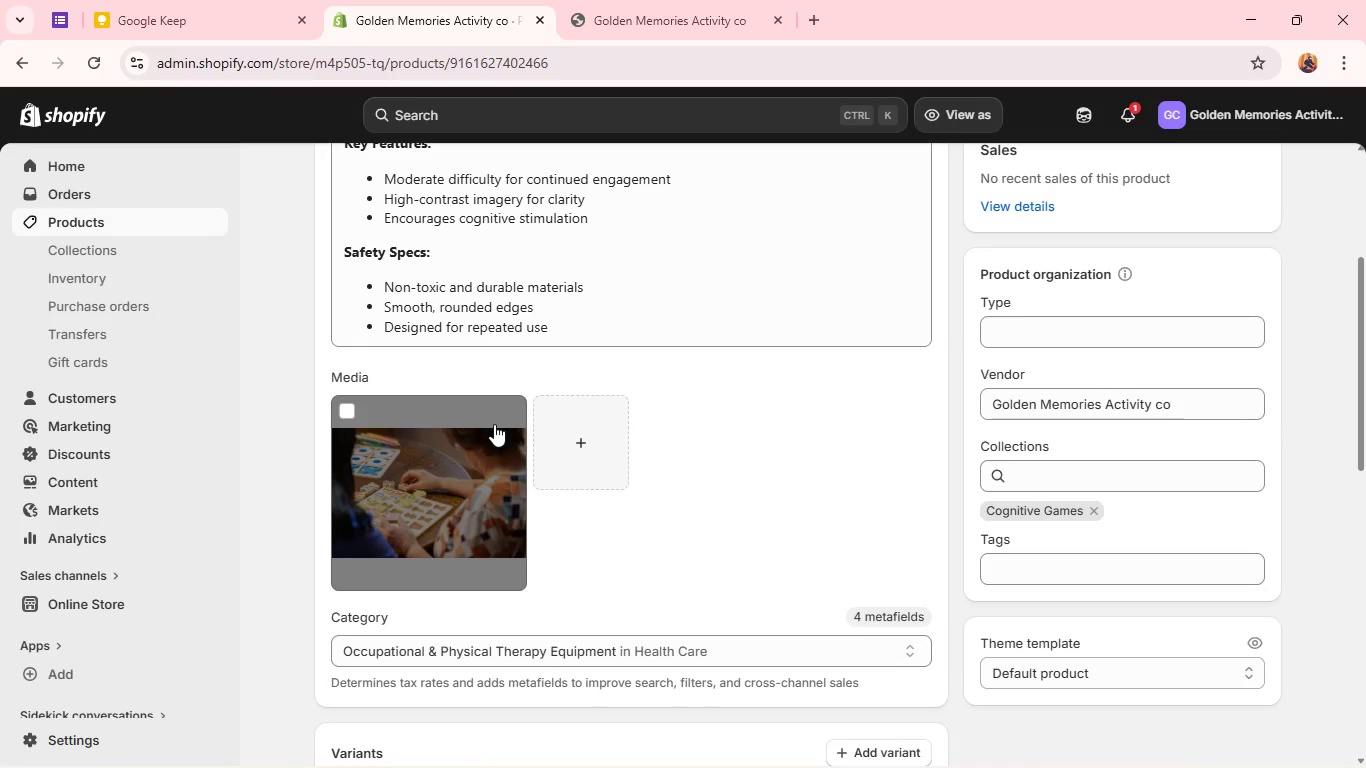 
wait(8.38)
 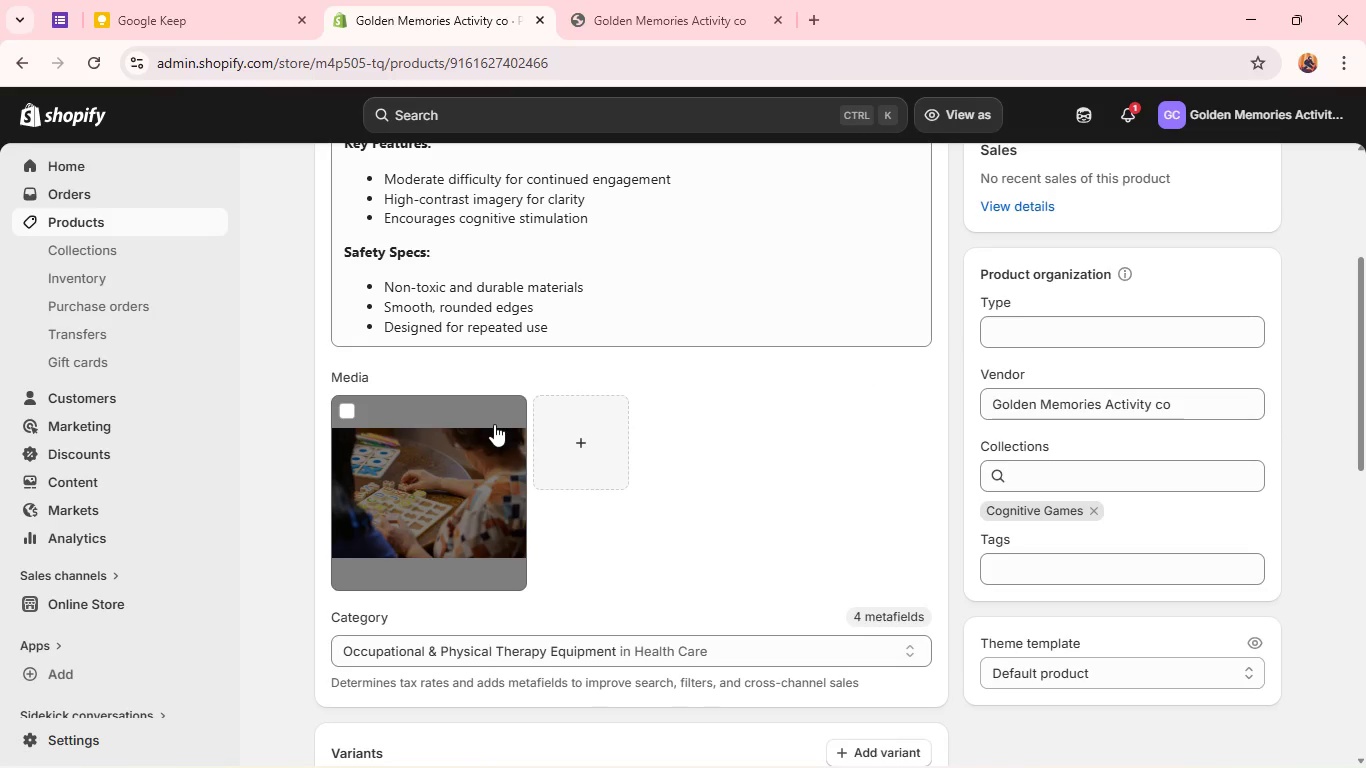 
scroll: coordinate [587, 440], scroll_direction: down, amount: 6.0
 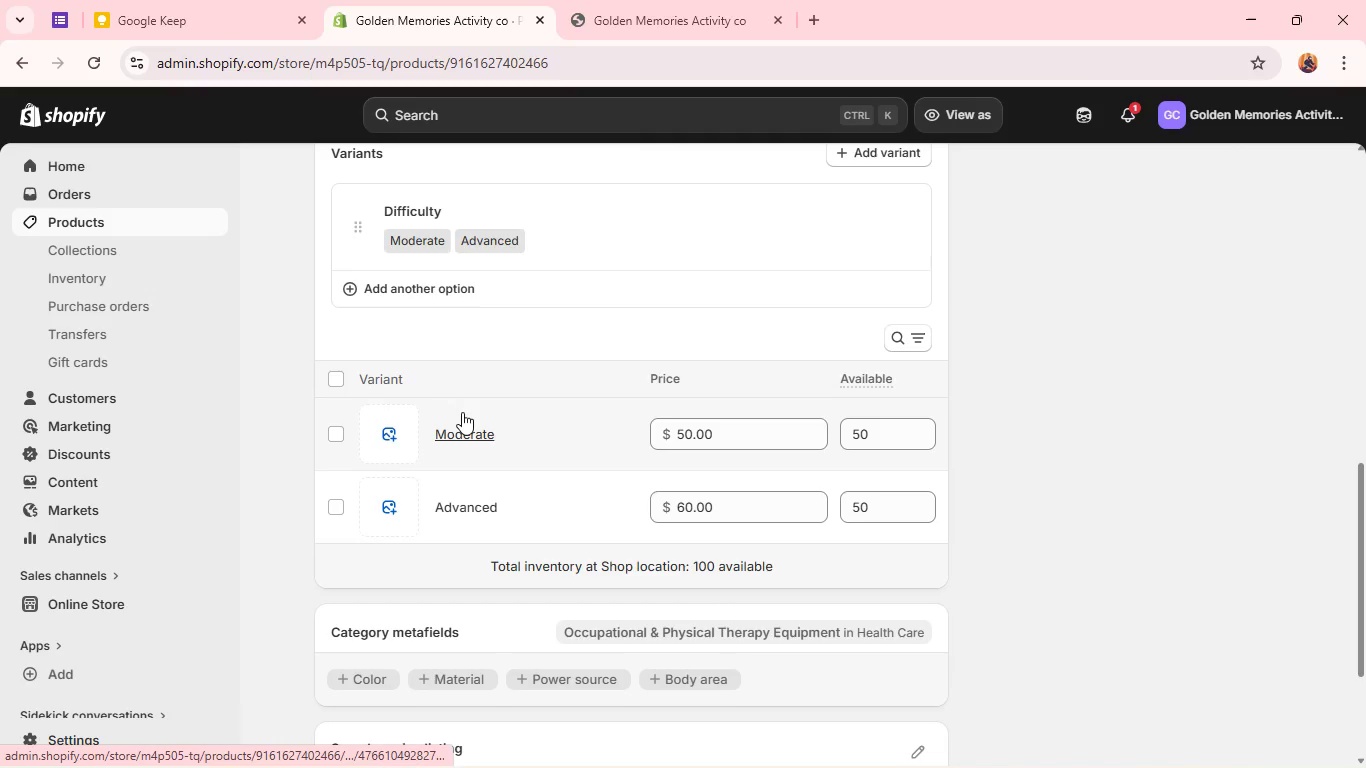 
key(Meta+Shift+S)
 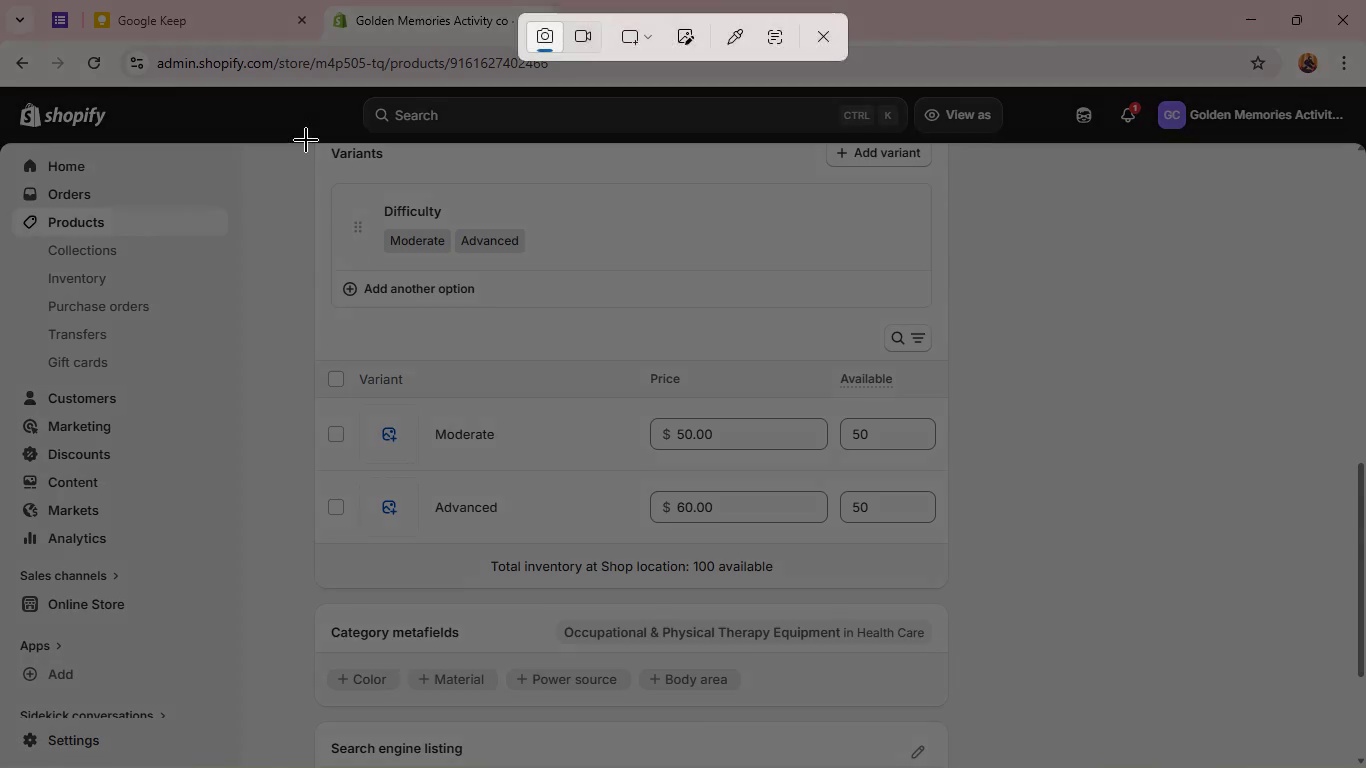 
left_click_drag(start_coordinate=[306, 140], to_coordinate=[961, 595])
 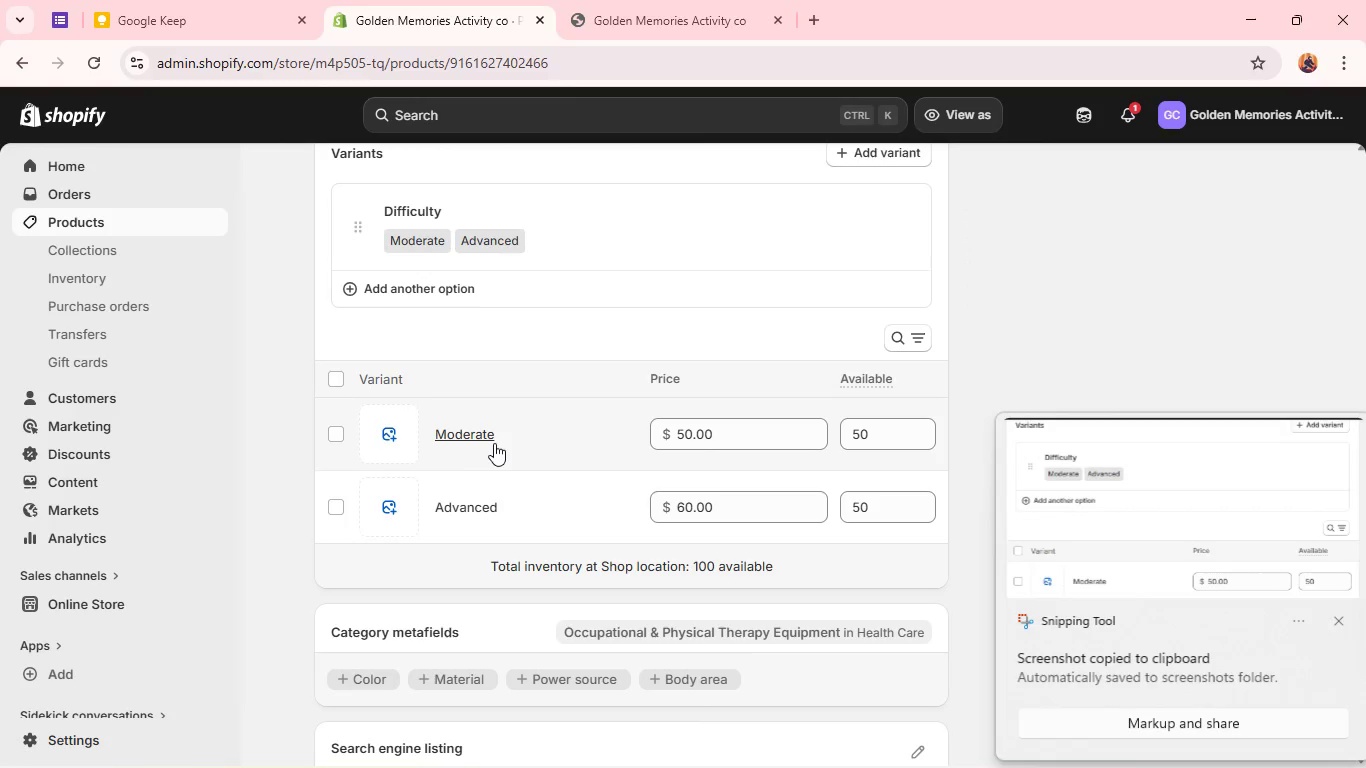 
scroll: coordinate [495, 443], scroll_direction: down, amount: 3.0
 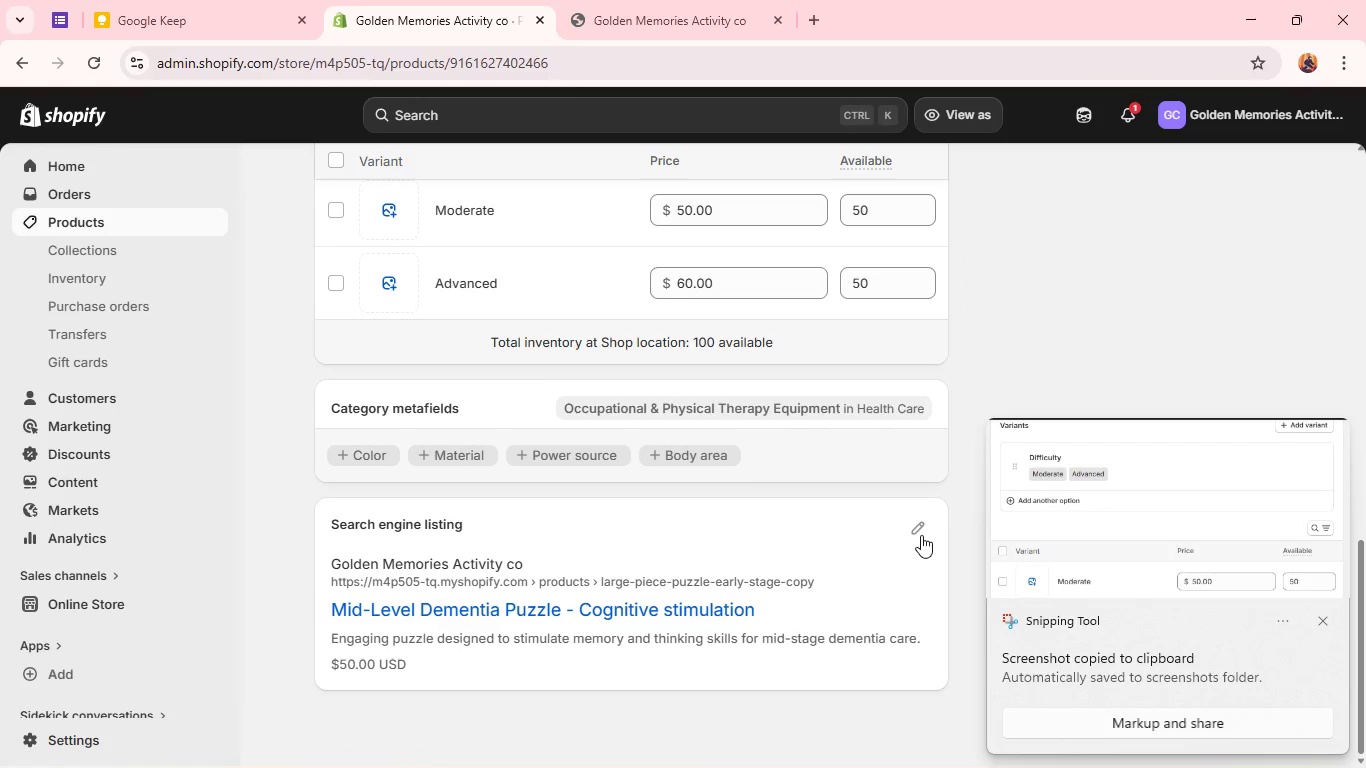 
left_click([916, 531])
 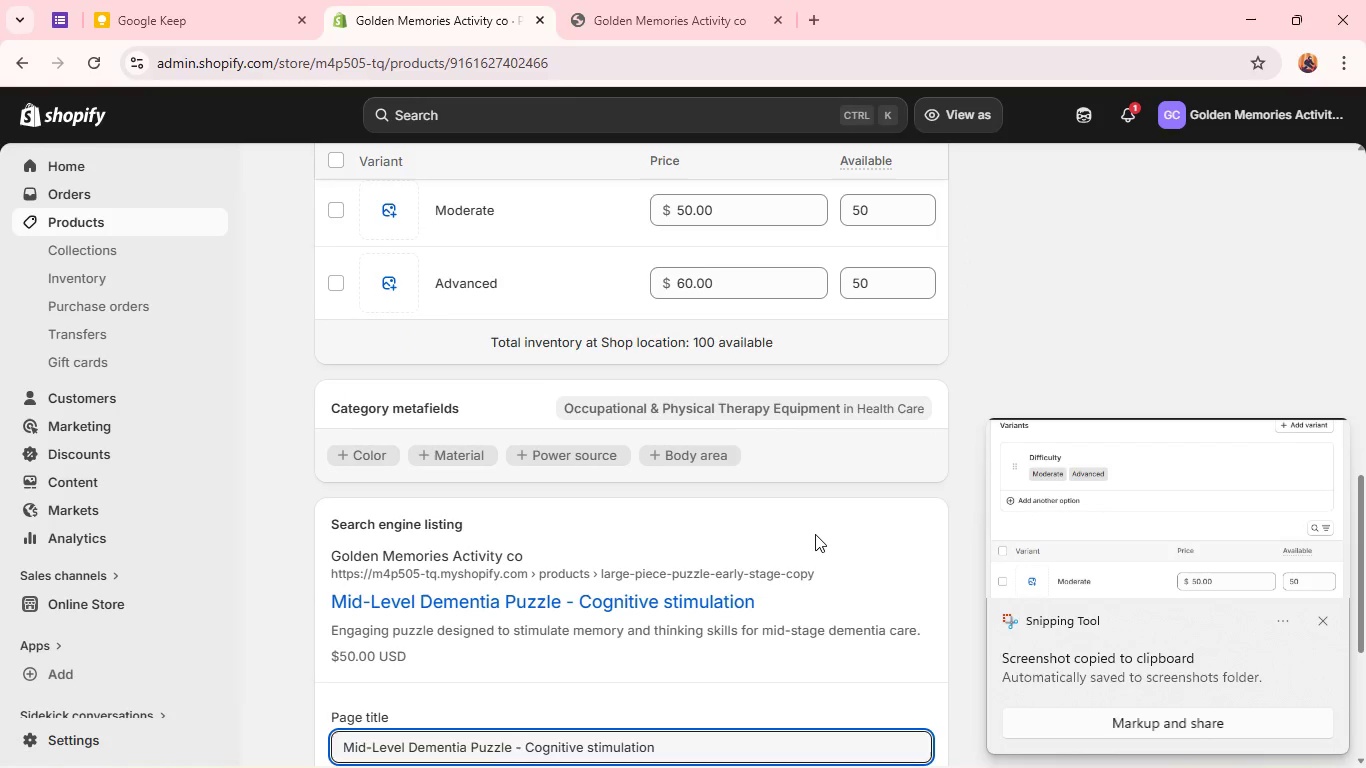 
scroll: coordinate [811, 528], scroll_direction: down, amount: 4.0
 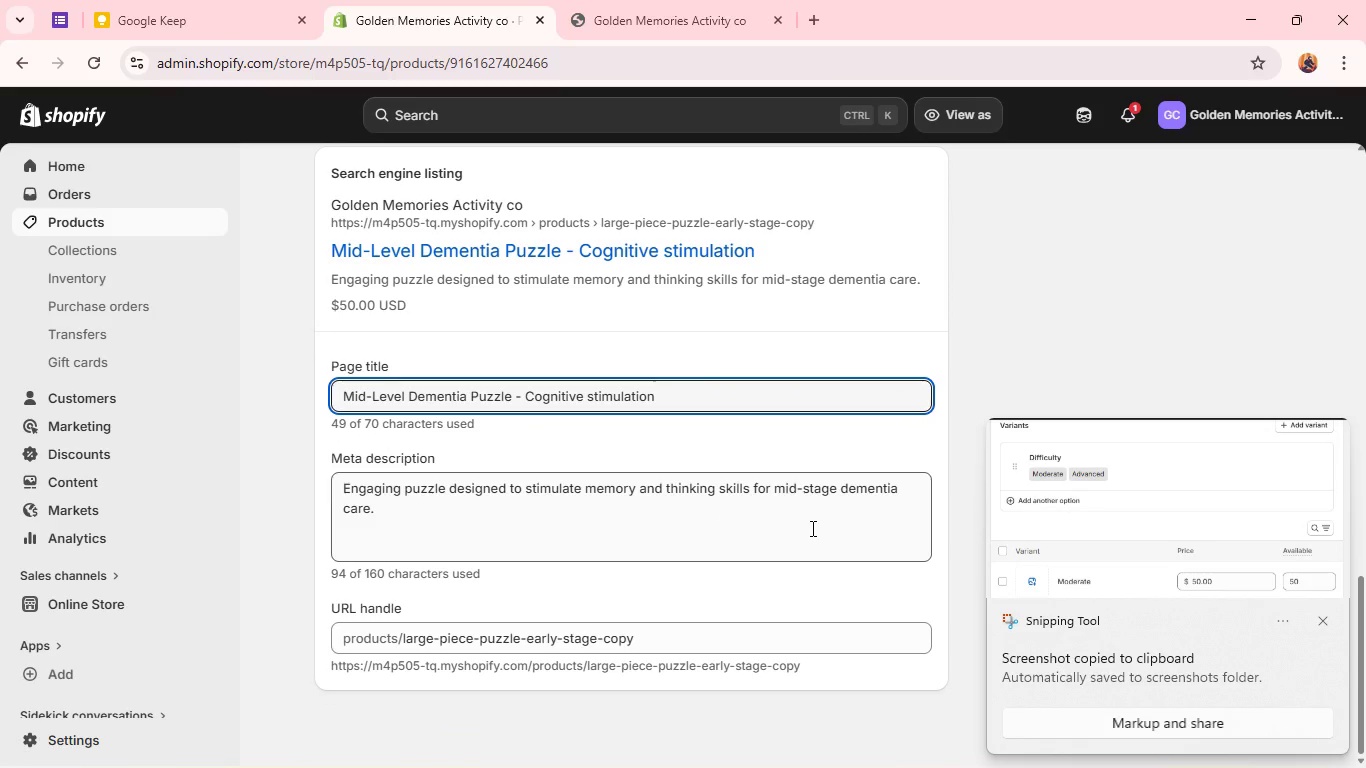 
key(Meta+Shift+S)
 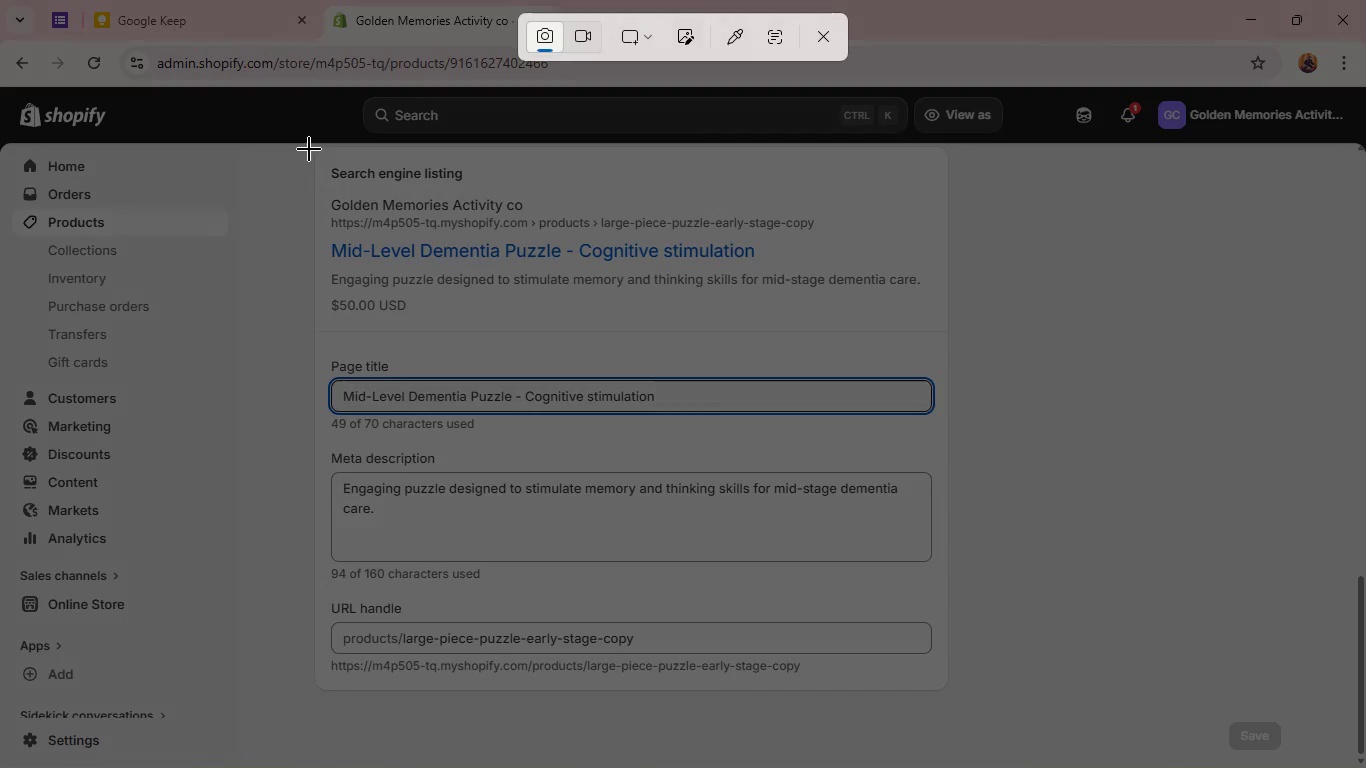 
left_click_drag(start_coordinate=[309, 149], to_coordinate=[953, 718])
 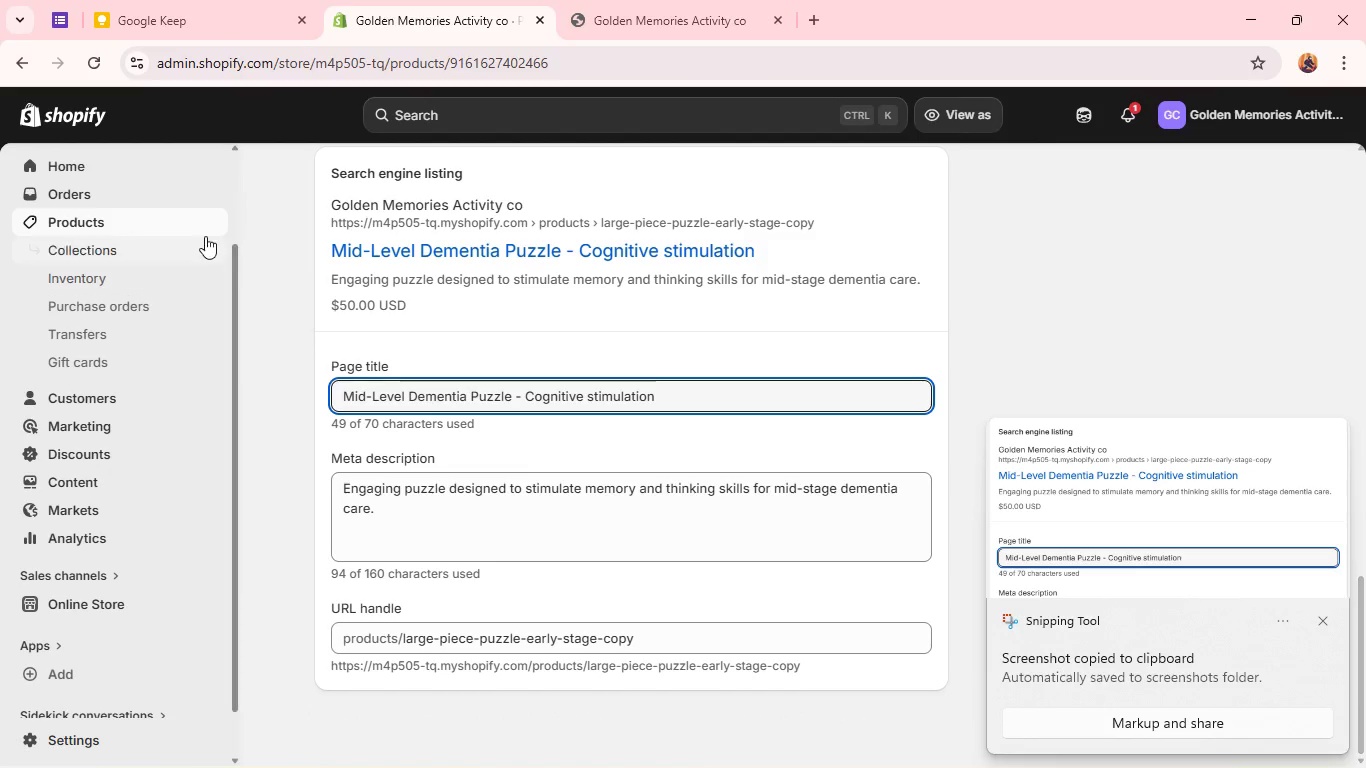 
wait(5.06)
 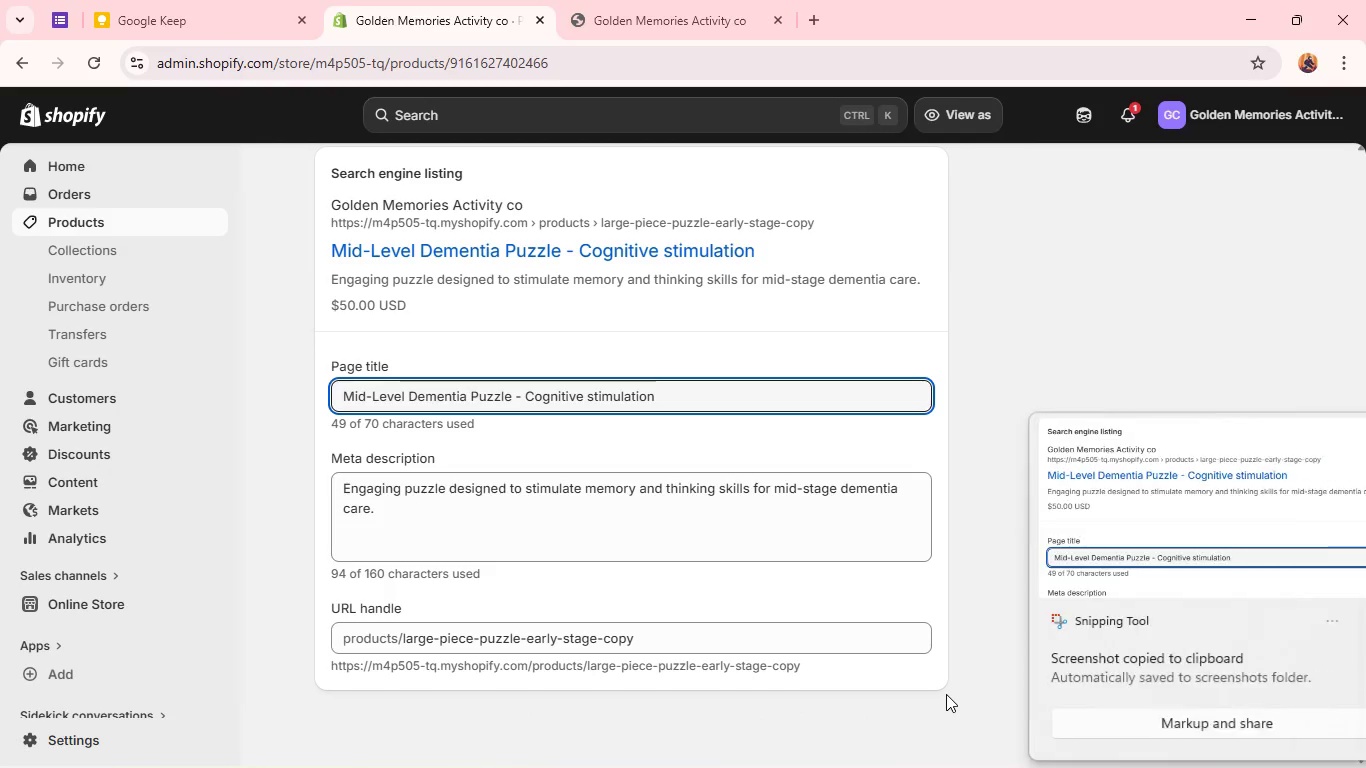 
left_click([145, 220])
 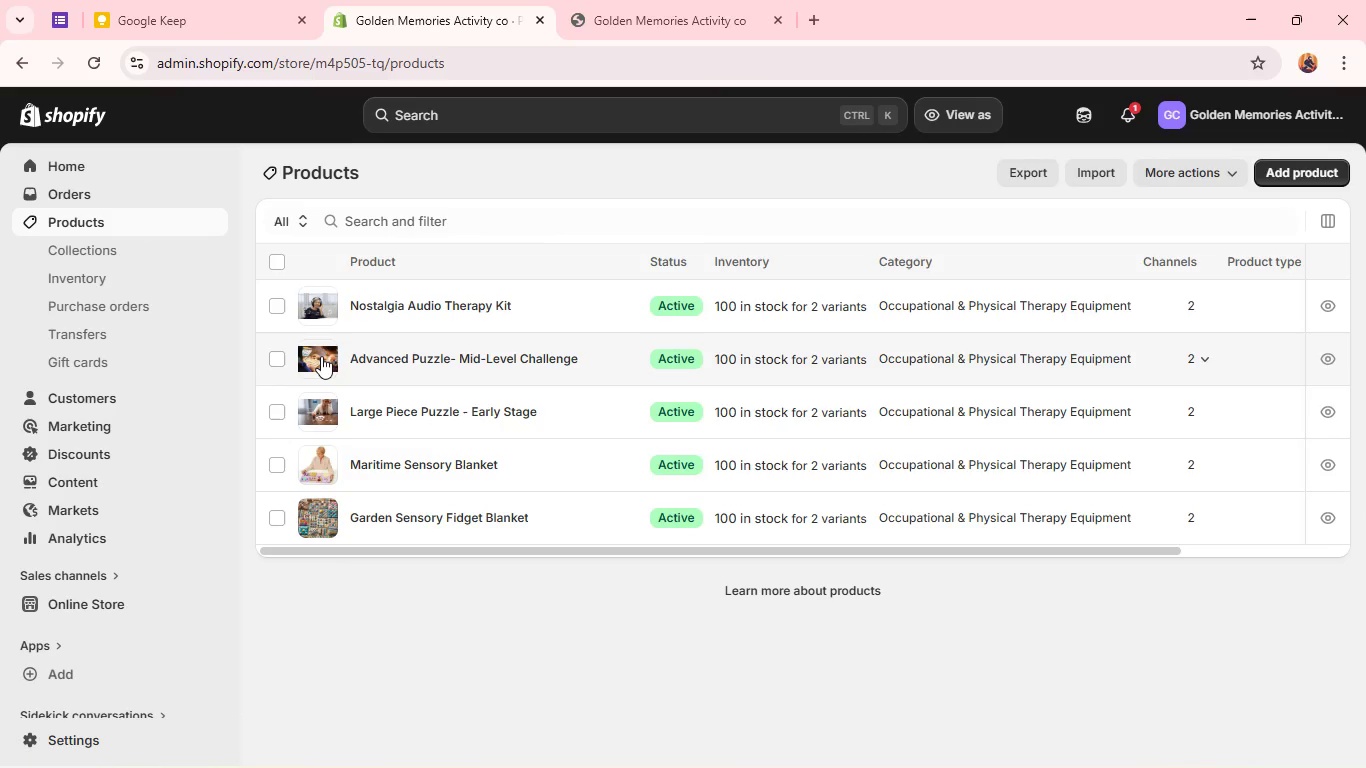 
wait(6.47)
 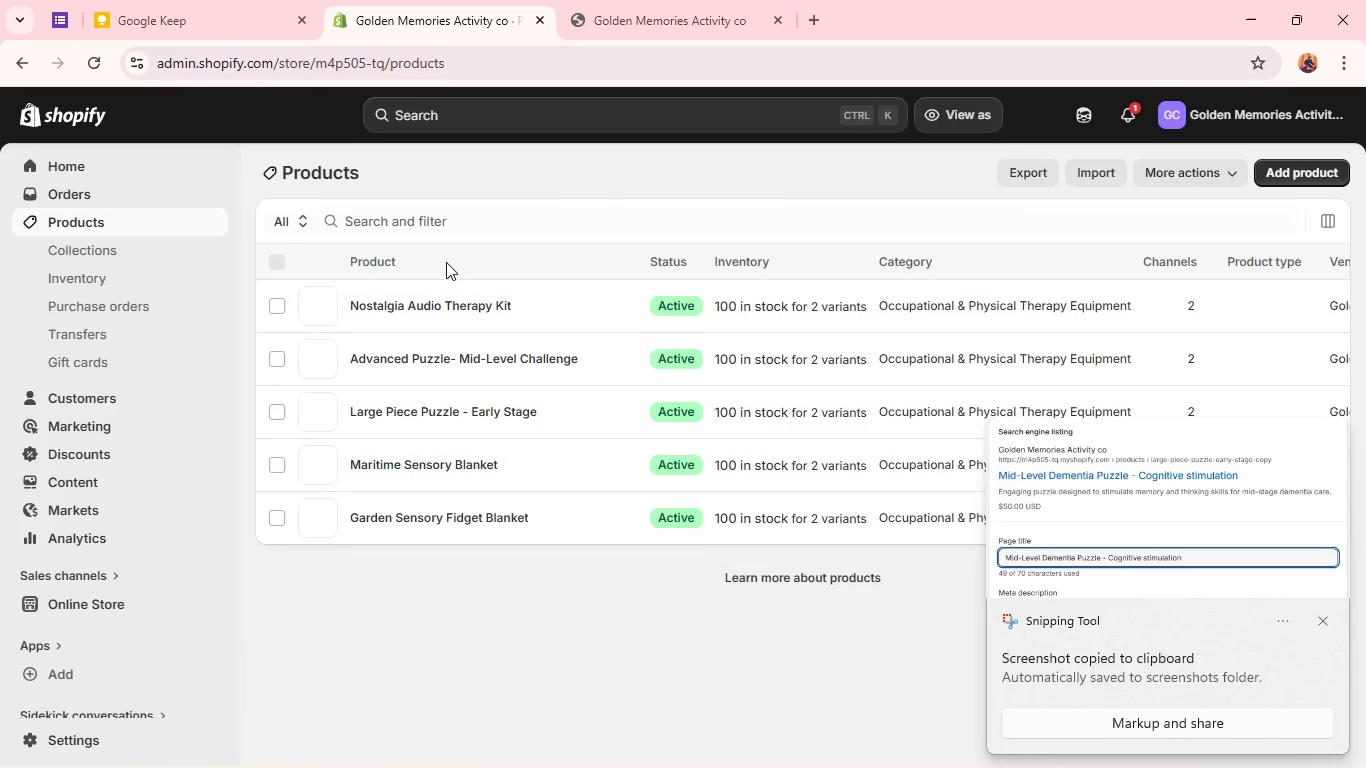 
double_click([325, 301])
 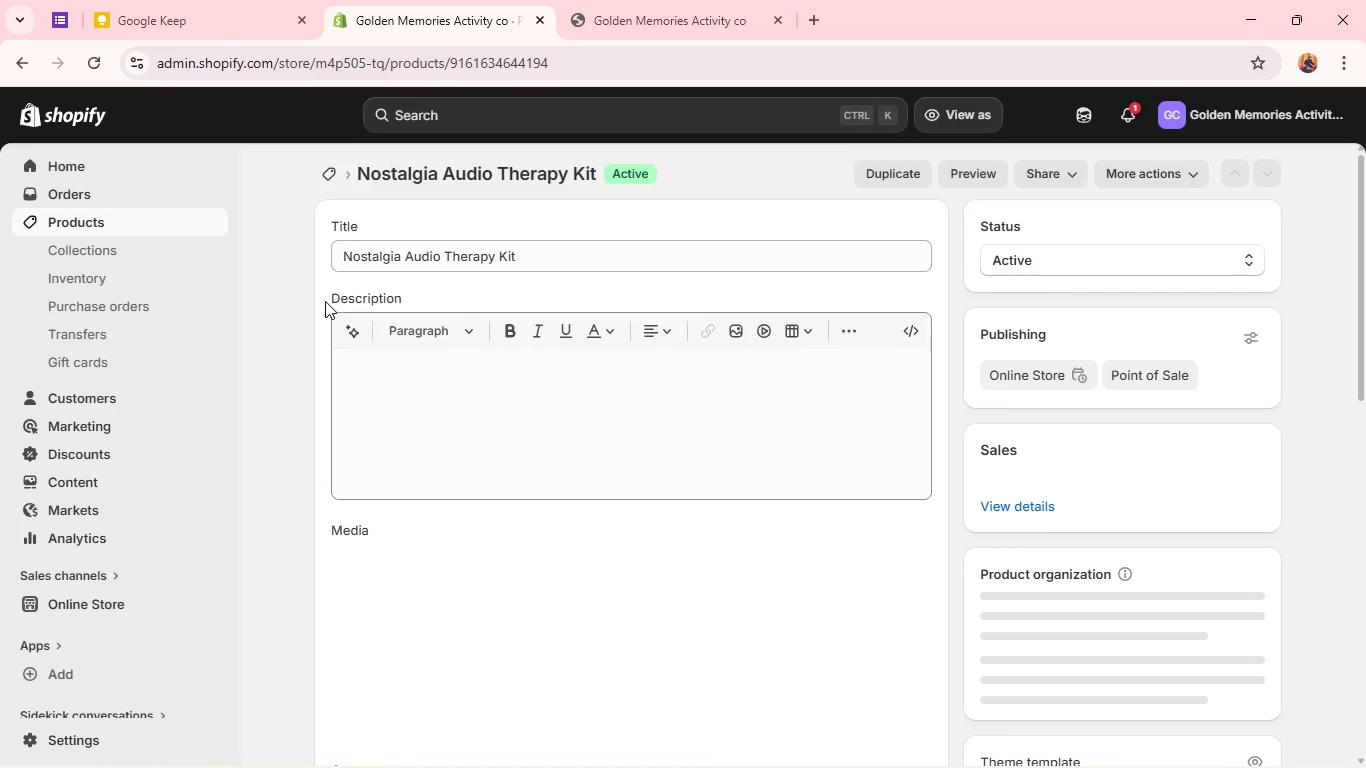 
scroll: coordinate [532, 384], scroll_direction: down, amount: 6.0
 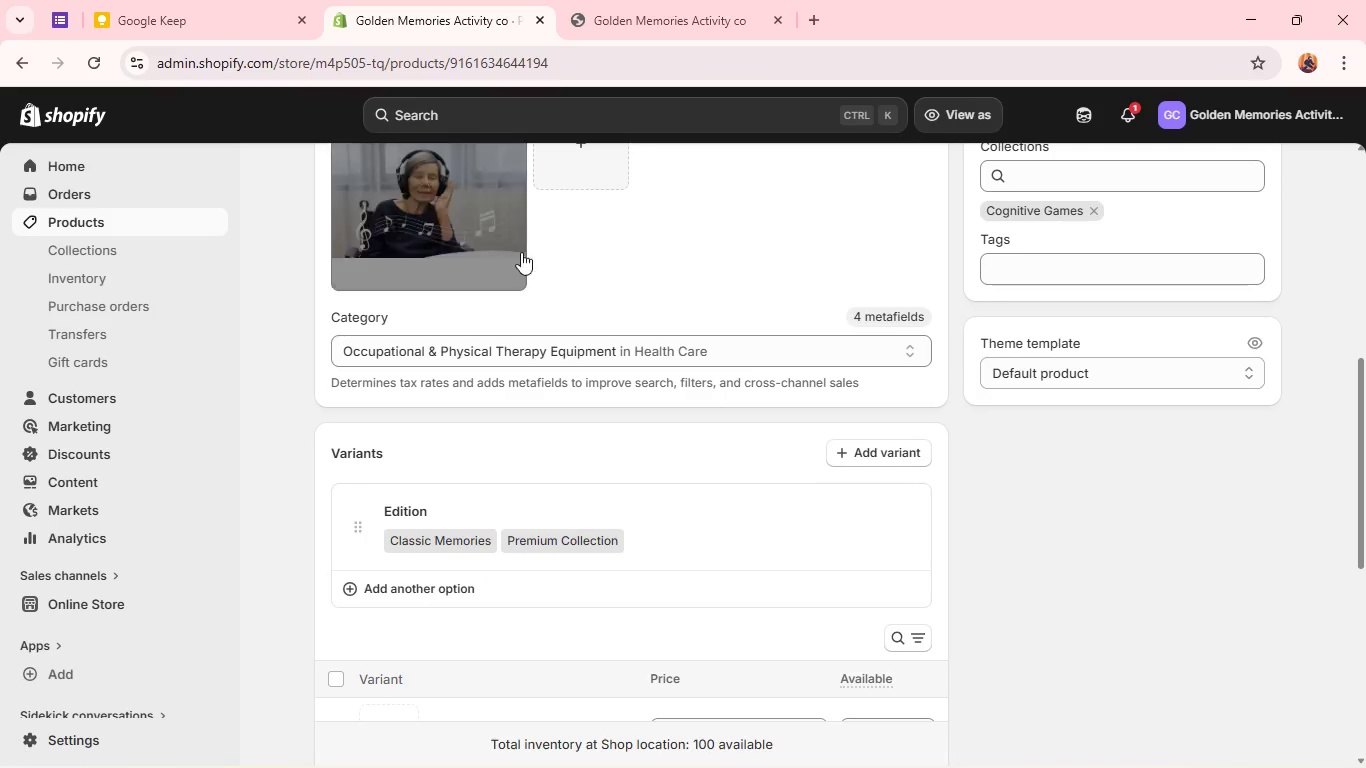 
scroll: coordinate [498, 320], scroll_direction: up, amount: 4.0
 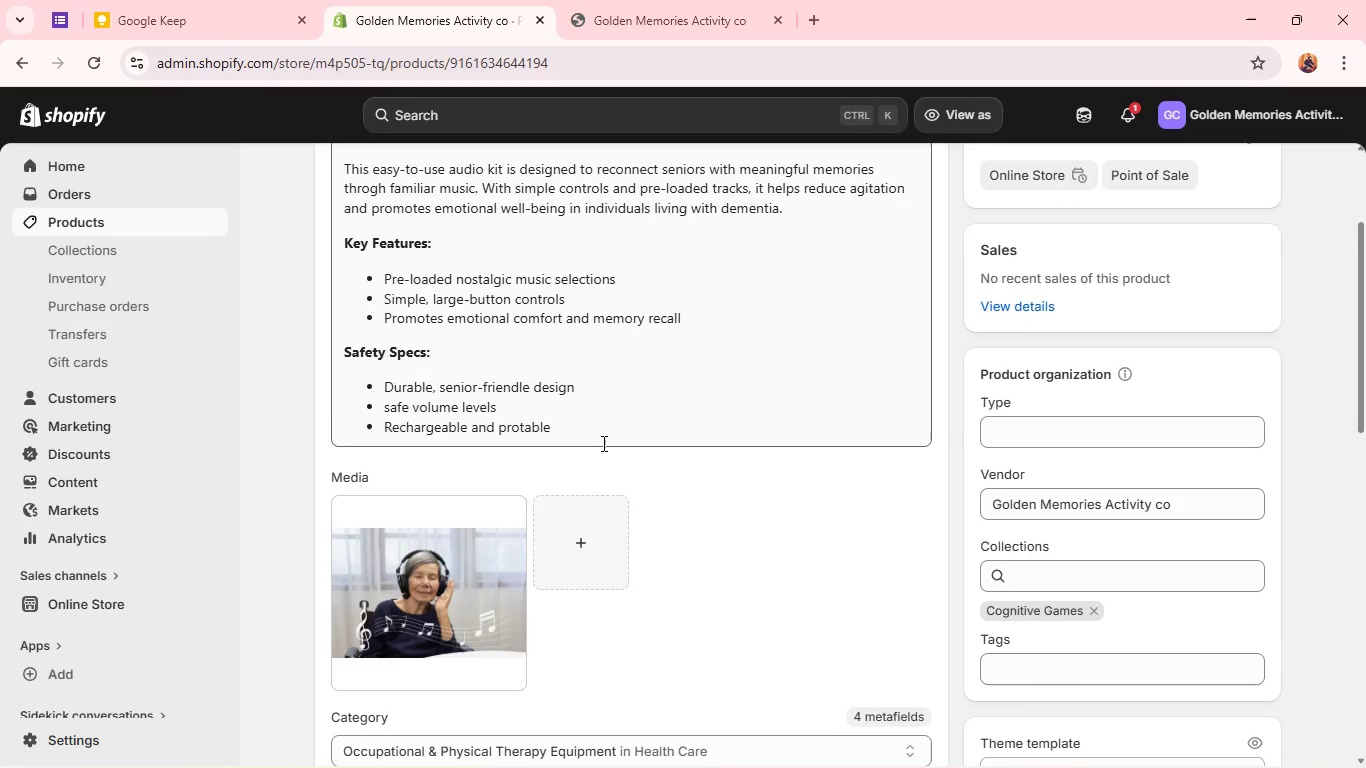 
scroll: coordinate [530, 399], scroll_direction: down, amount: 7.0
 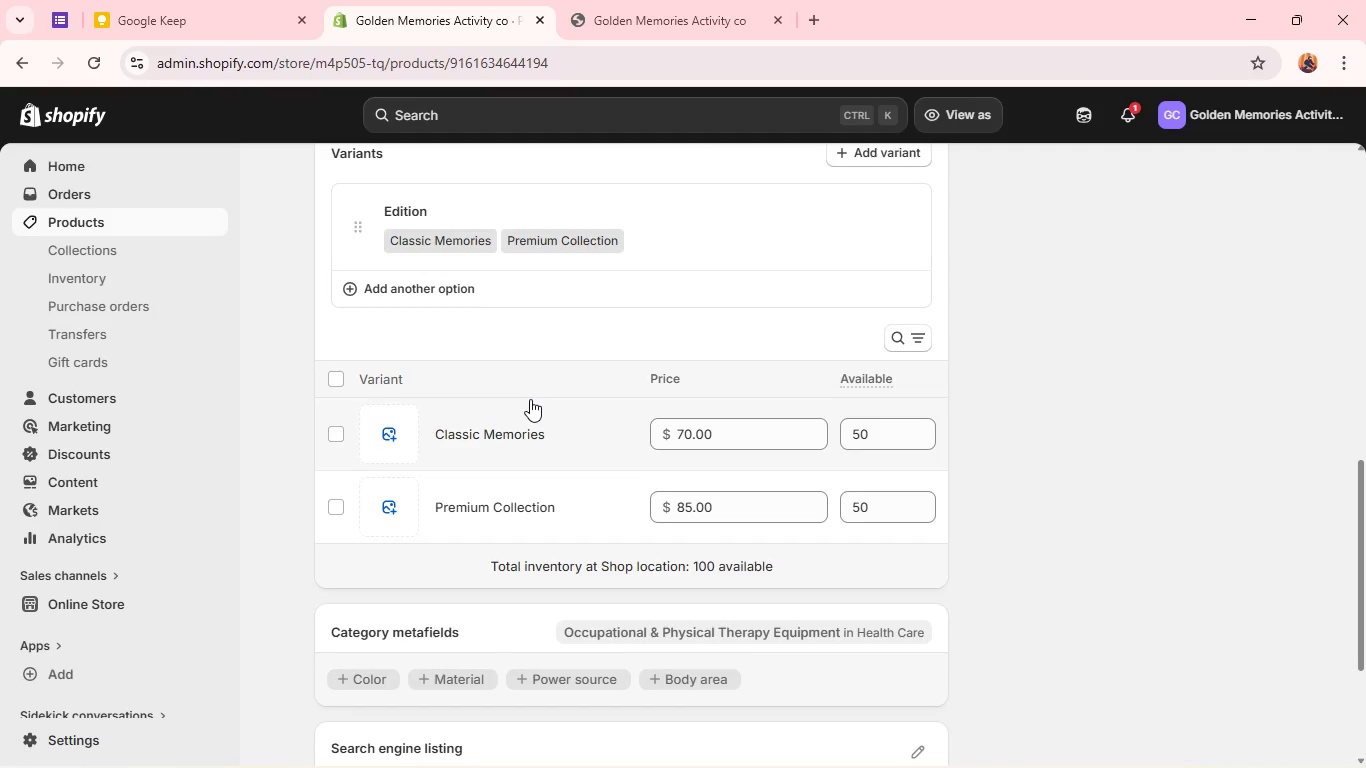 
scroll: coordinate [530, 399], scroll_direction: up, amount: 1.0
 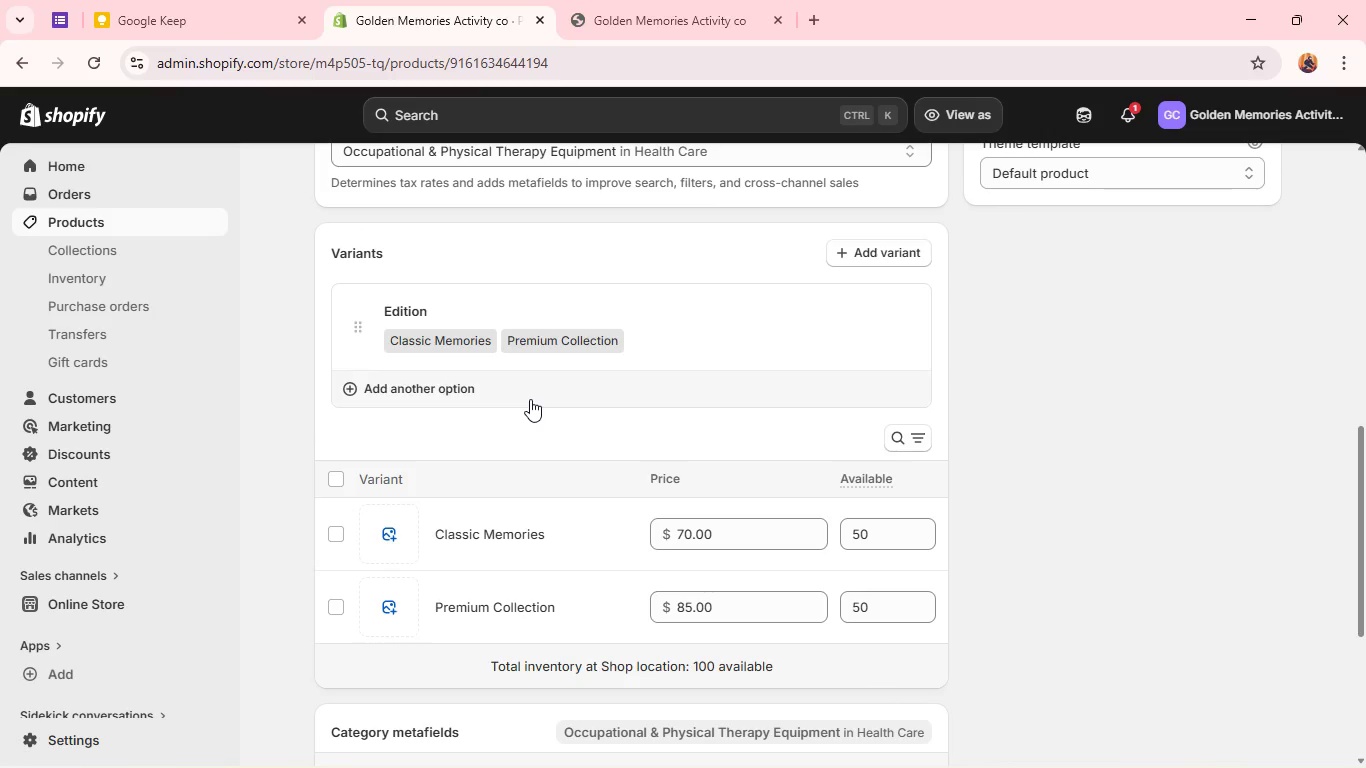 
key(Meta+Shift+S)
 